 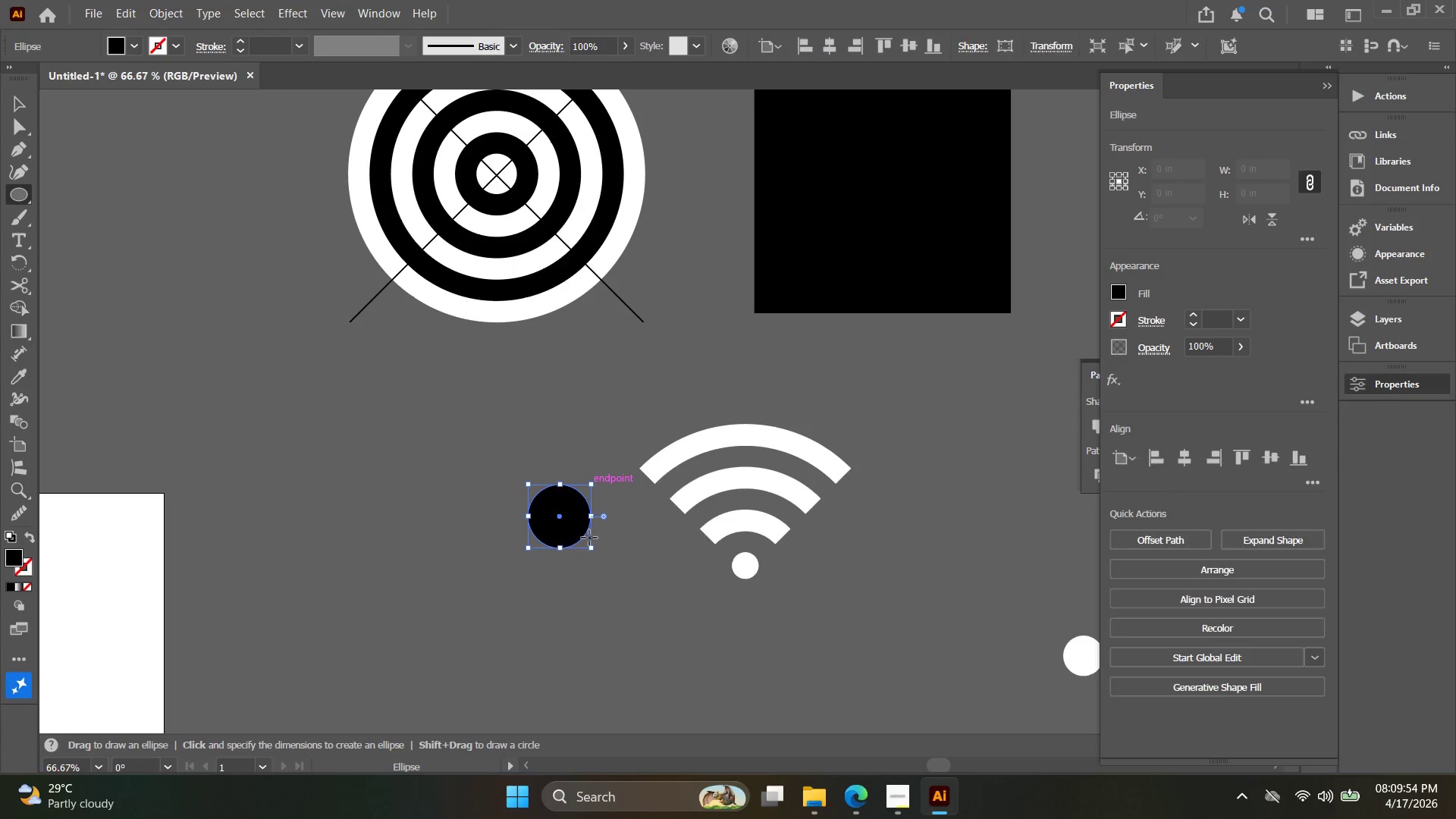 
key(V)
 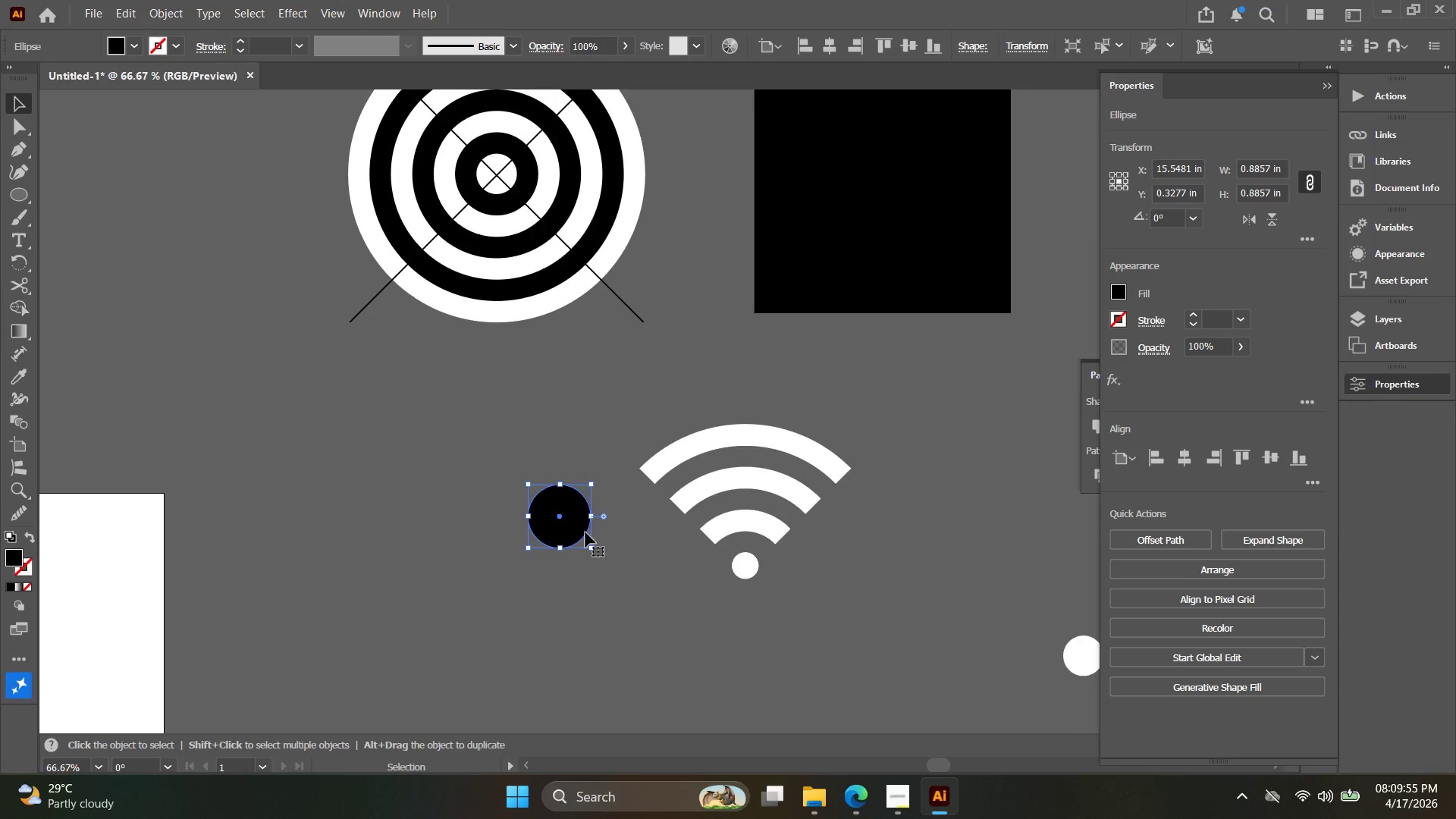 
left_click_drag(start_coordinate=[561, 528], to_coordinate=[237, 270])
 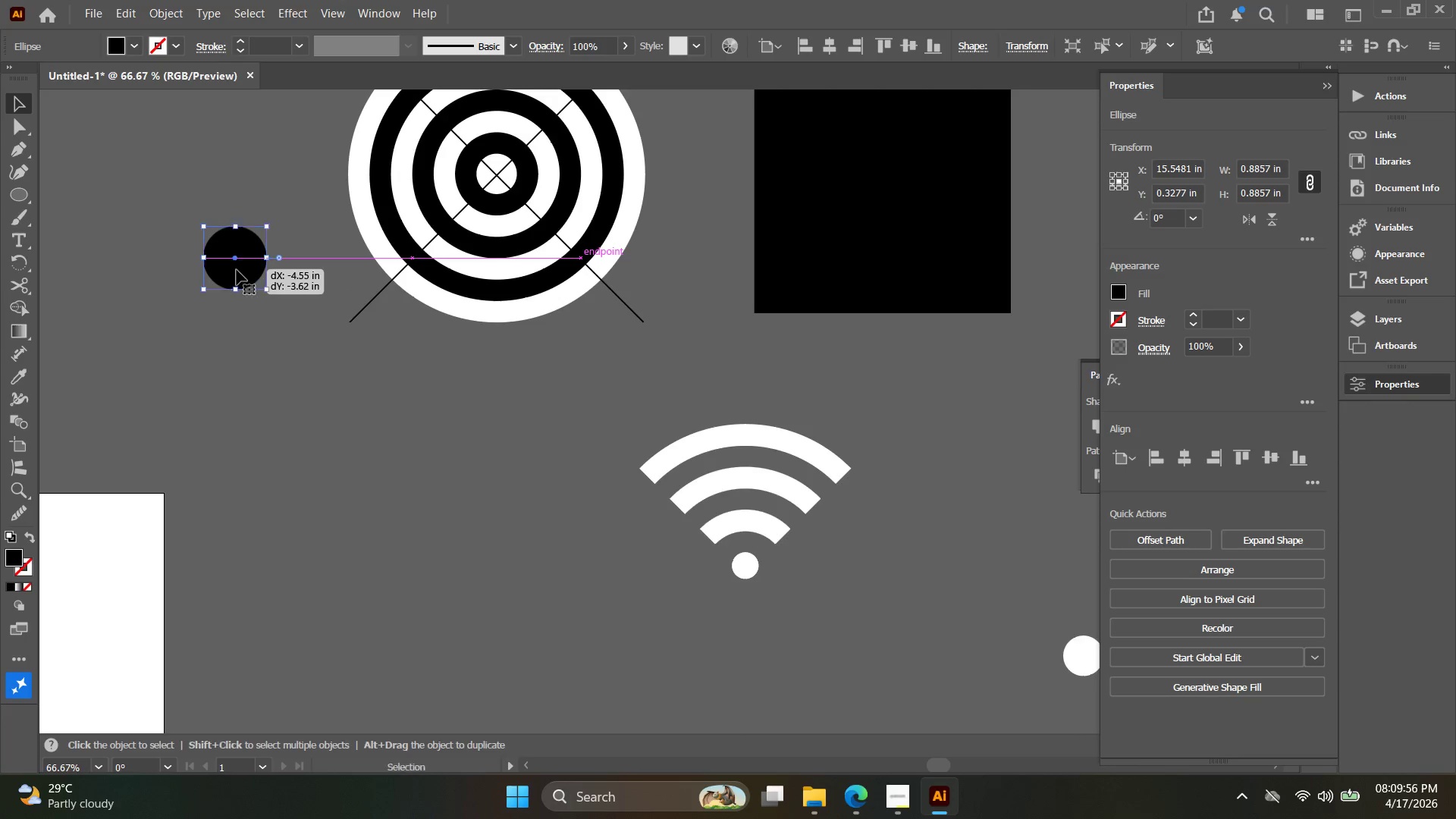 
hold_key(key=Space, duration=0.44)
 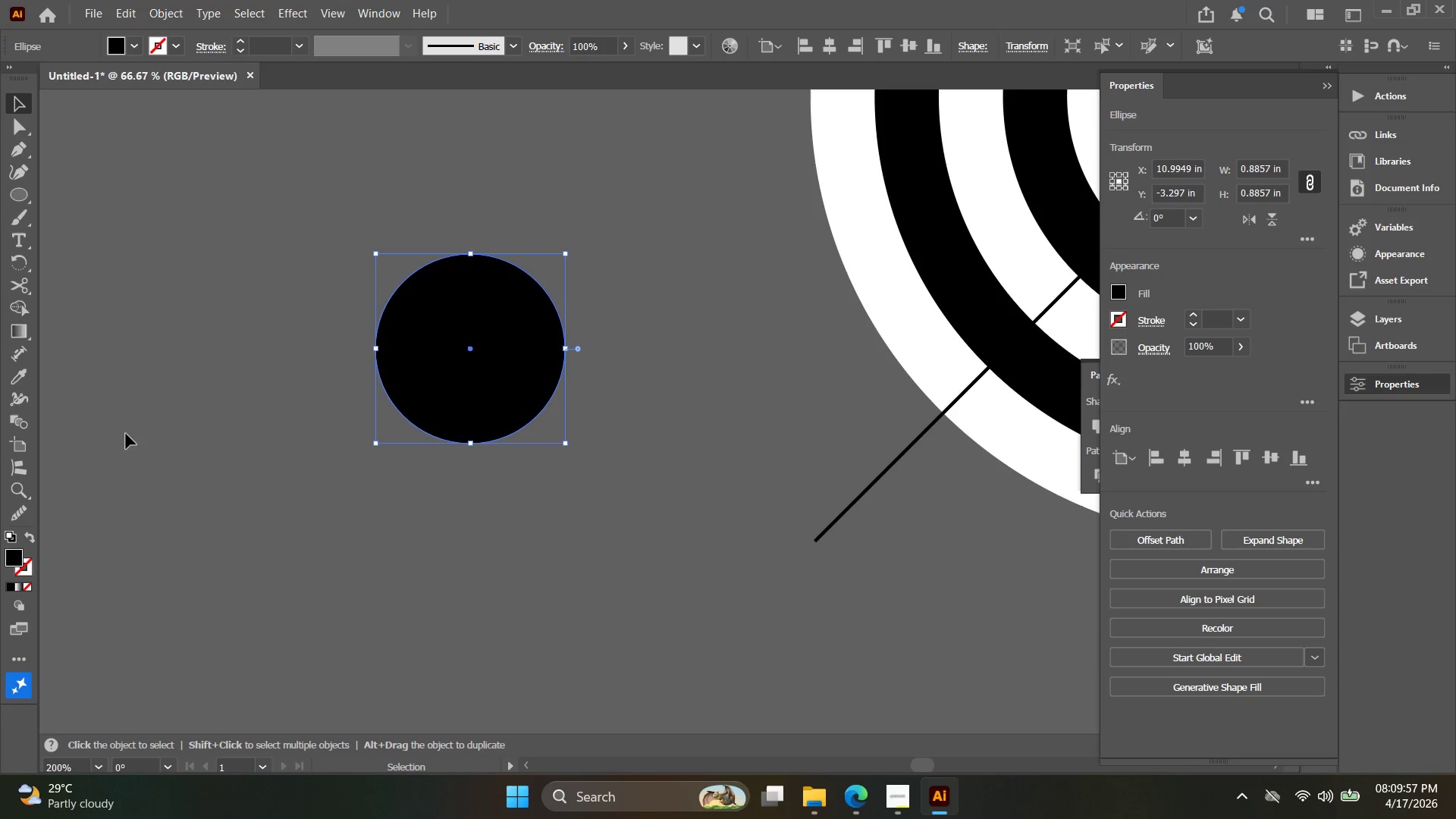 
left_click_drag(start_coordinate=[237, 270], to_coordinate=[416, 369])
 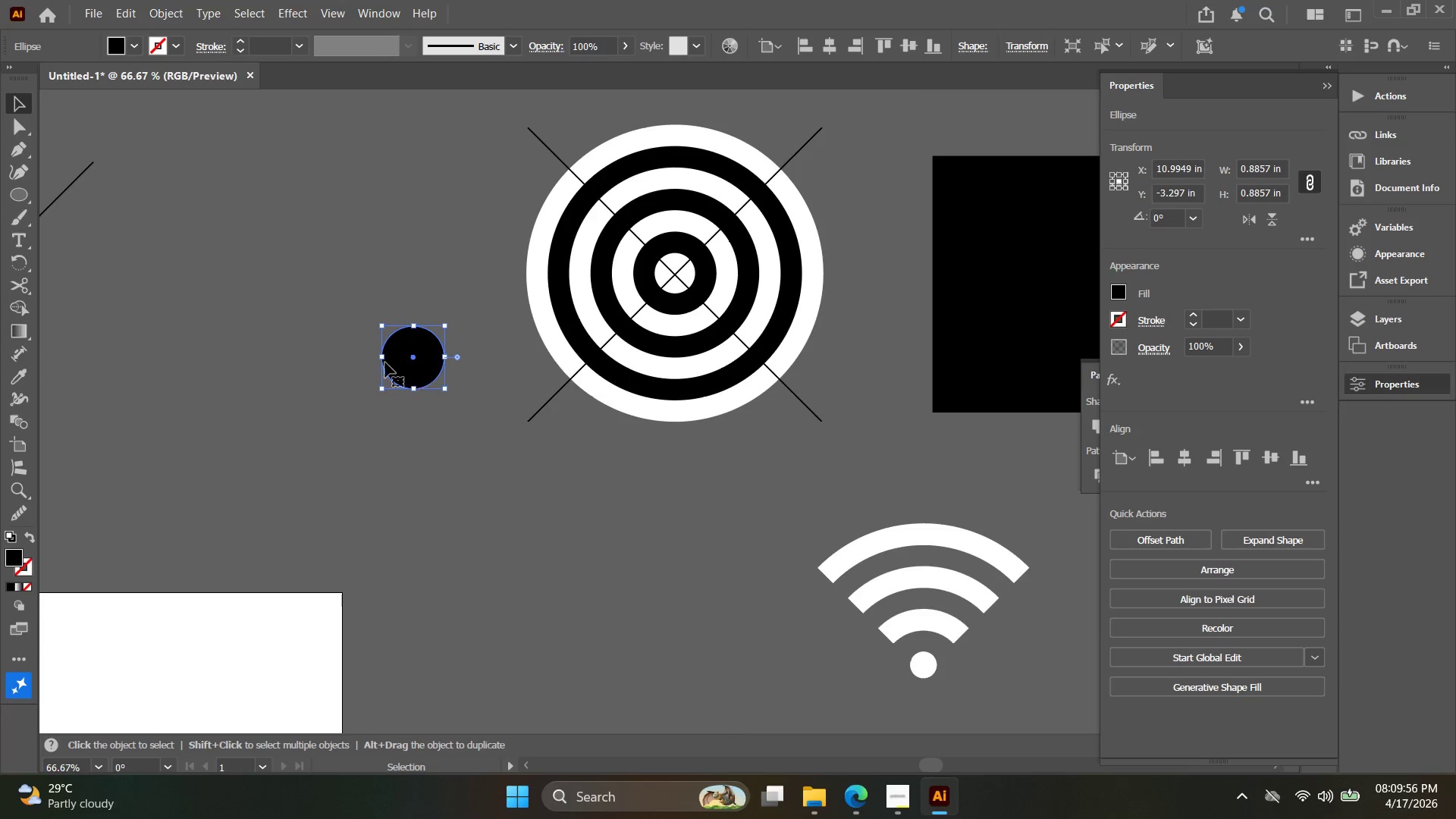 
key(Alt+AltLeft)
 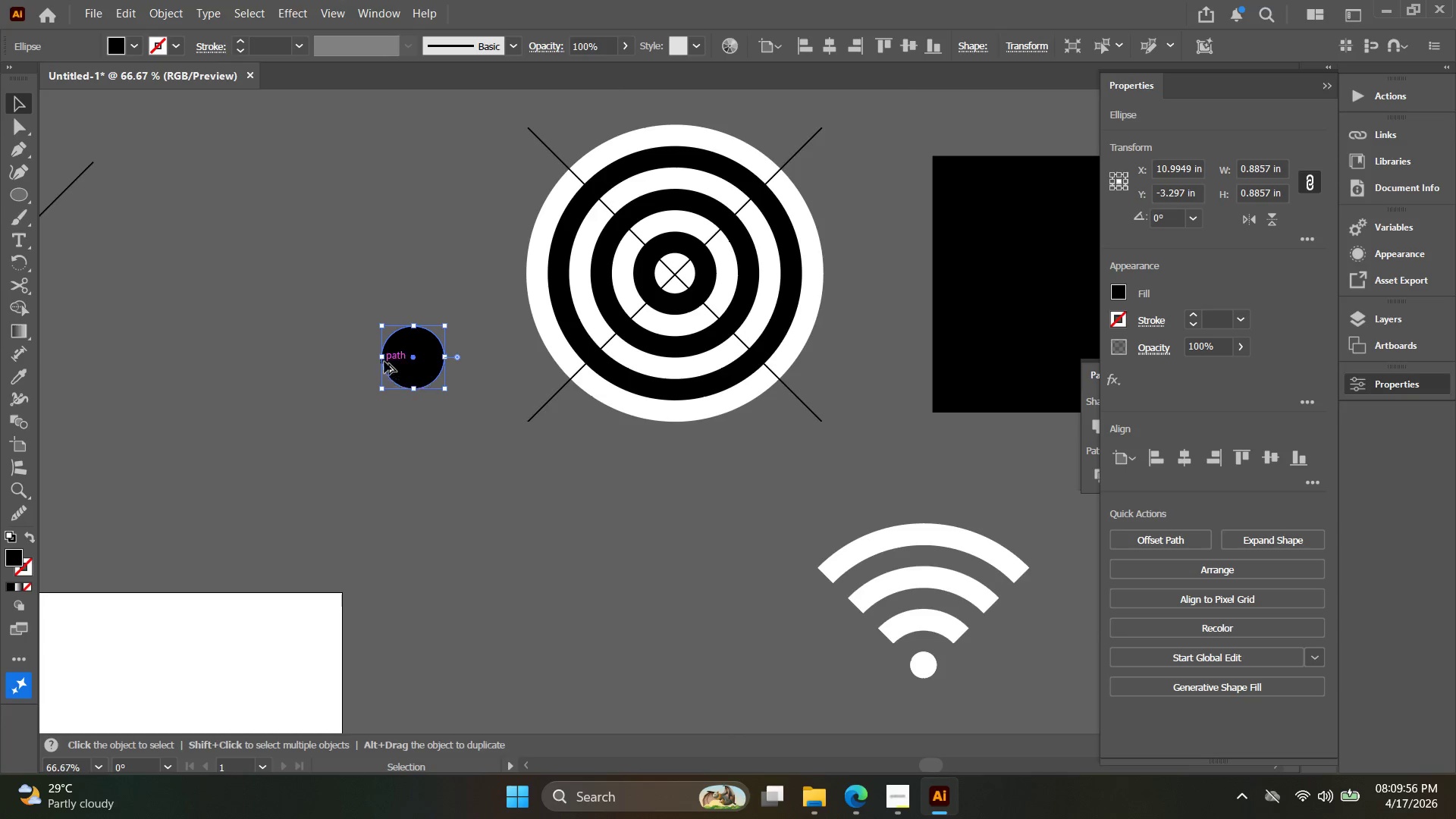 
scroll: coordinate [384, 362], scroll_direction: up, amount: 3.0
 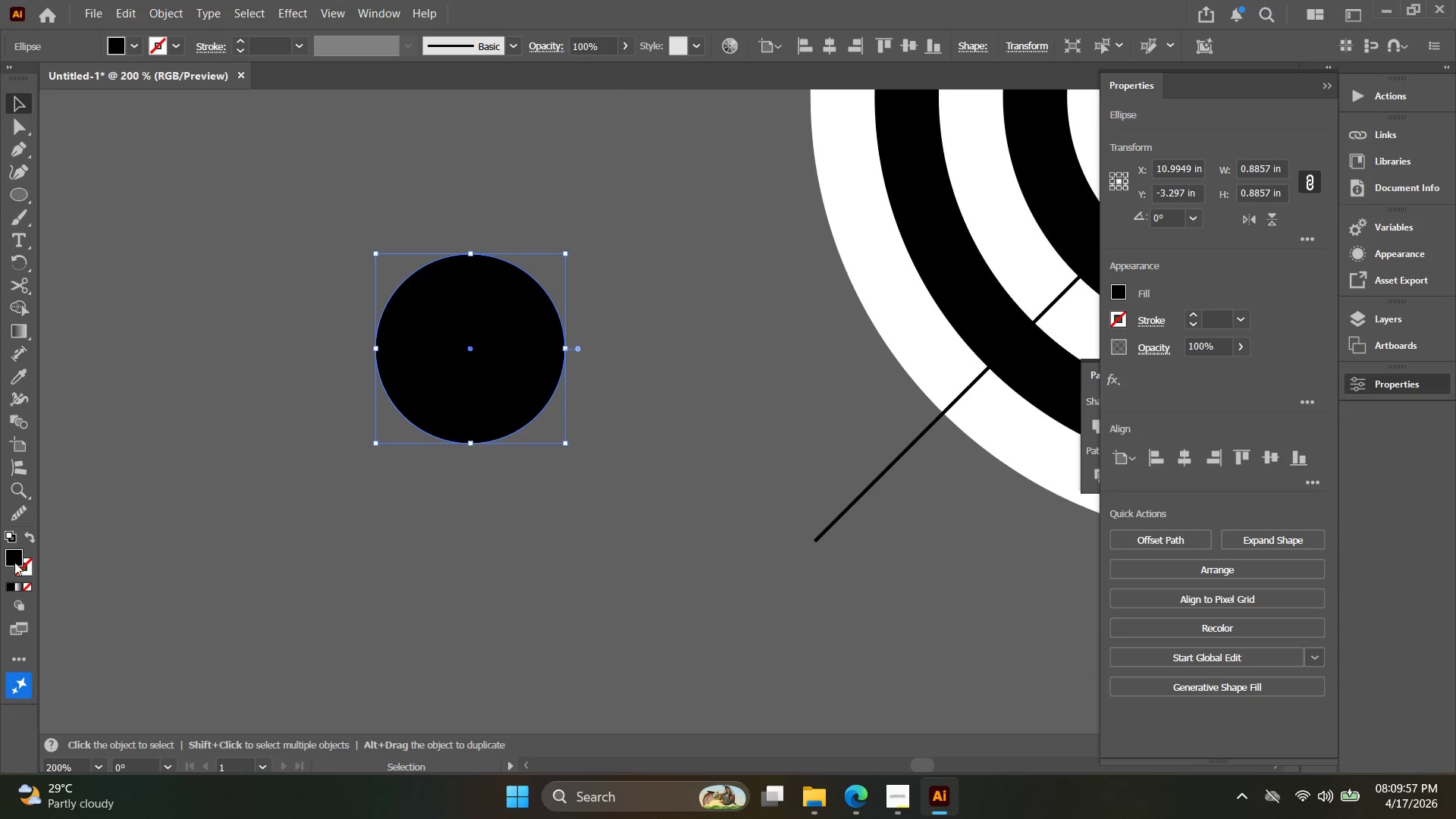 
double_click([16, 563])
 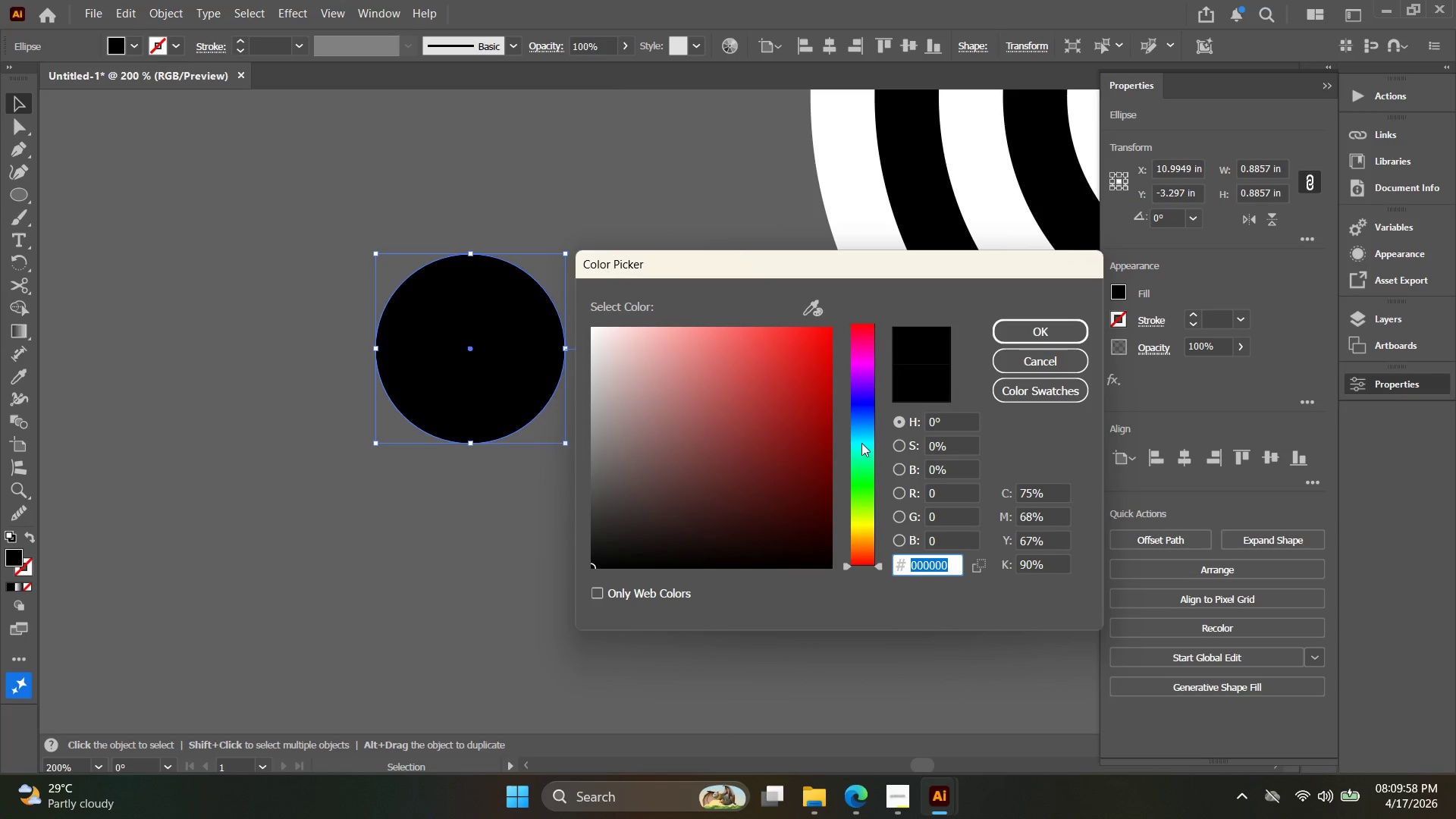 
left_click([864, 411])
 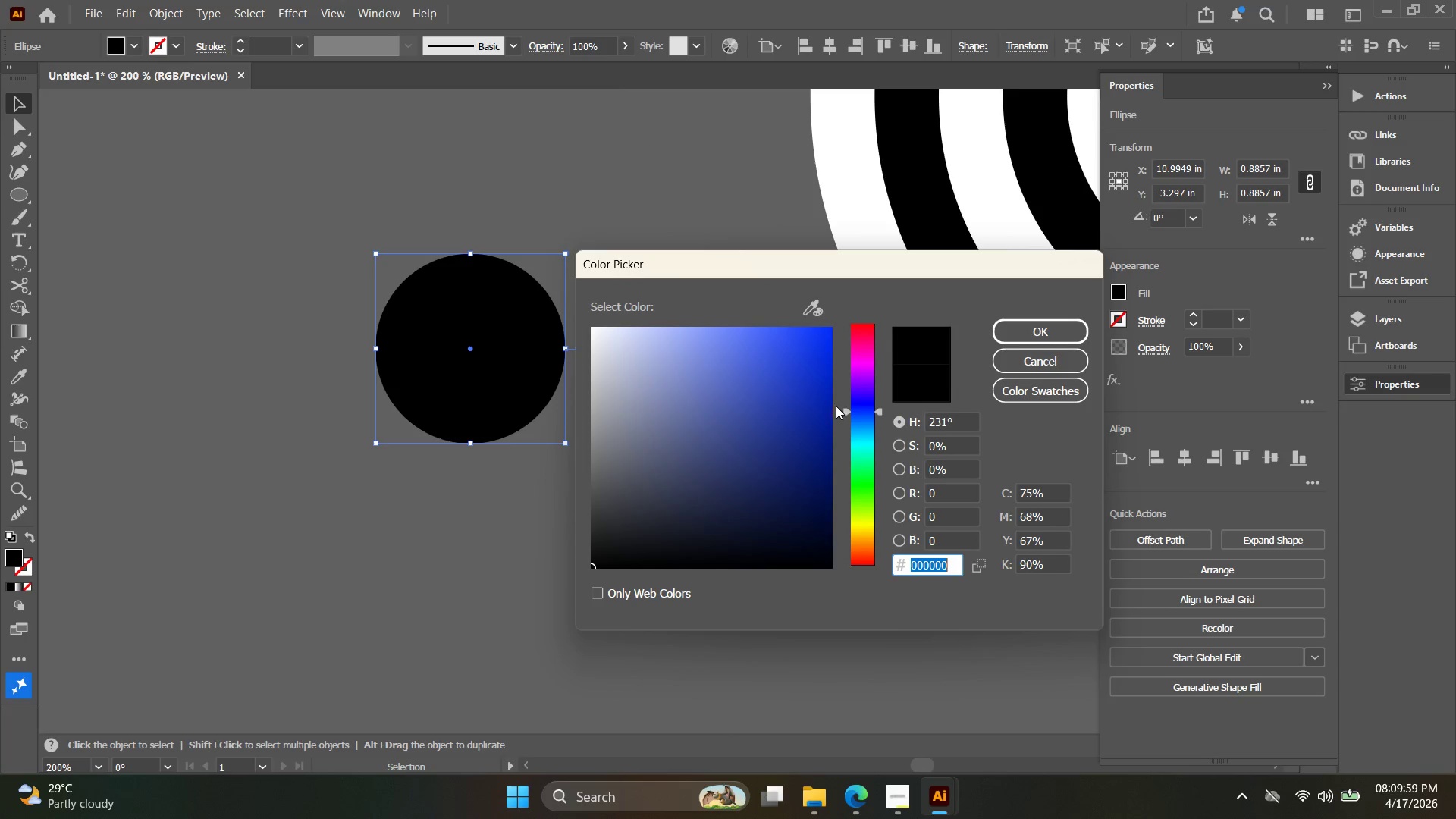 
left_click_drag(start_coordinate=[827, 410], to_coordinate=[836, 510])
 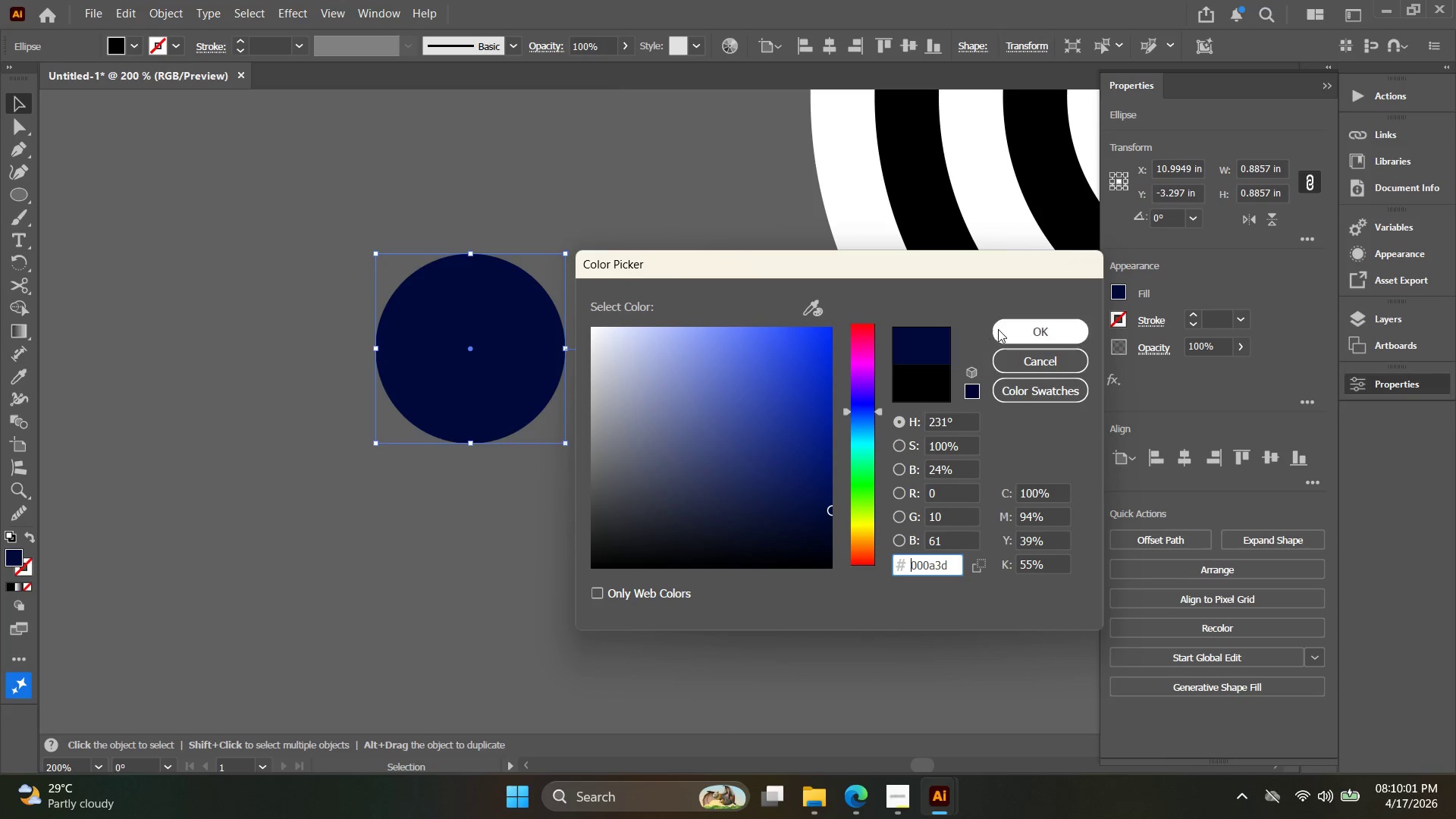 
left_click([1004, 329])
 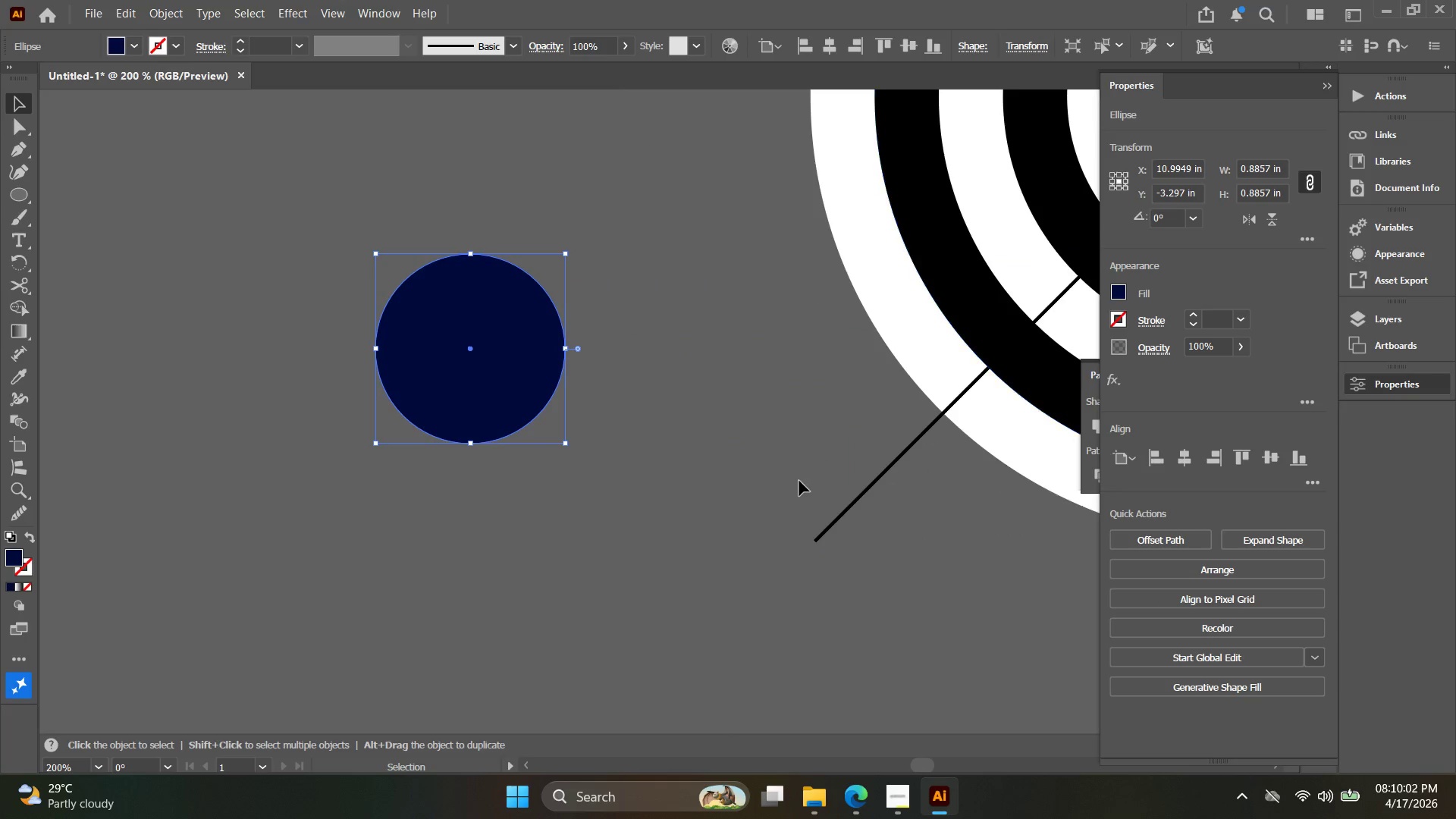 
left_click([764, 471])
 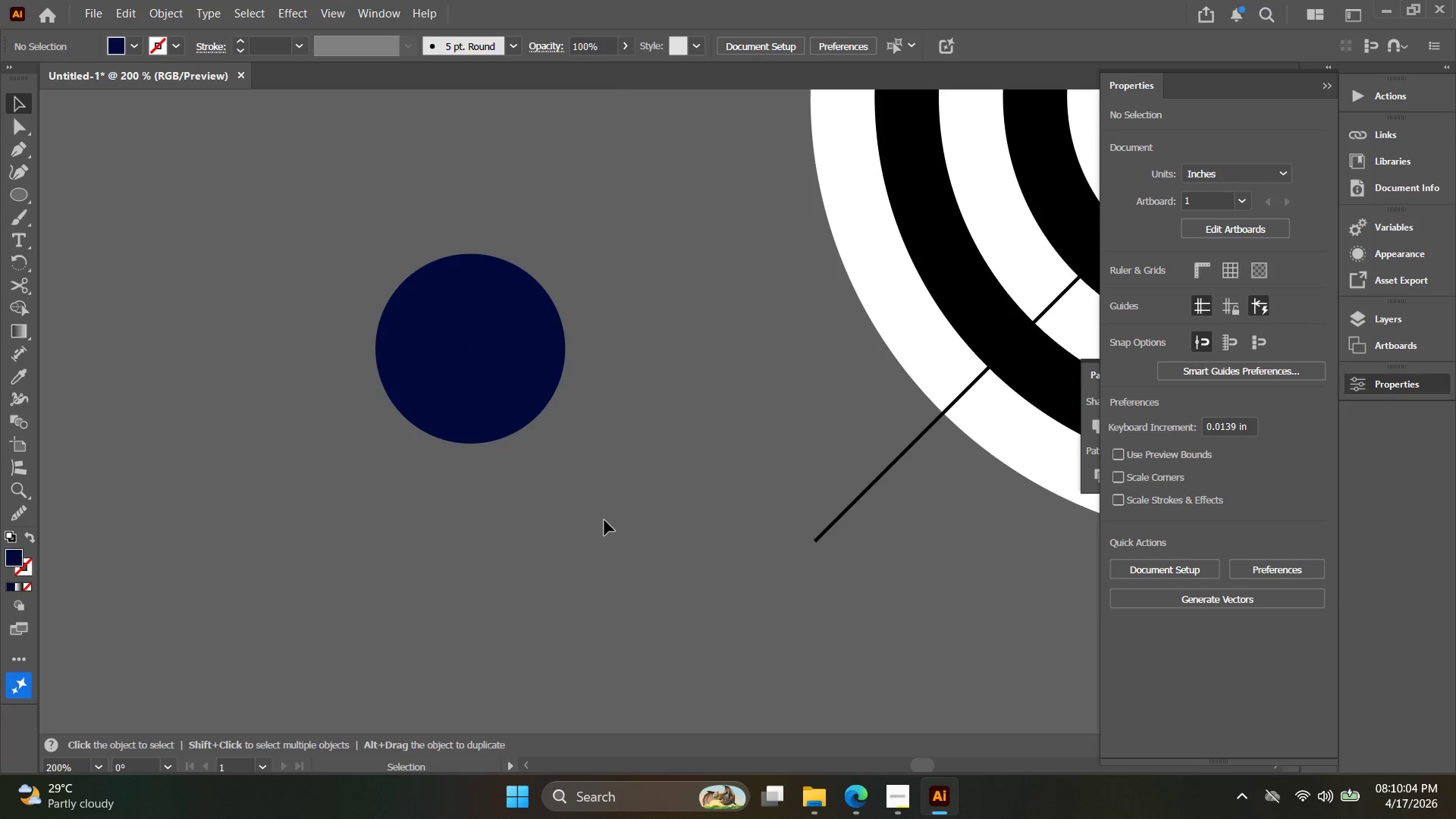 
hold_key(key=Space, duration=0.39)
 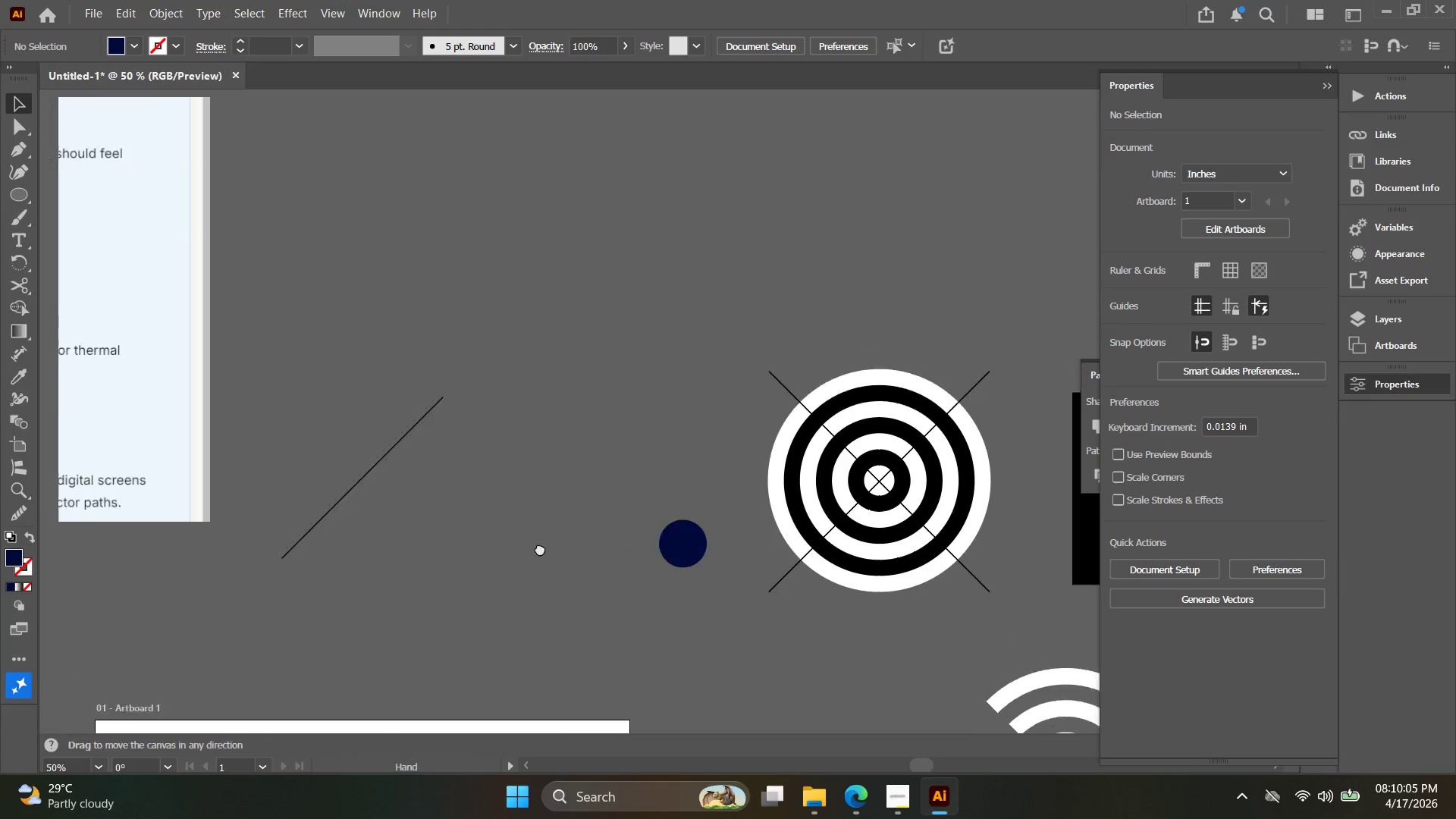 
left_click_drag(start_coordinate=[469, 486], to_coordinate=[760, 595])
 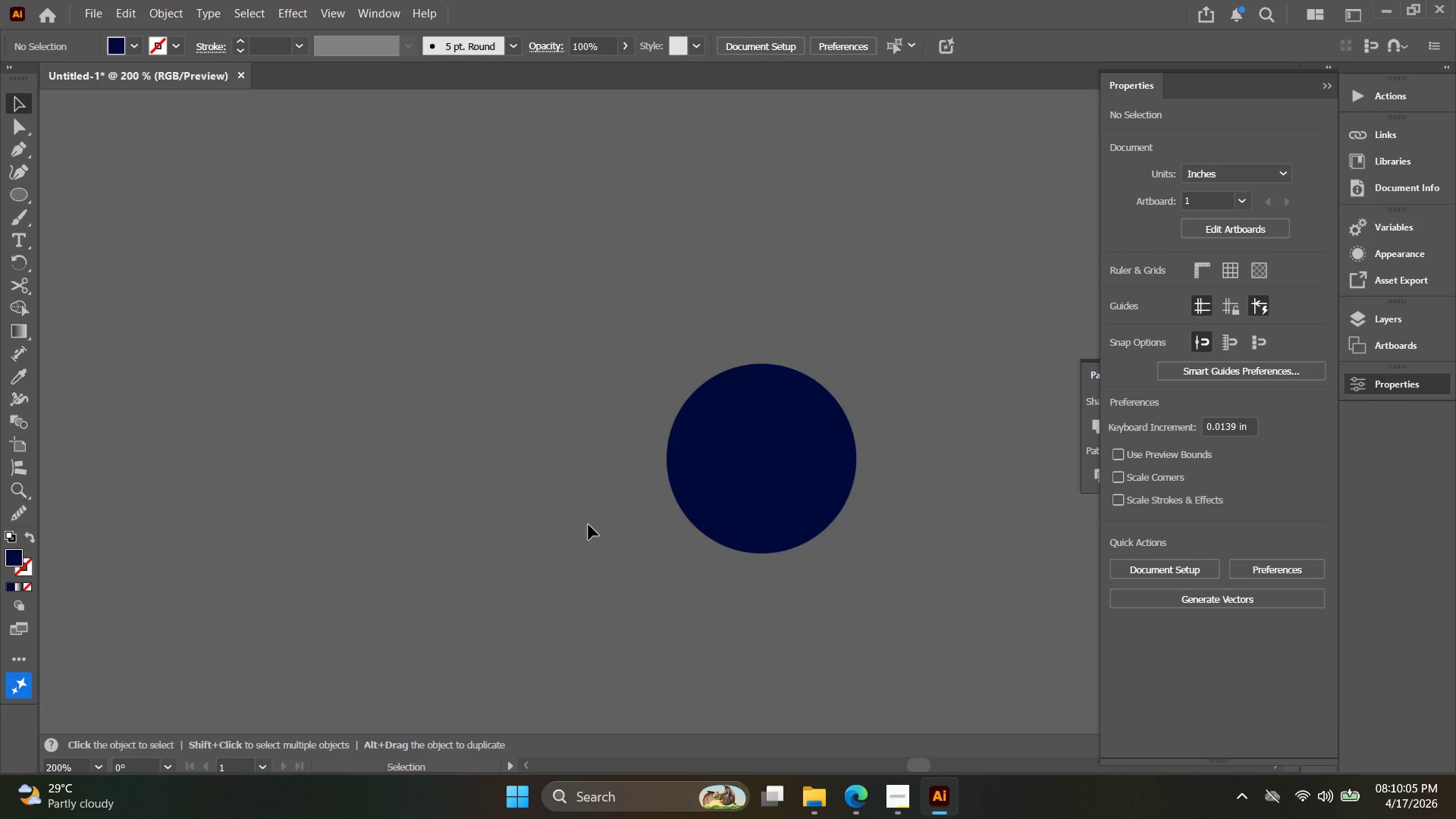 
key(Alt+AltLeft)
 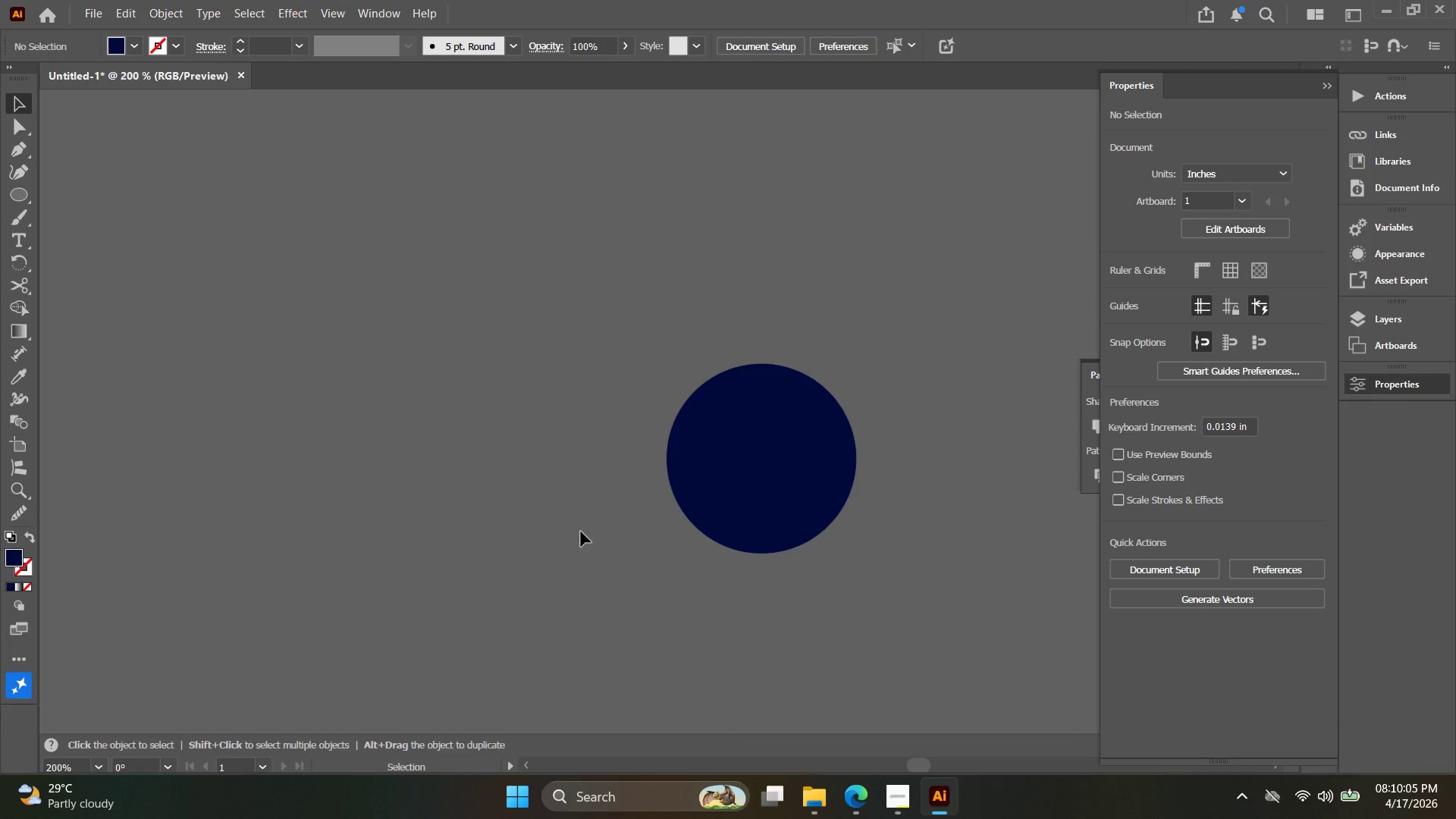 
hold_key(key=Space, duration=1.5)
 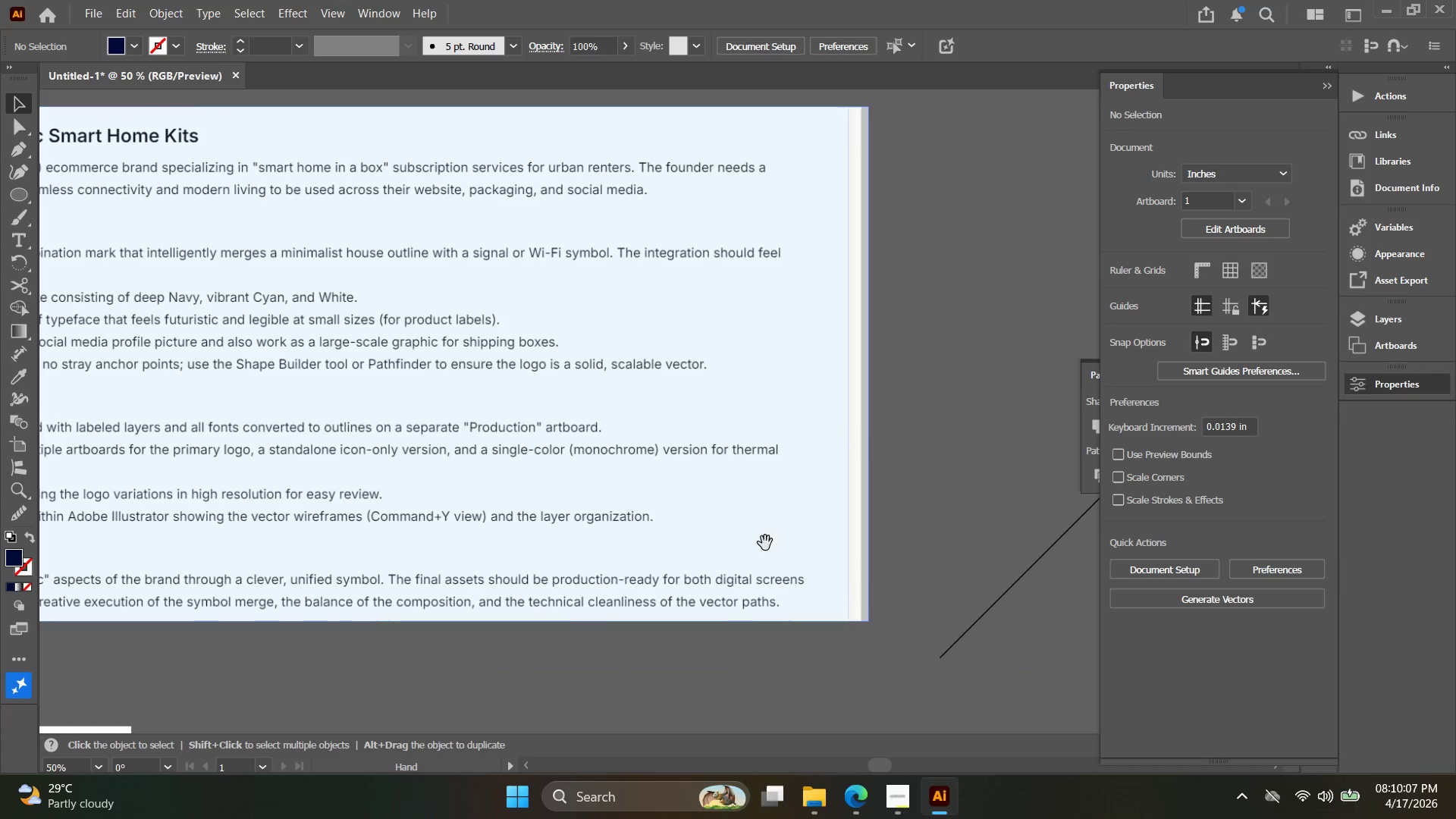 
left_click_drag(start_coordinate=[412, 501], to_coordinate=[974, 623])
 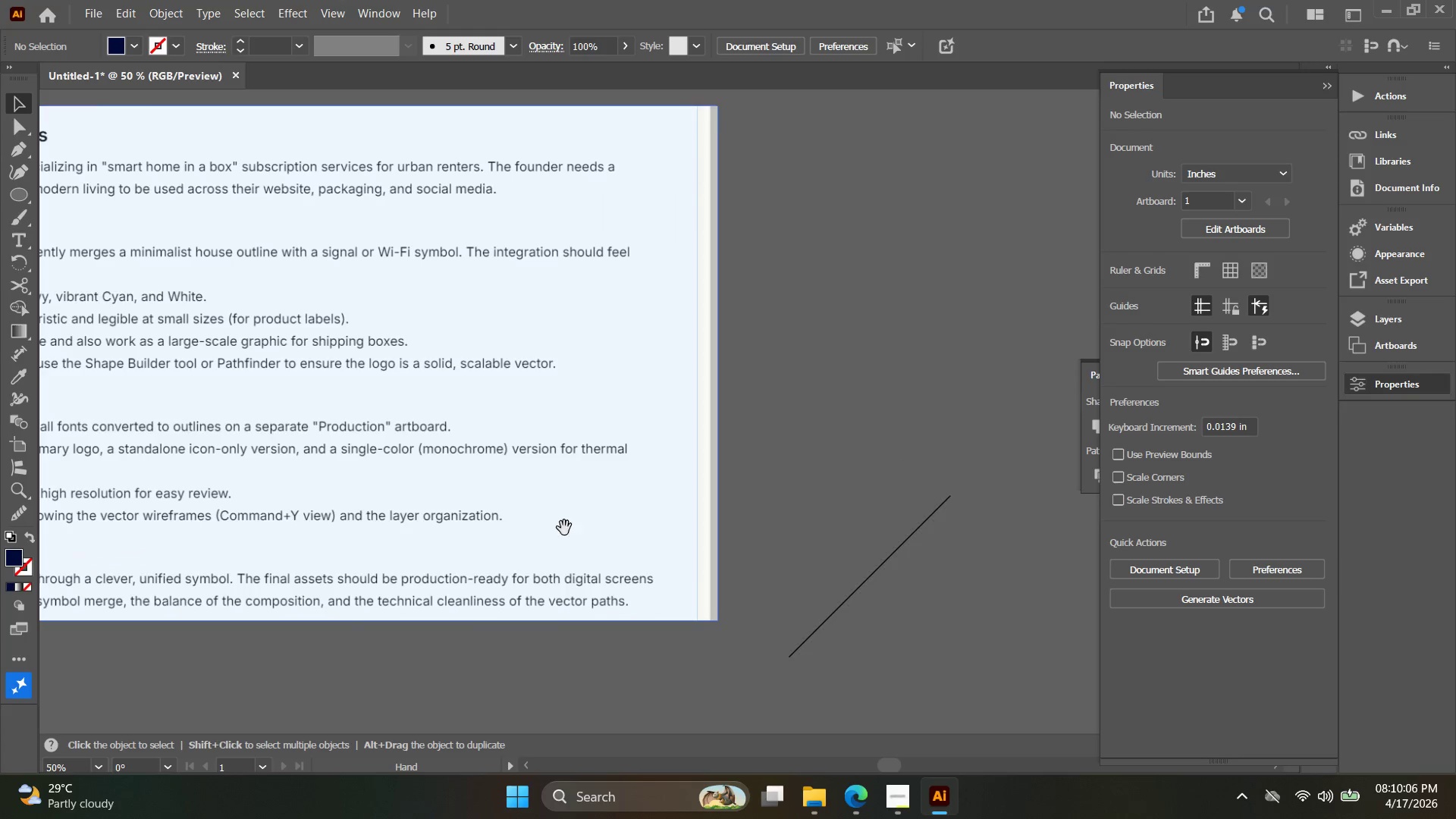 
scroll: coordinate [581, 542], scroll_direction: down, amount: 4.0
 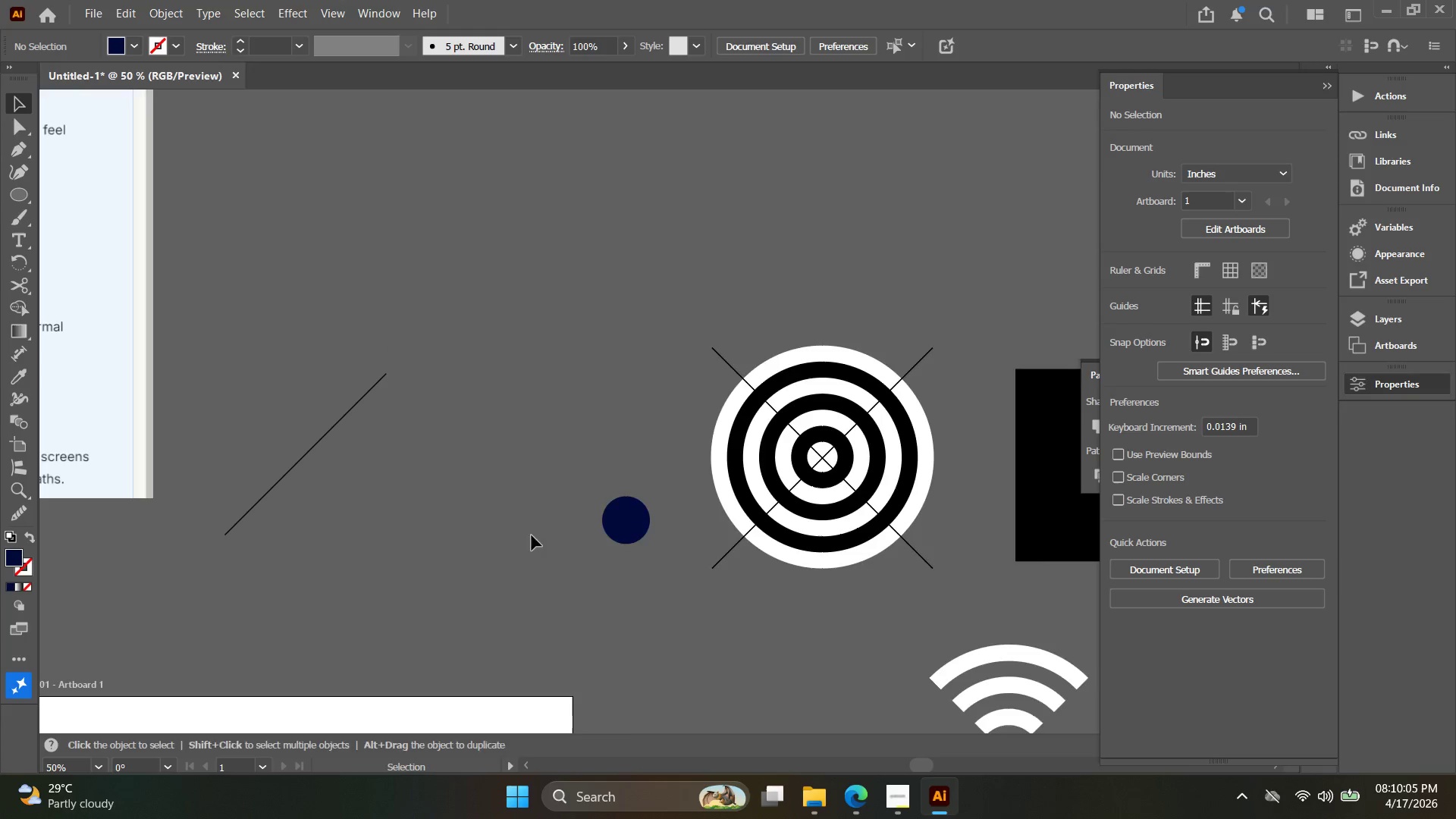 
left_click_drag(start_coordinate=[504, 505], to_coordinate=[914, 575])
 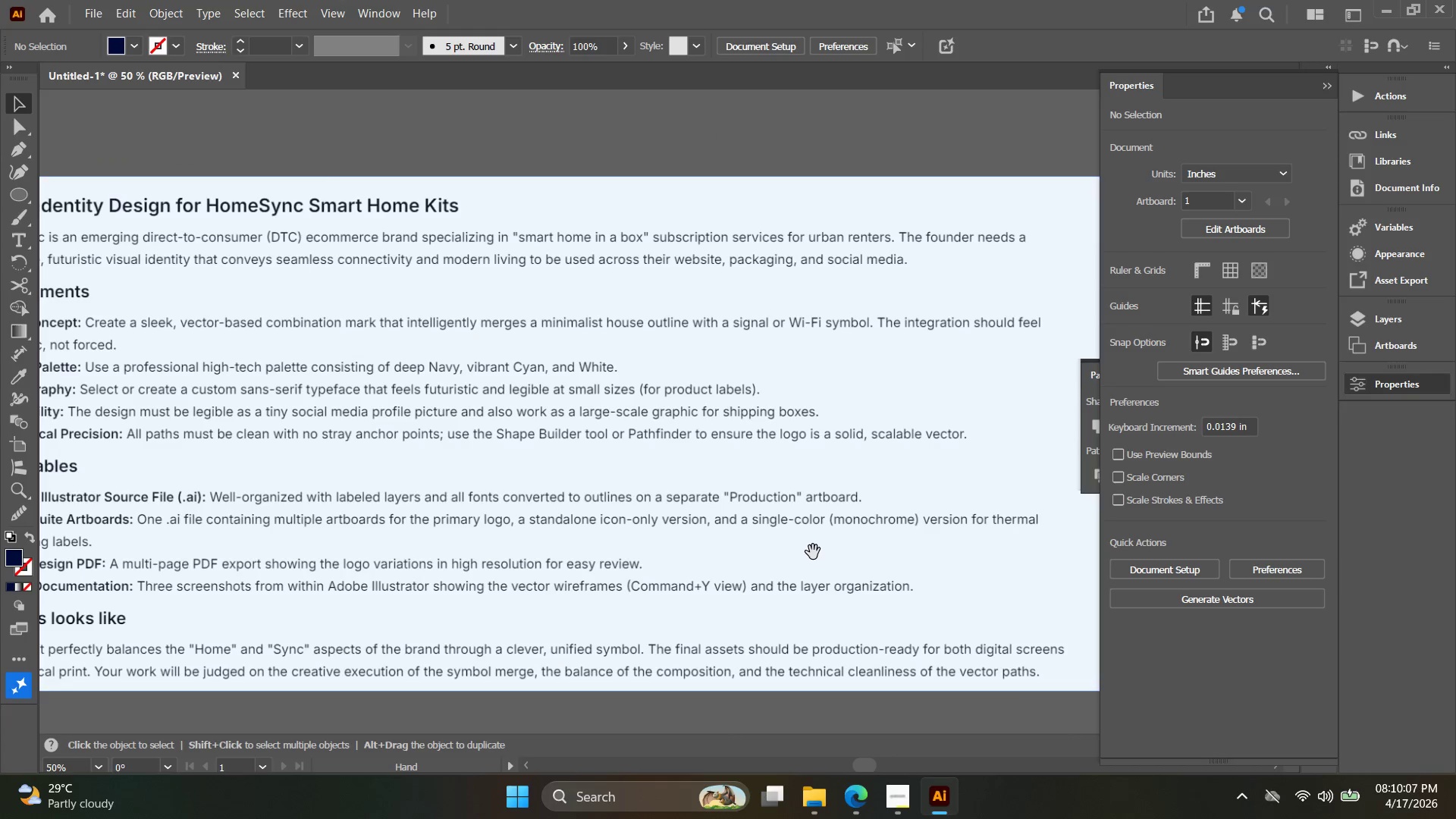 
hold_key(key=Space, duration=1.27)
 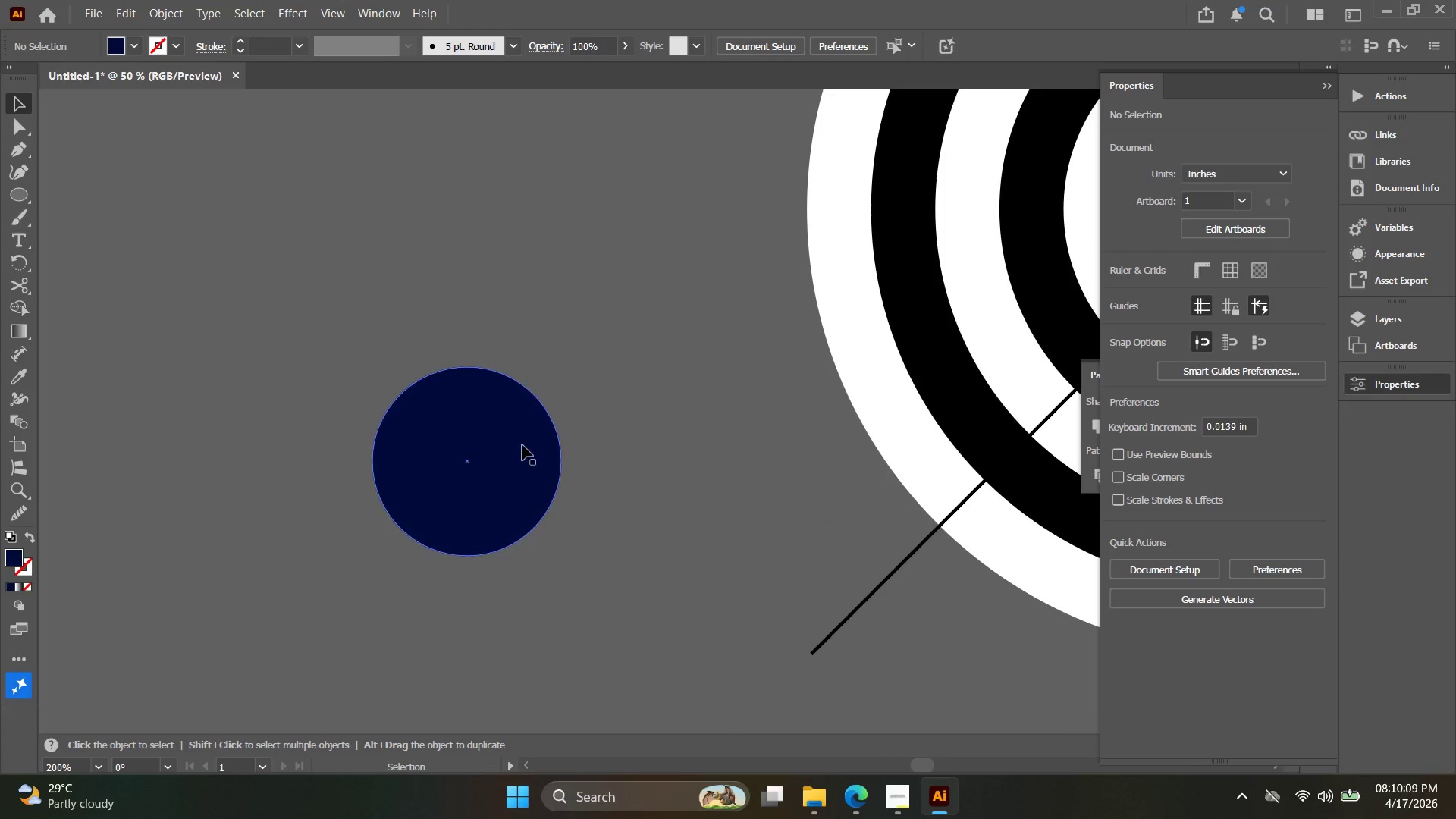 
left_click_drag(start_coordinate=[850, 566], to_coordinate=[590, 497])
 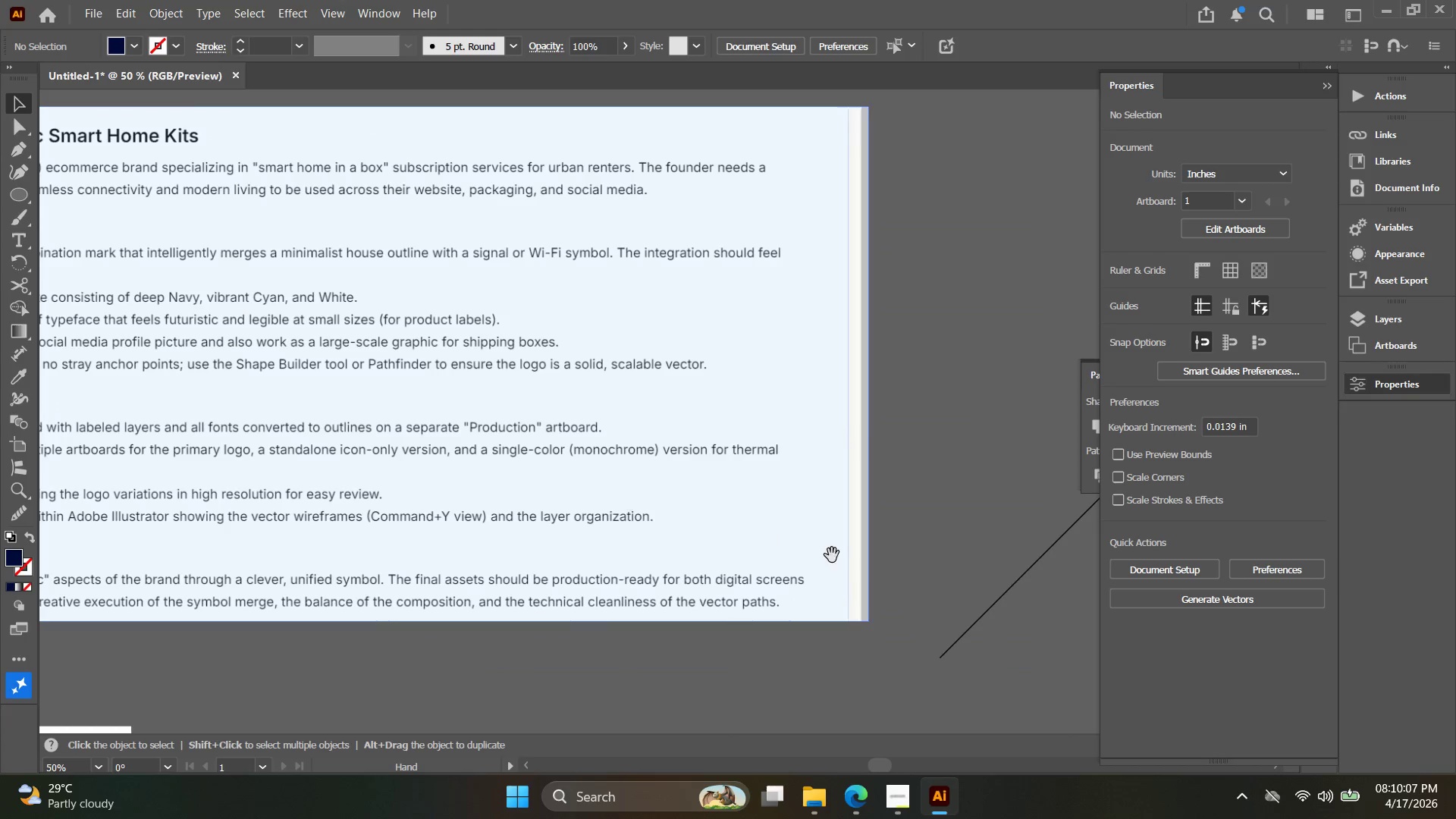 
left_click_drag(start_coordinate=[830, 555], to_coordinate=[292, 458])
 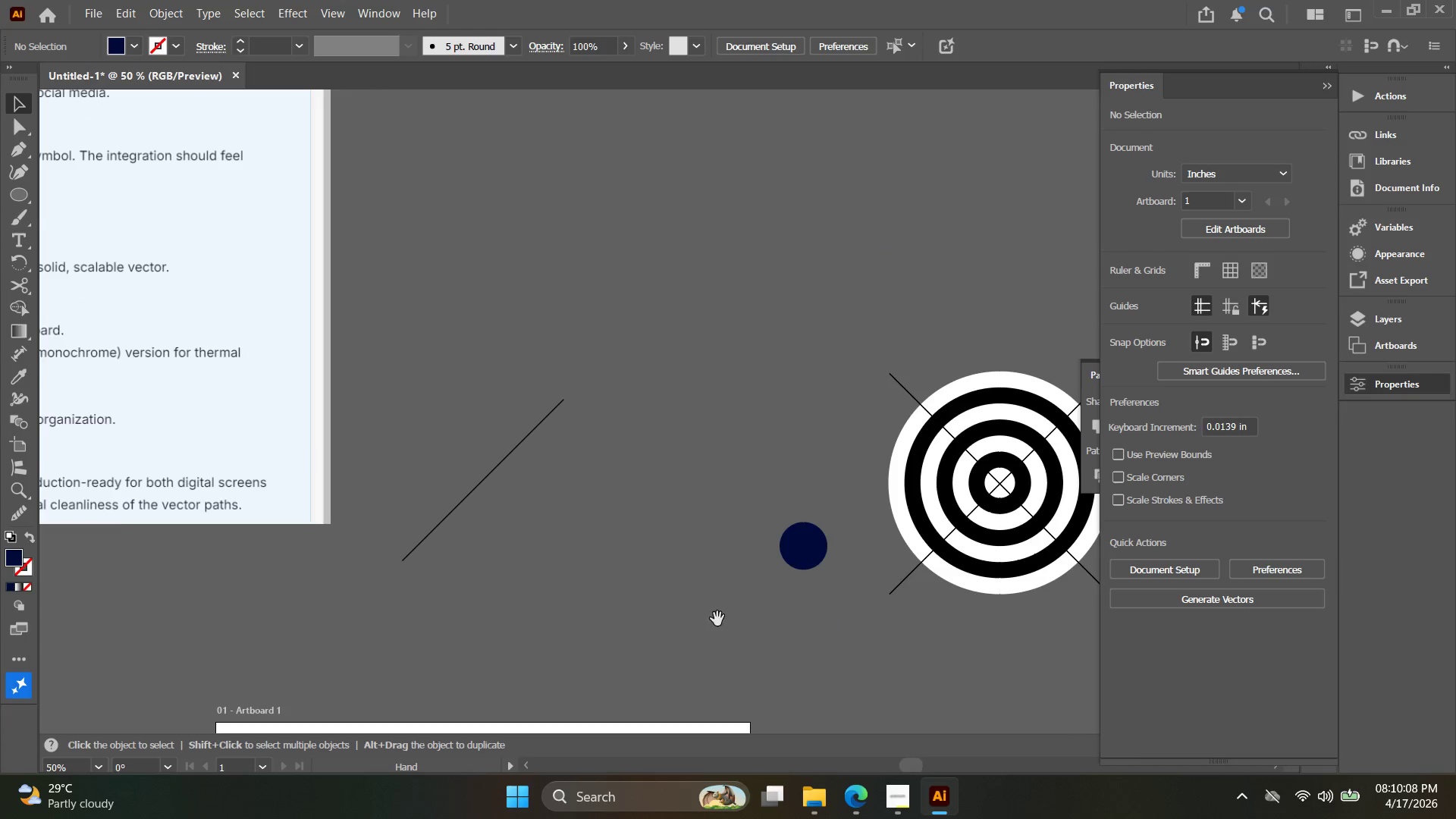 
left_click_drag(start_coordinate=[739, 629], to_coordinate=[526, 530])
 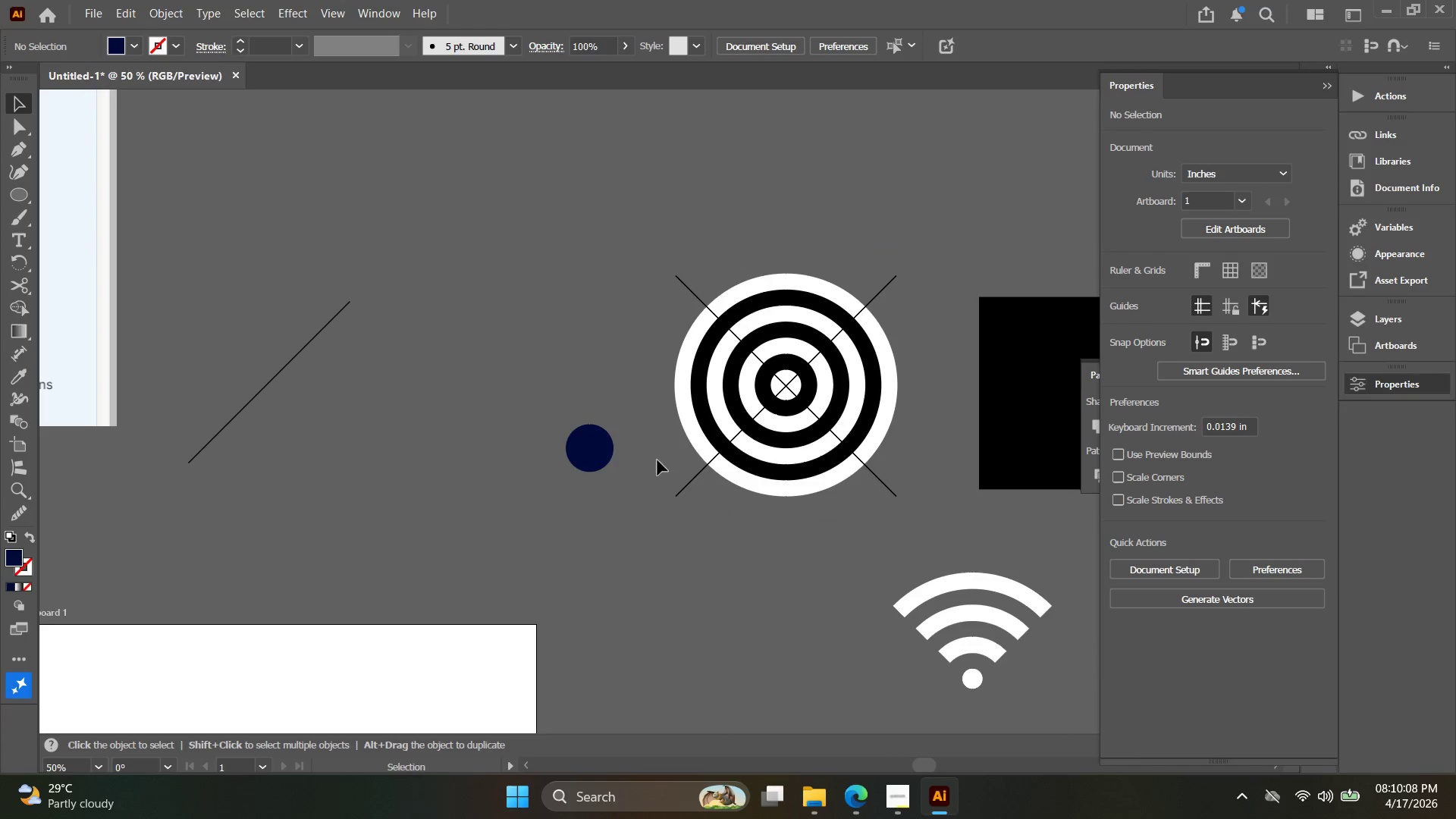 
key(Alt+AltLeft)
 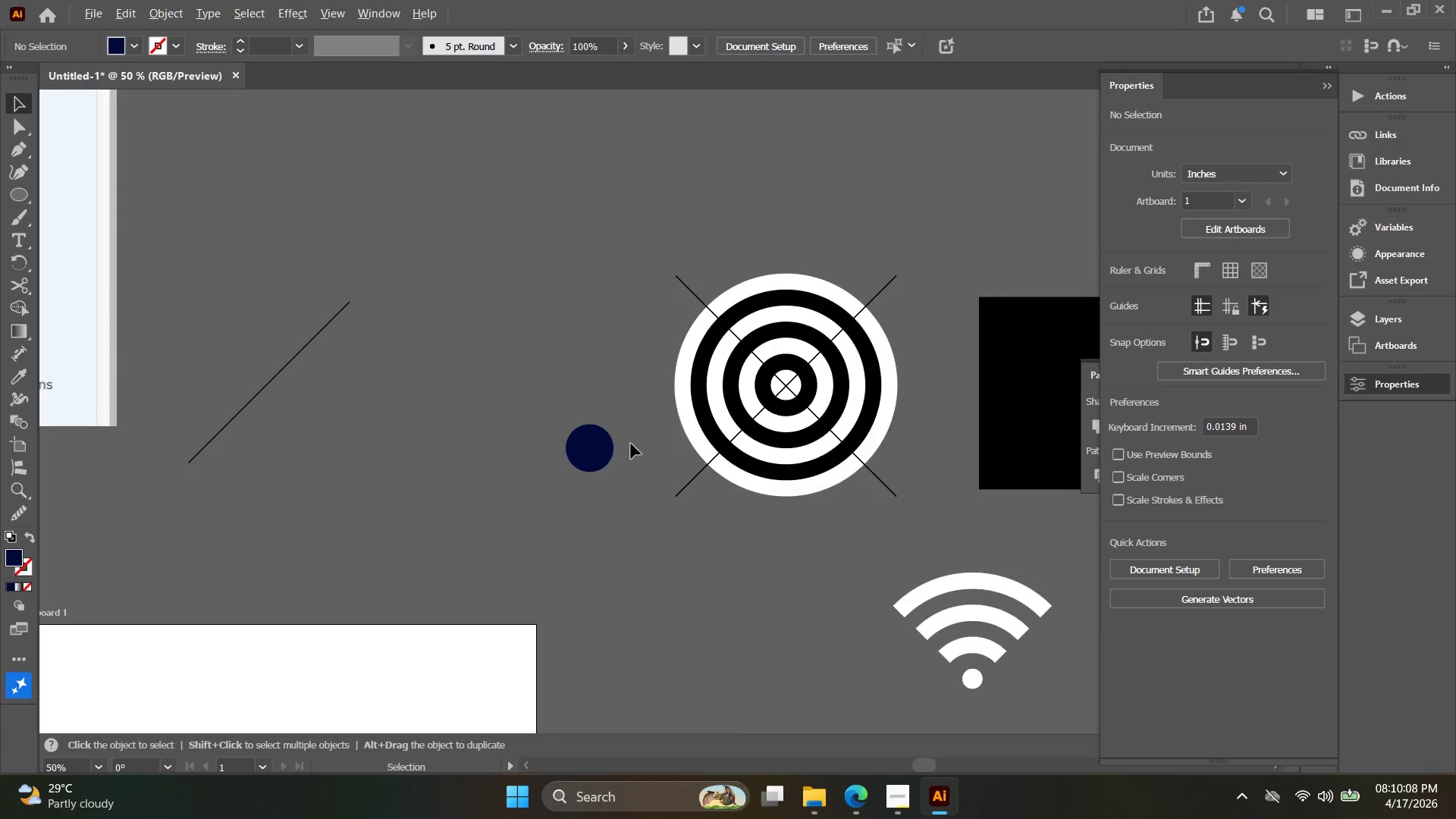 
hold_key(key=Space, duration=0.36)
 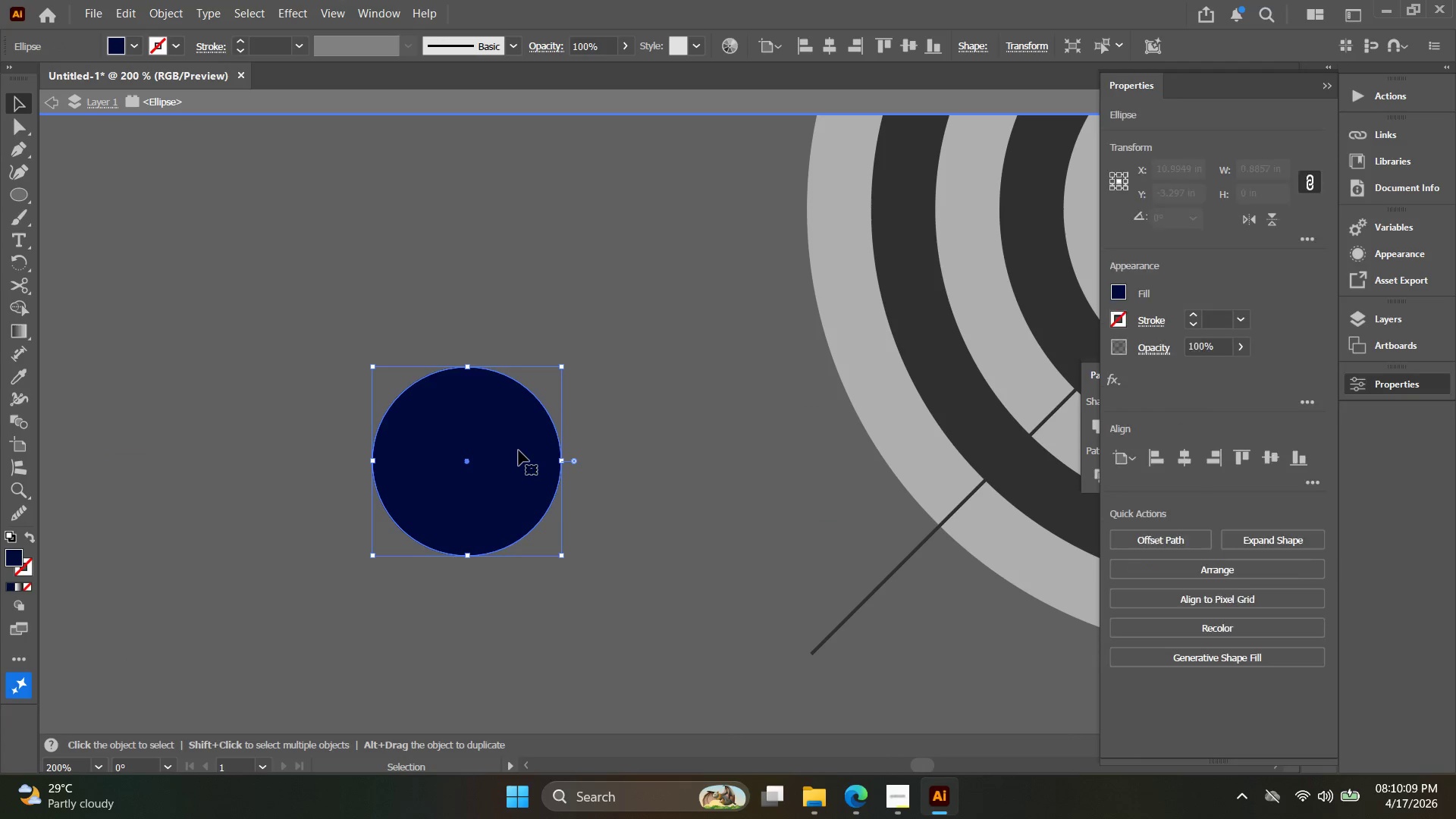 
scroll: coordinate [628, 444], scroll_direction: up, amount: 4.0
 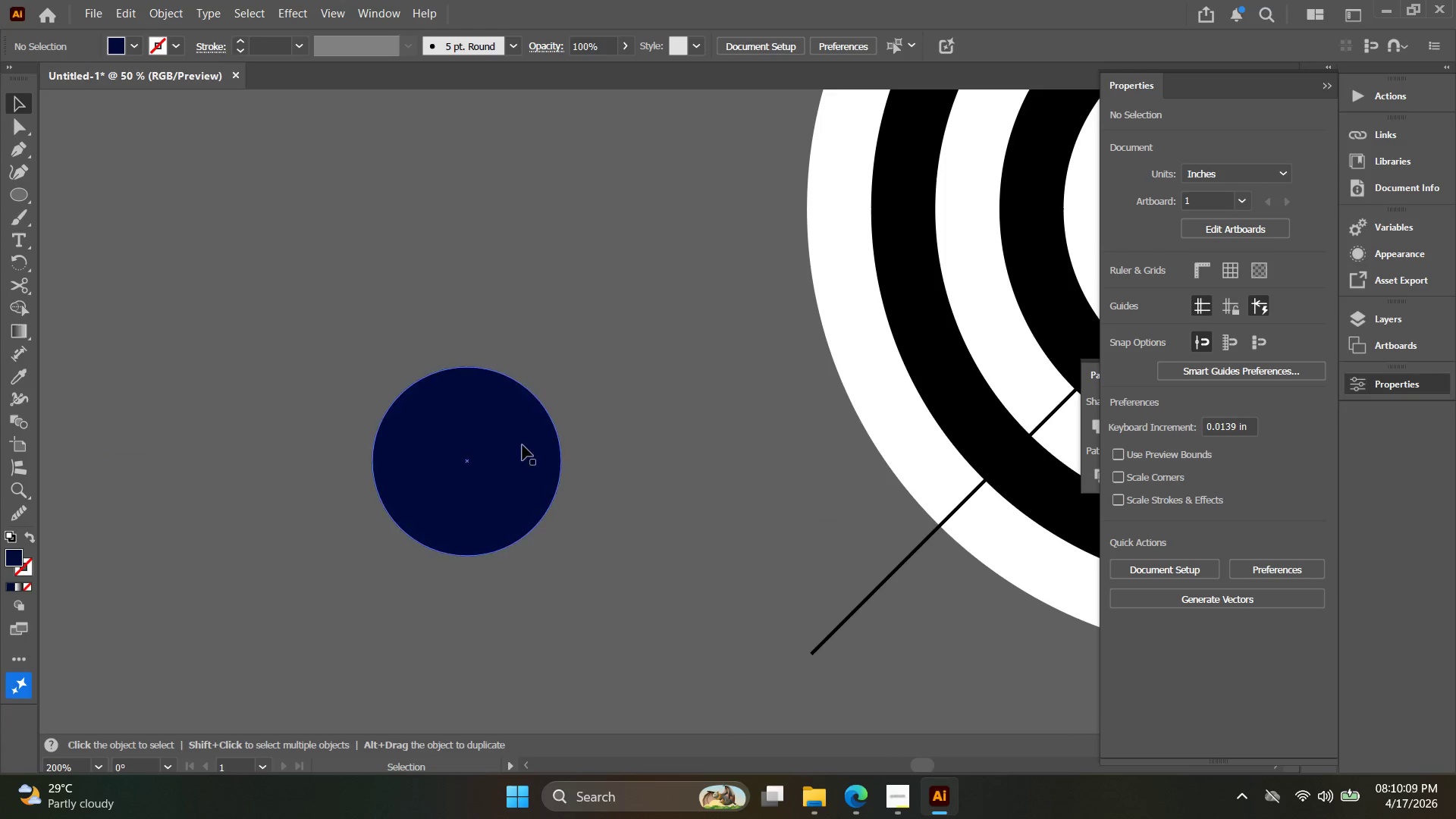 
left_click([519, 450])
 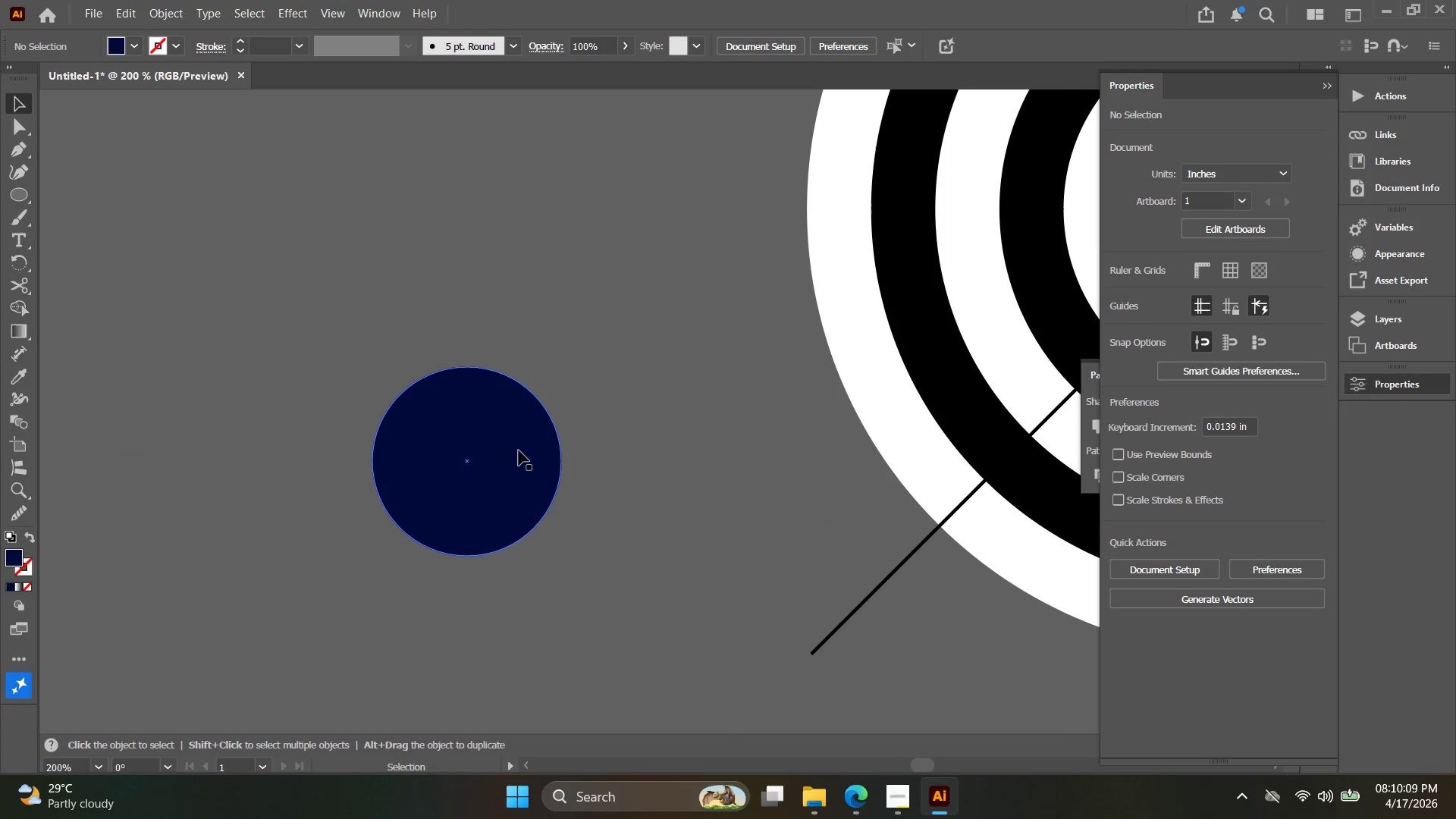 
double_click([519, 450])
 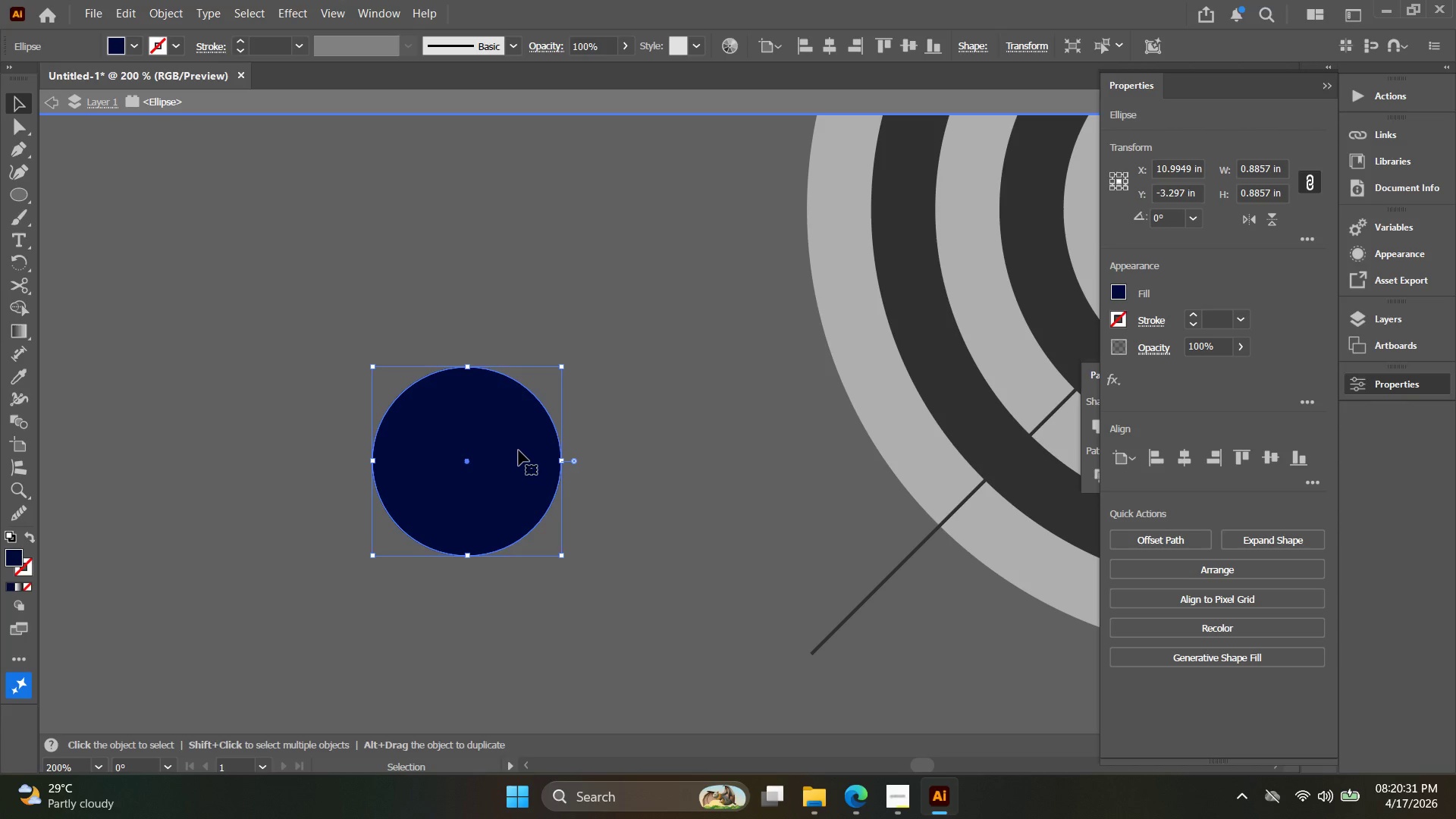 
wait(626.39)
 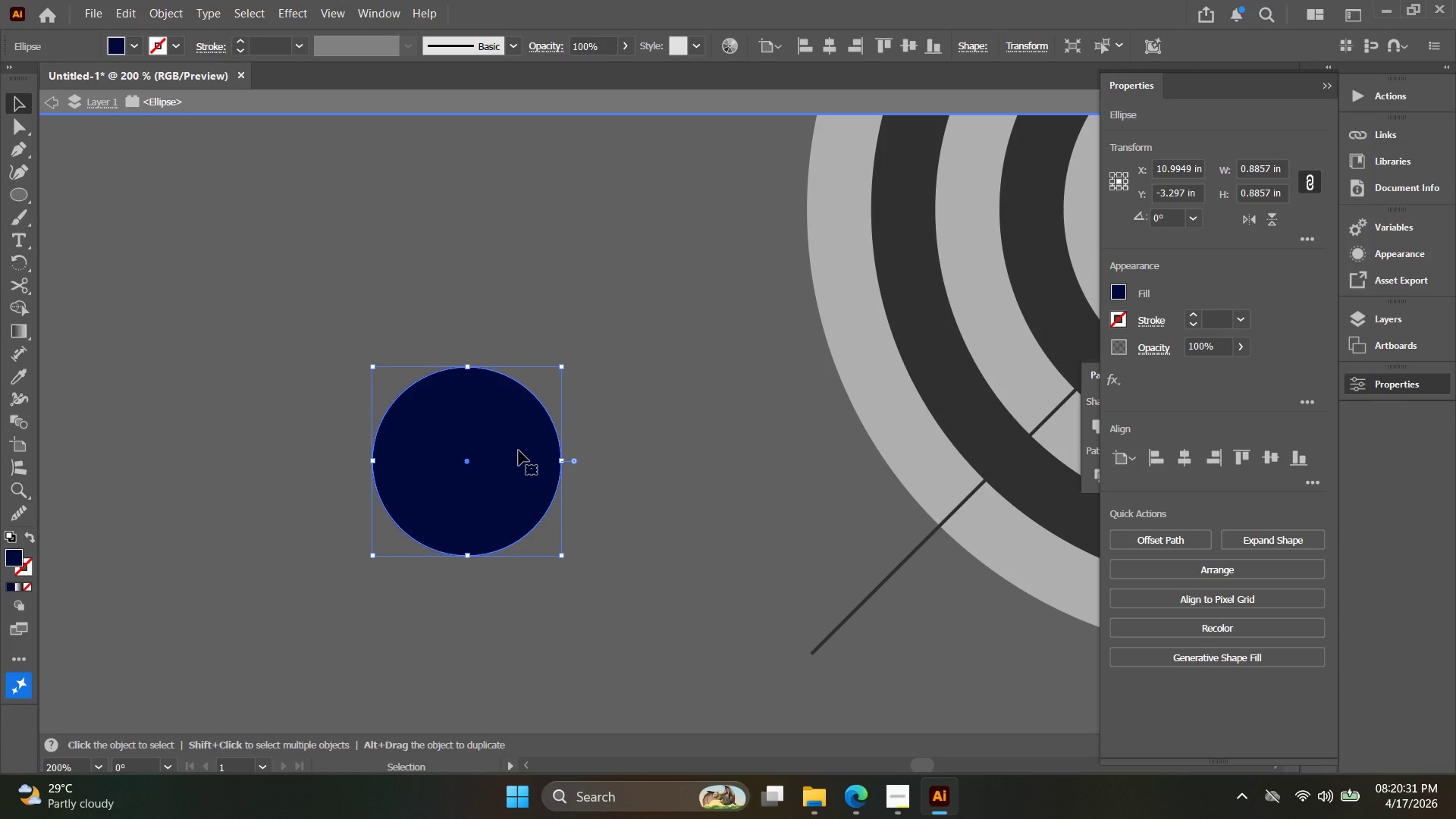 
left_click([630, 495])
 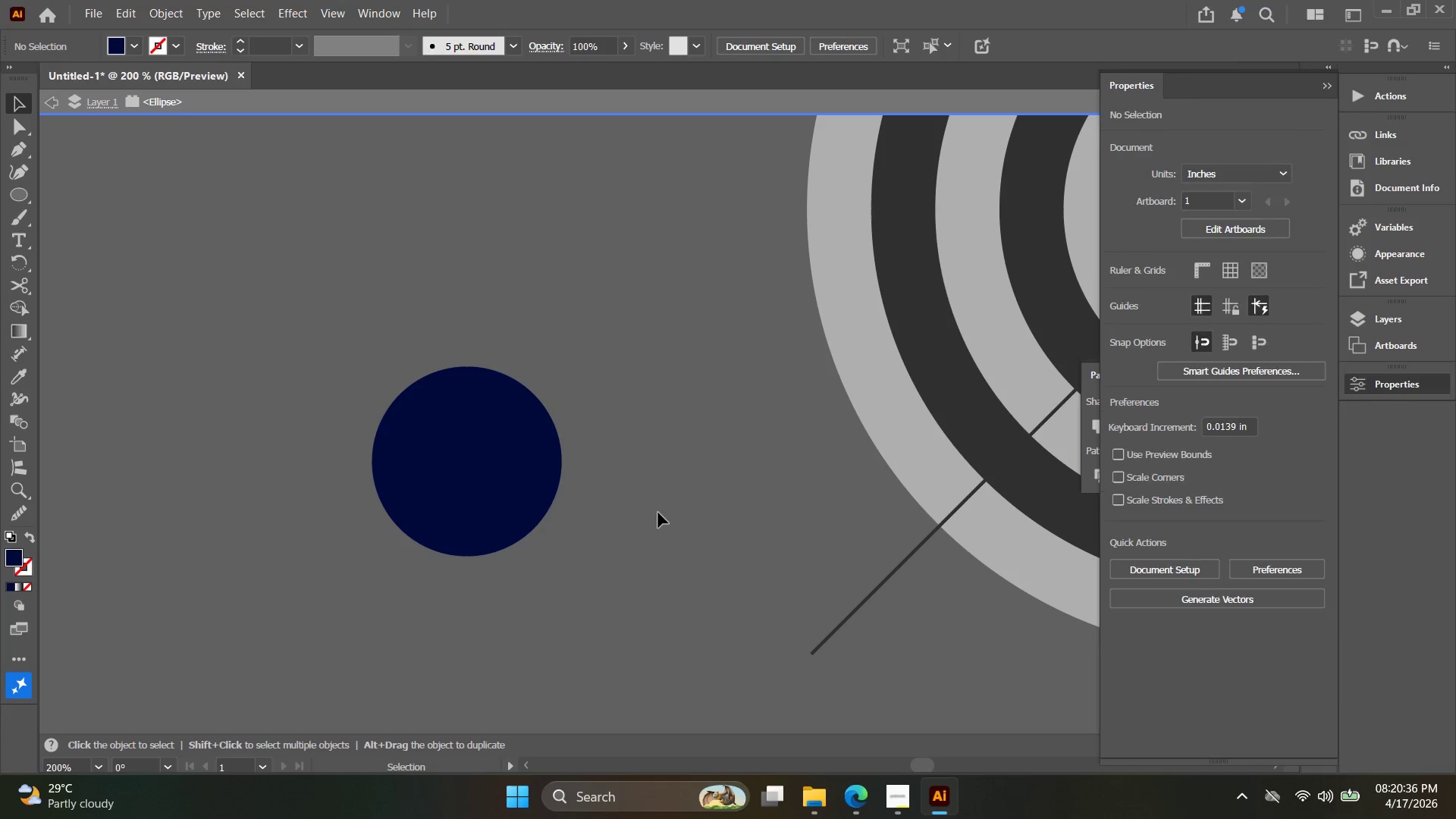 
key(Alt+AltLeft)
 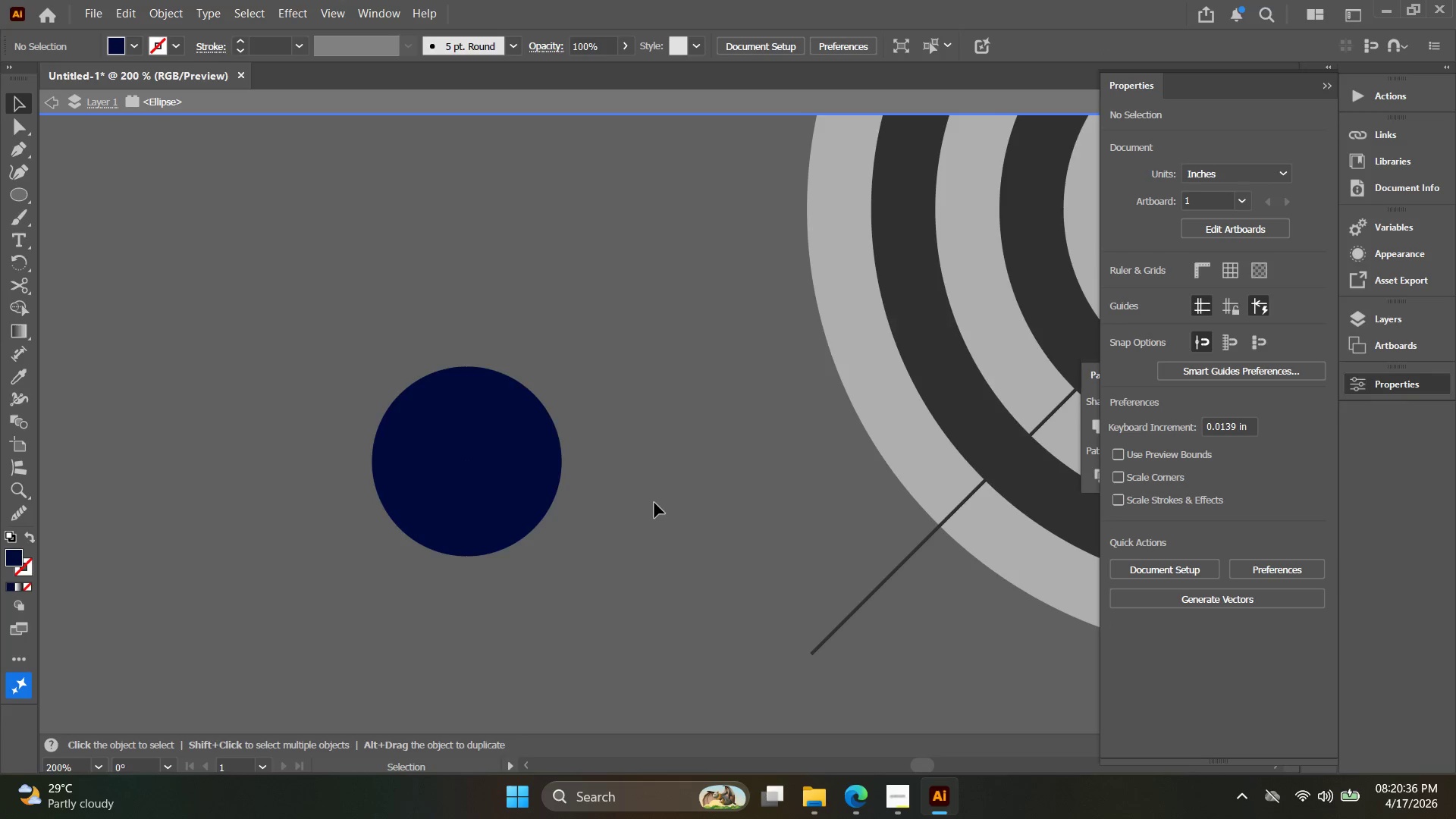 
key(Space)
 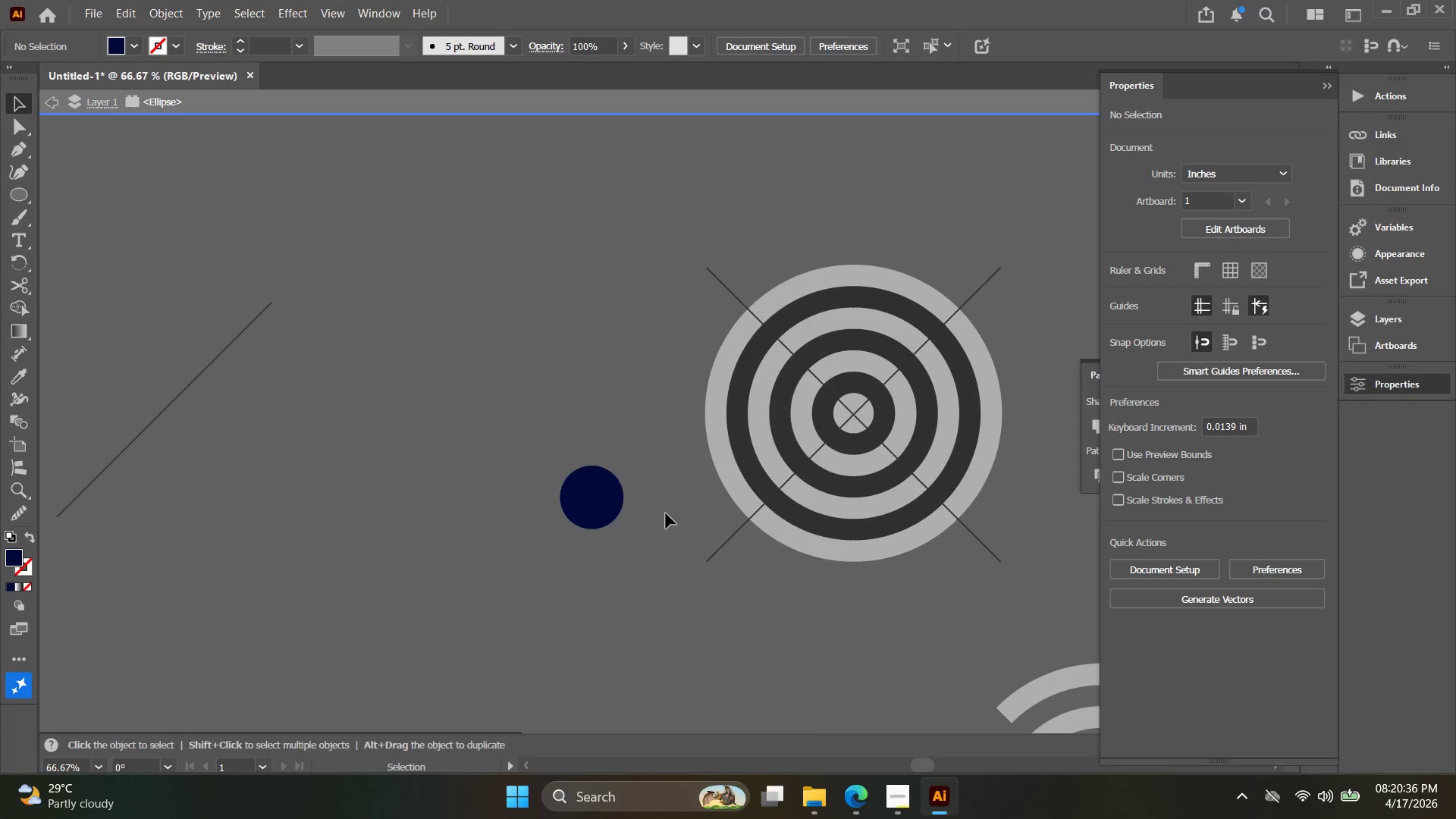 
left_click_drag(start_coordinate=[654, 524], to_coordinate=[439, 533])
 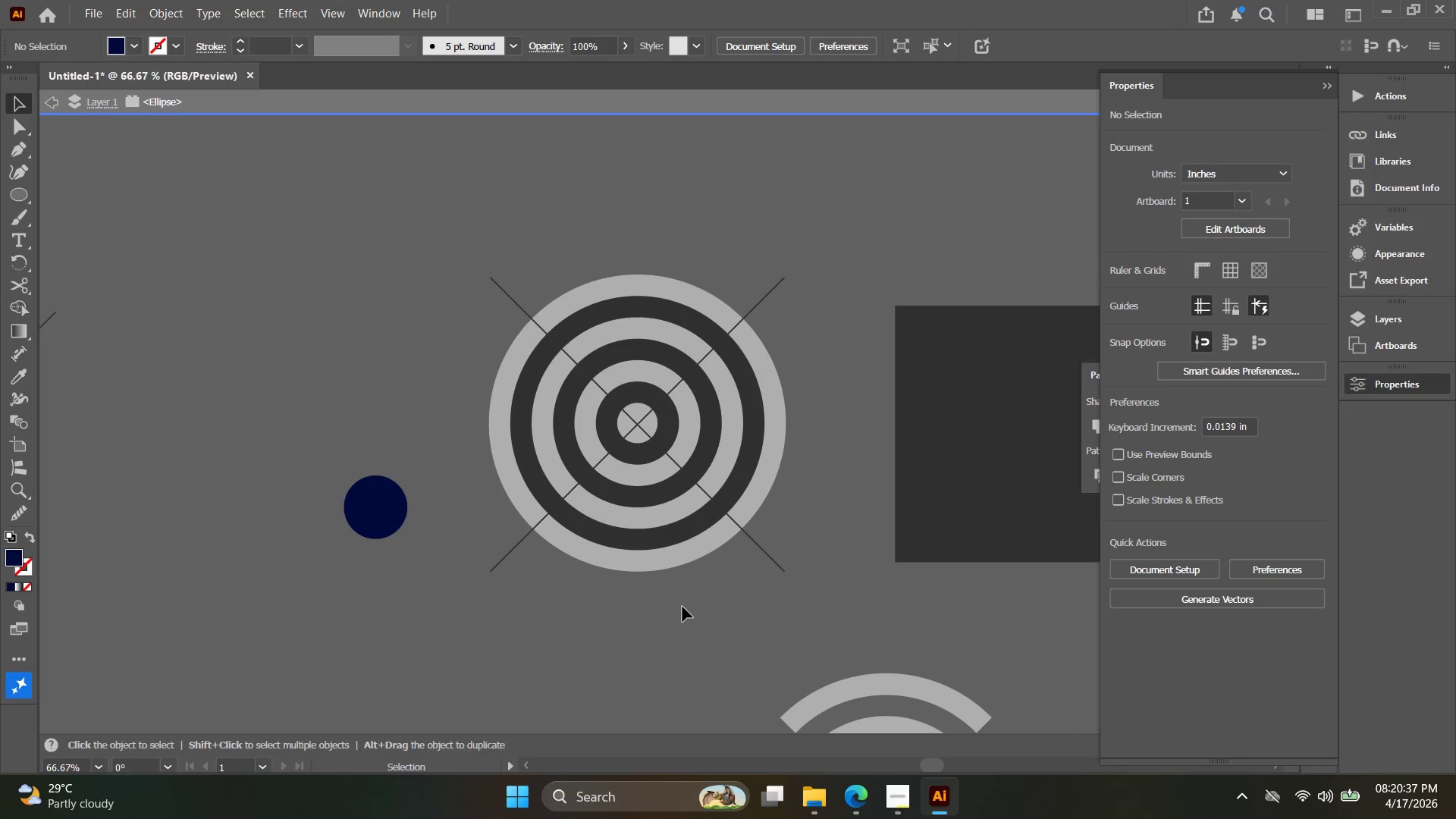 
scroll: coordinate [654, 515], scroll_direction: down, amount: 3.0
 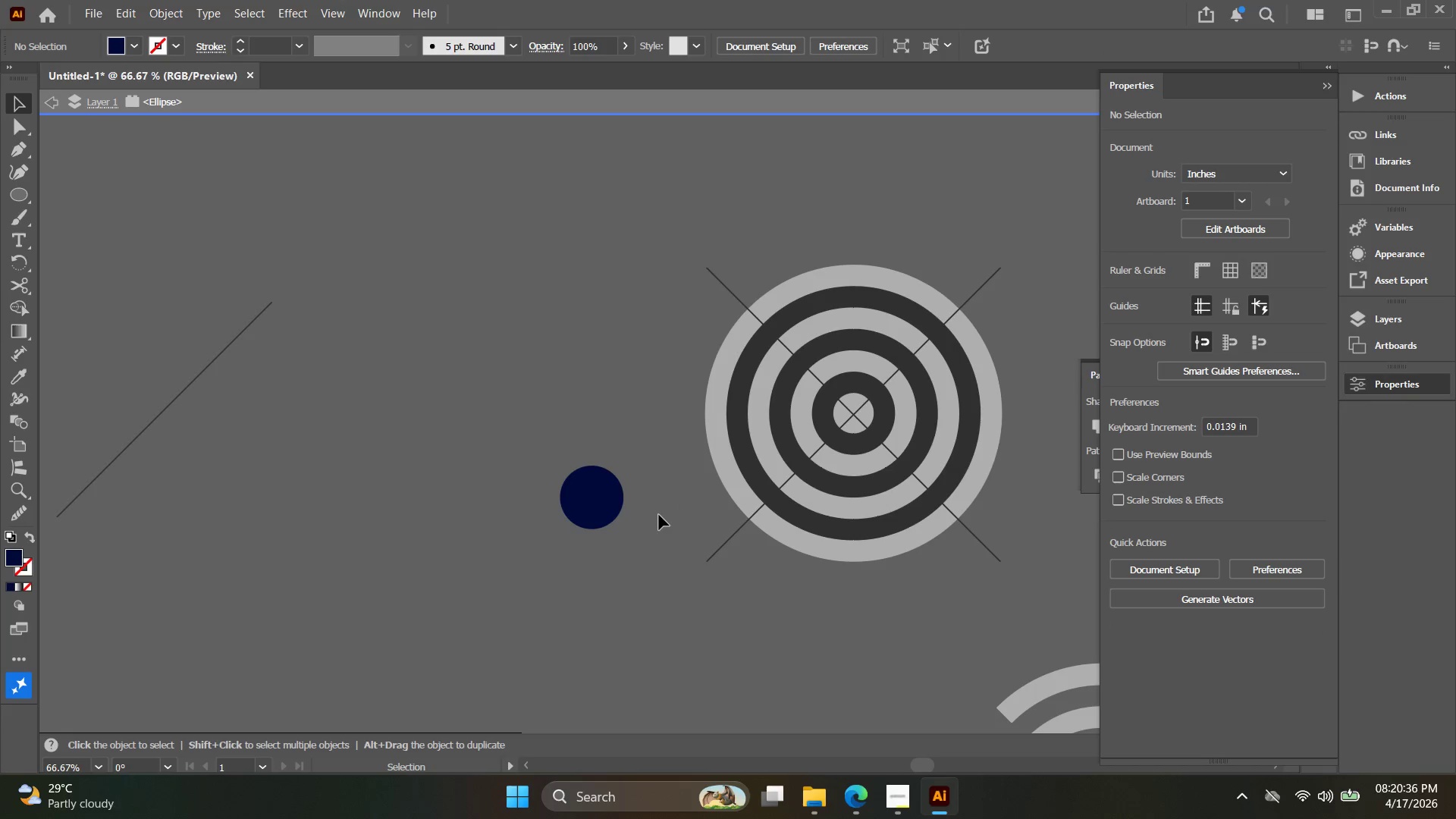 
double_click([682, 607])
 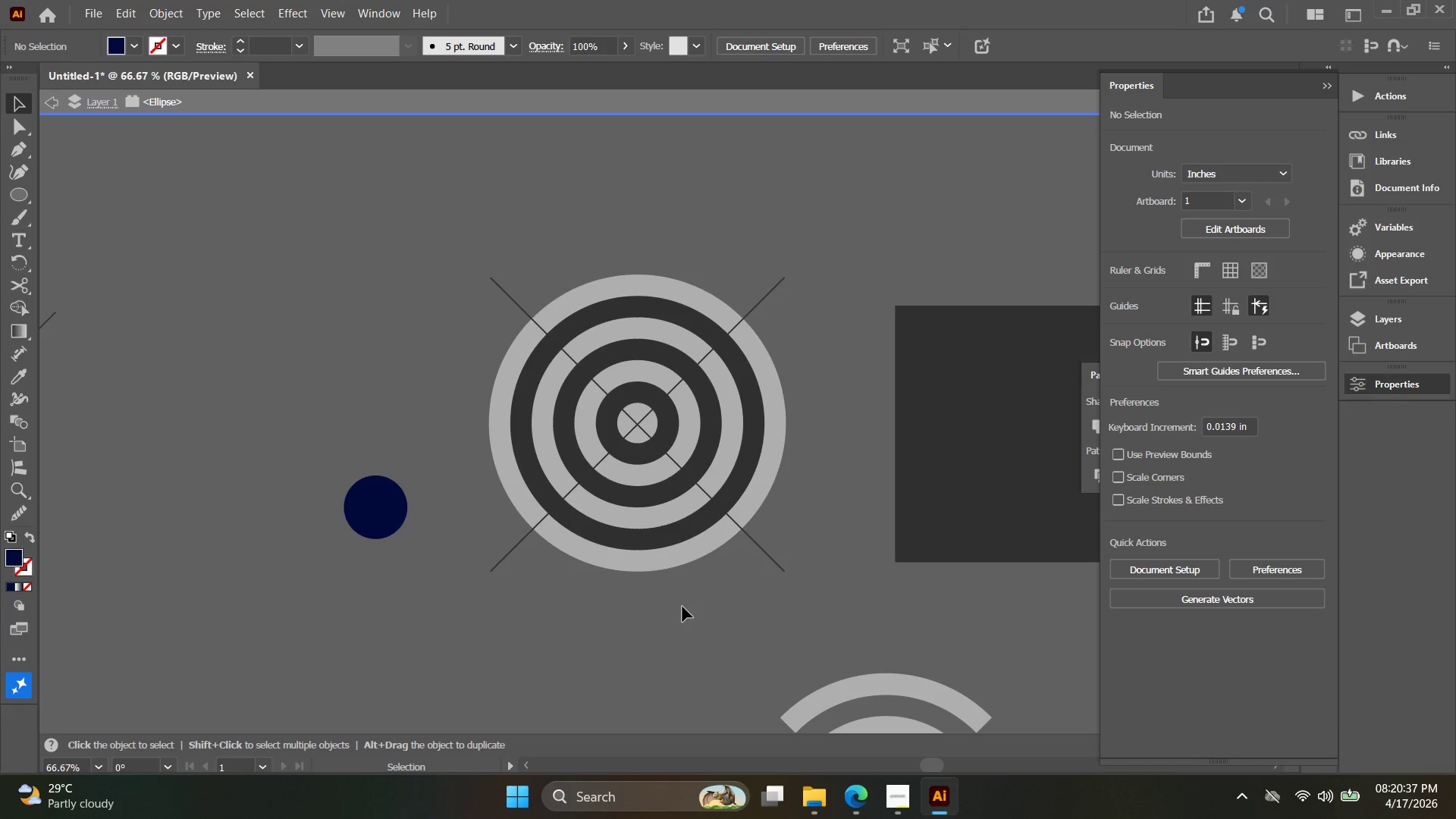 
triple_click([682, 607])
 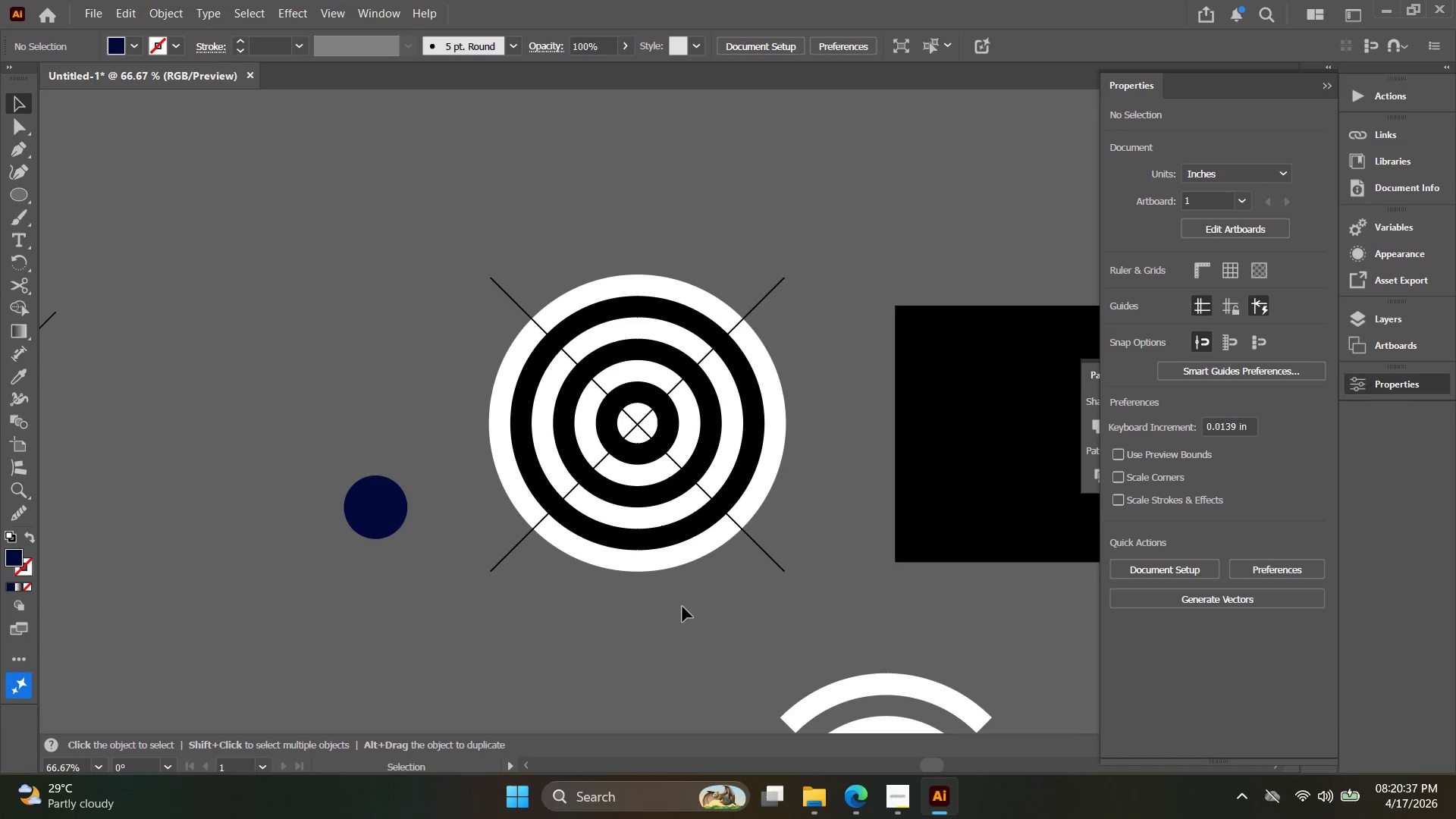 
triple_click([682, 607])
 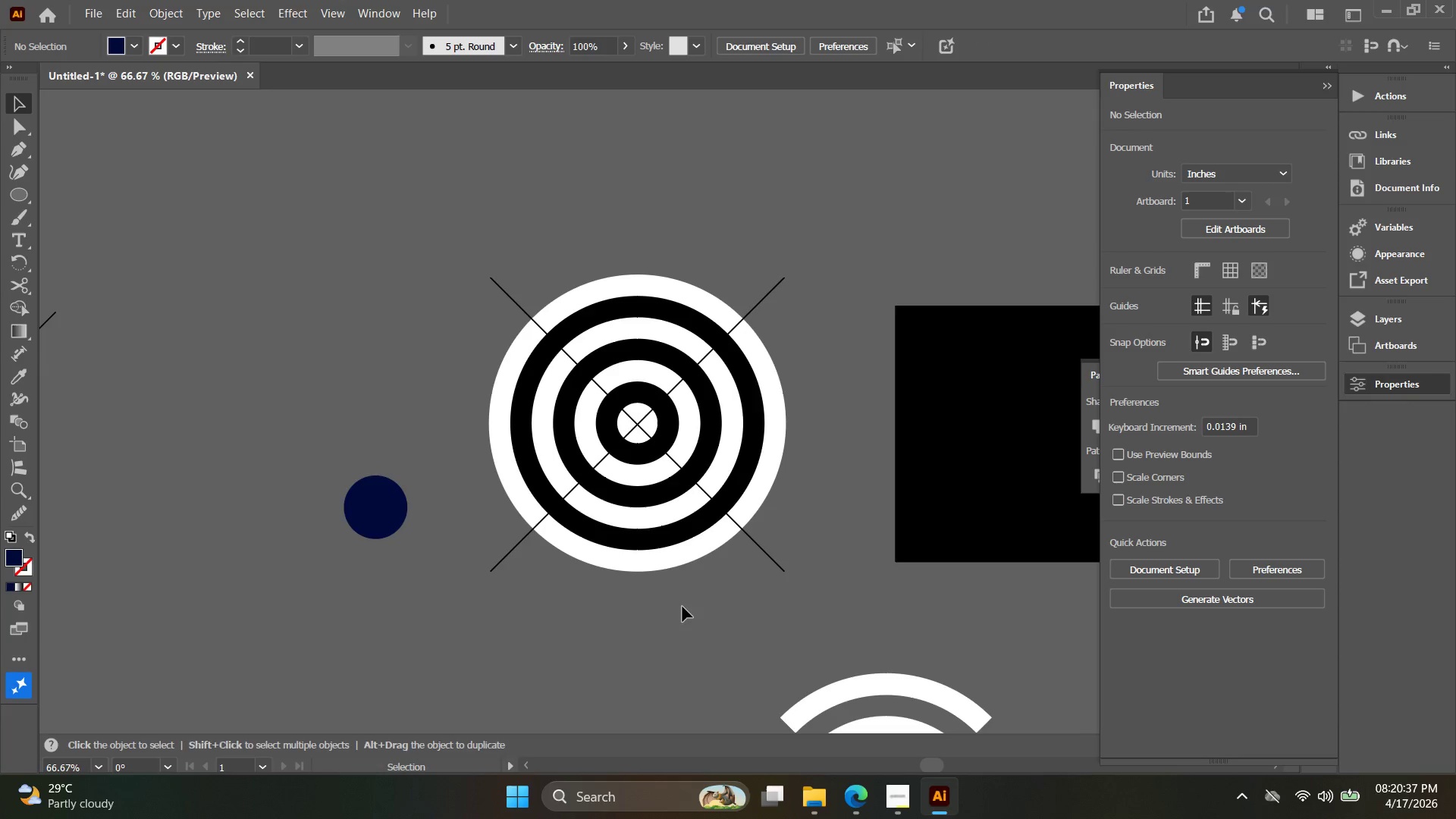 
hold_key(key=Space, duration=0.34)
 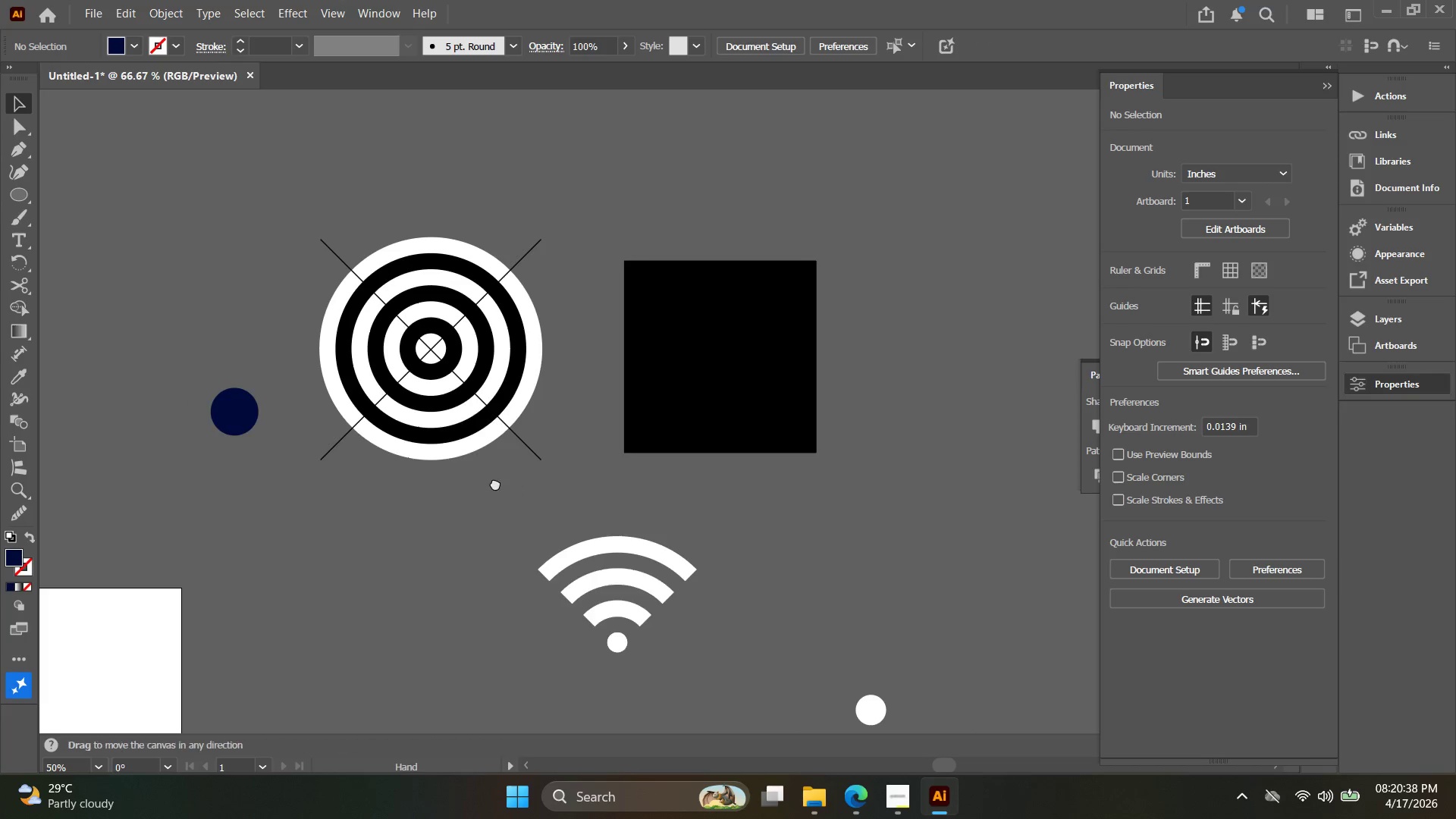 
left_click_drag(start_coordinate=[713, 605], to_coordinate=[485, 485])
 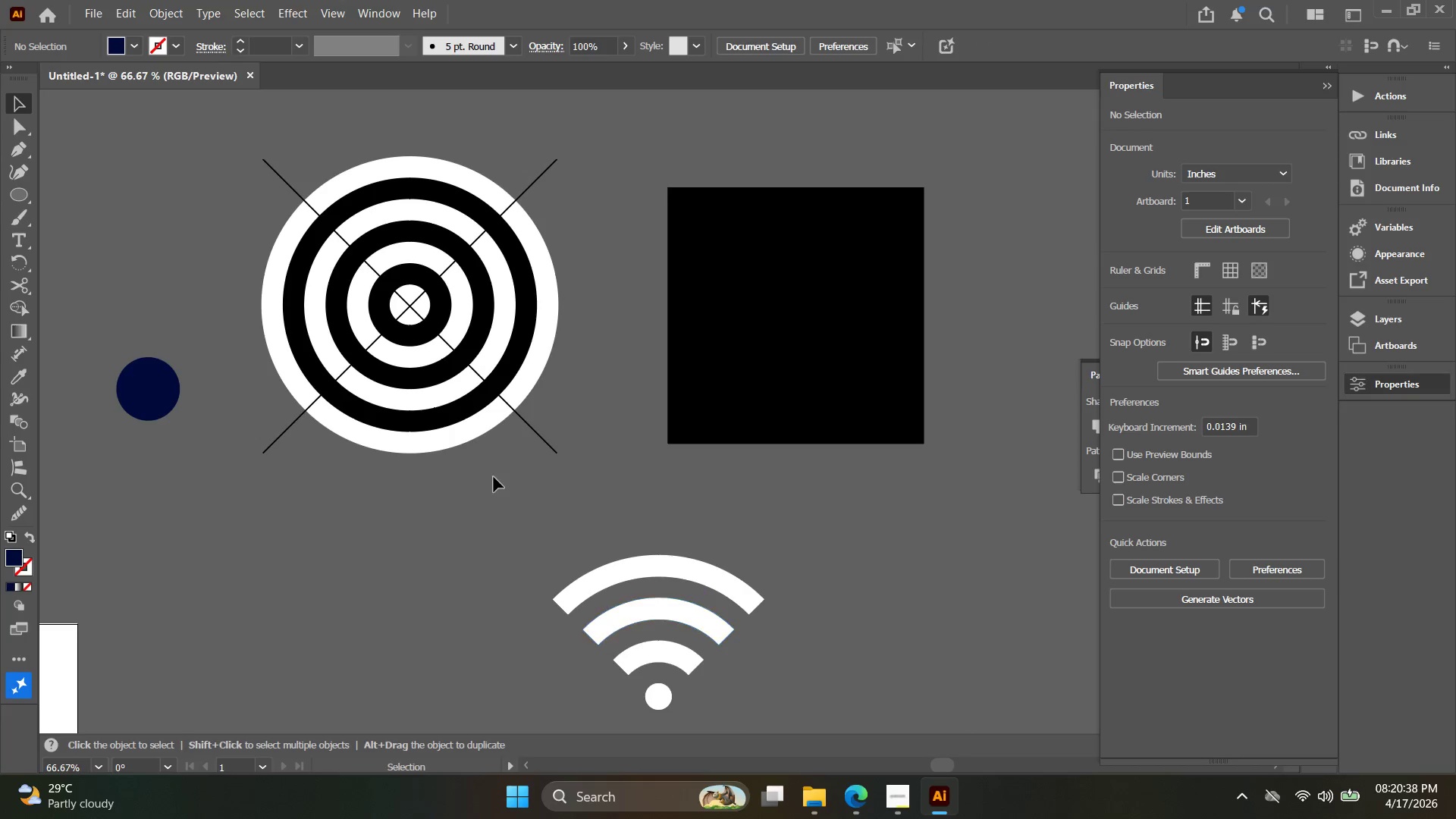 
key(Alt+AltLeft)
 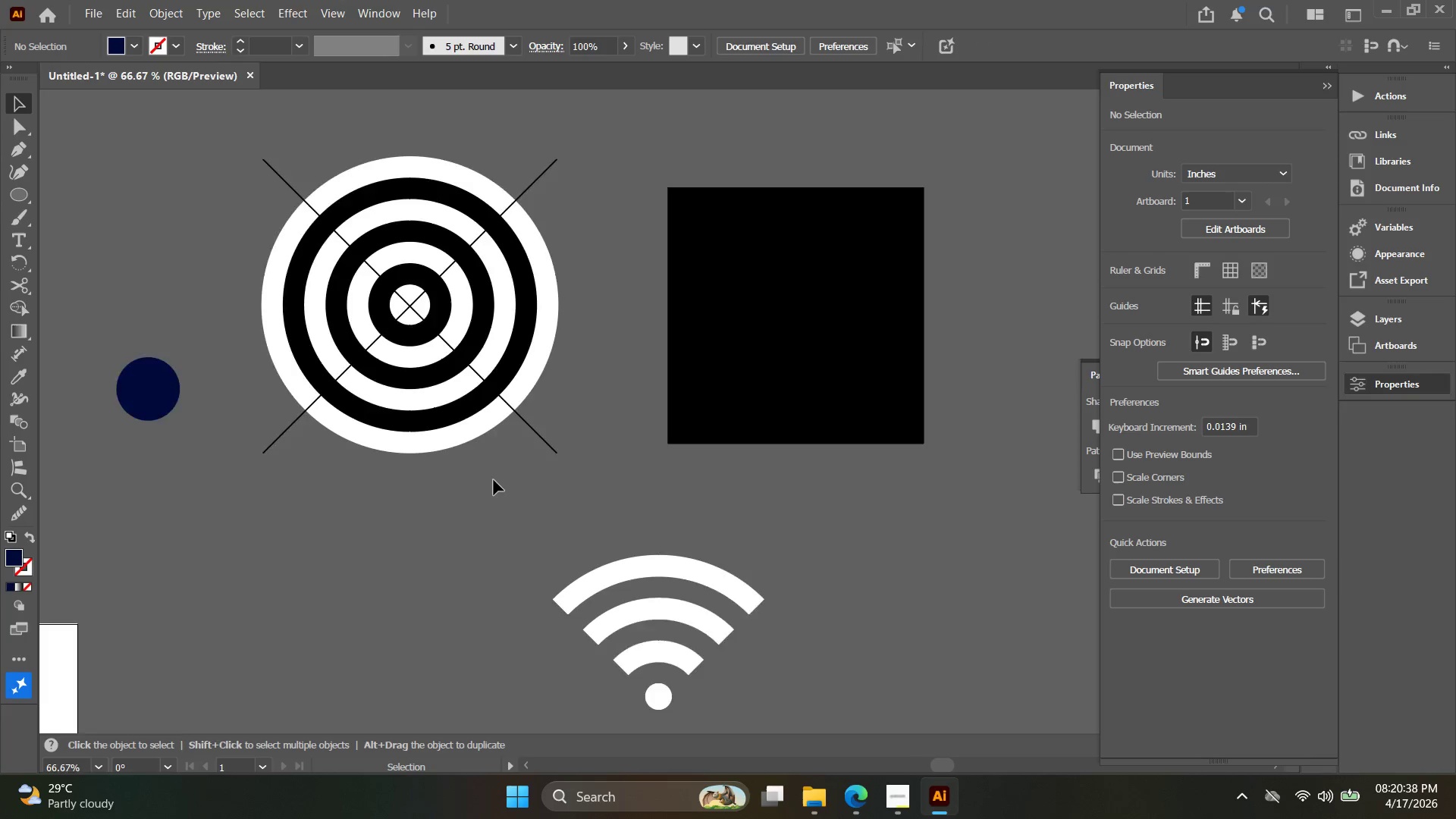 
hold_key(key=Space, duration=0.31)
 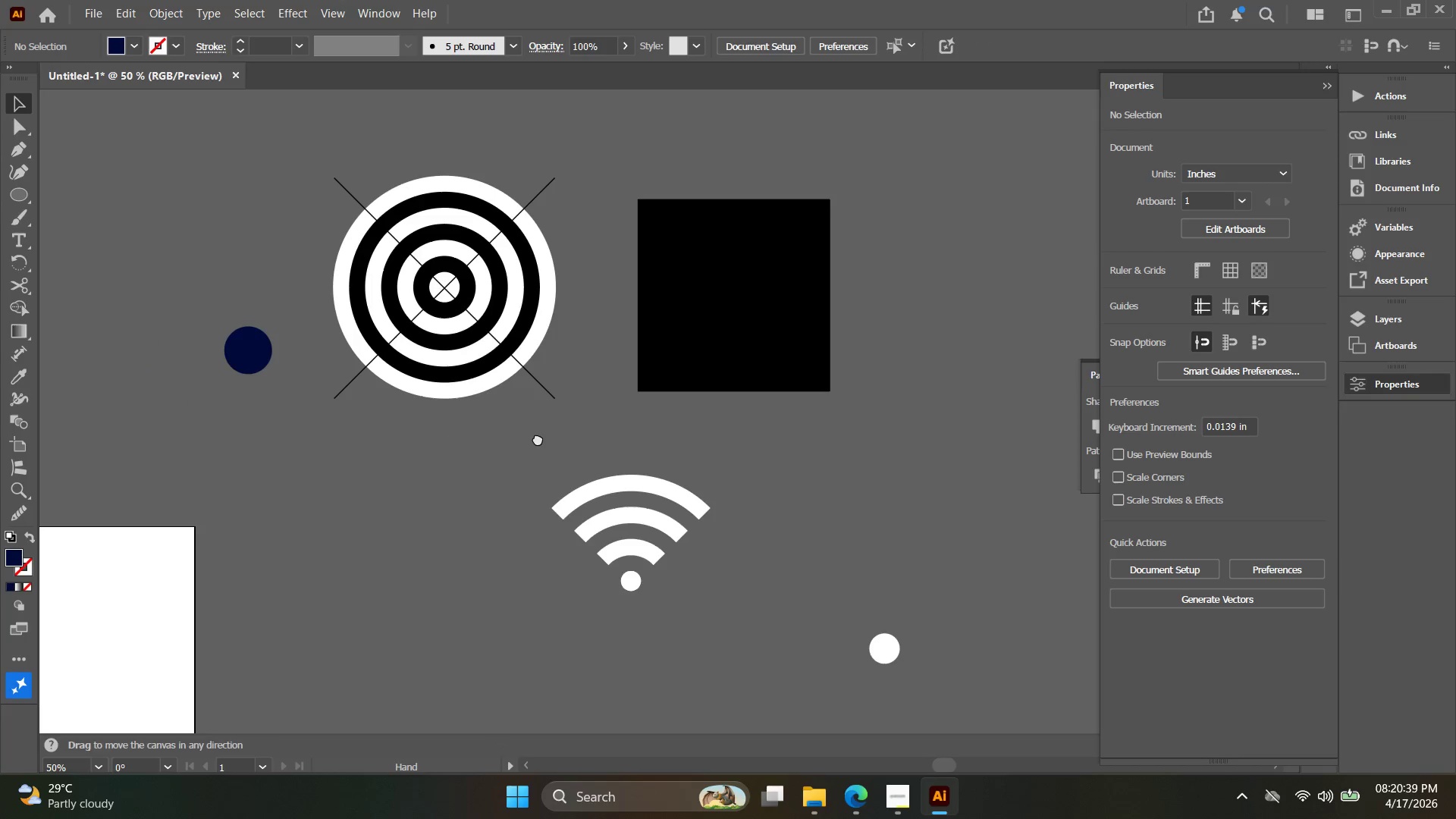 
left_click_drag(start_coordinate=[513, 493], to_coordinate=[445, 443])
 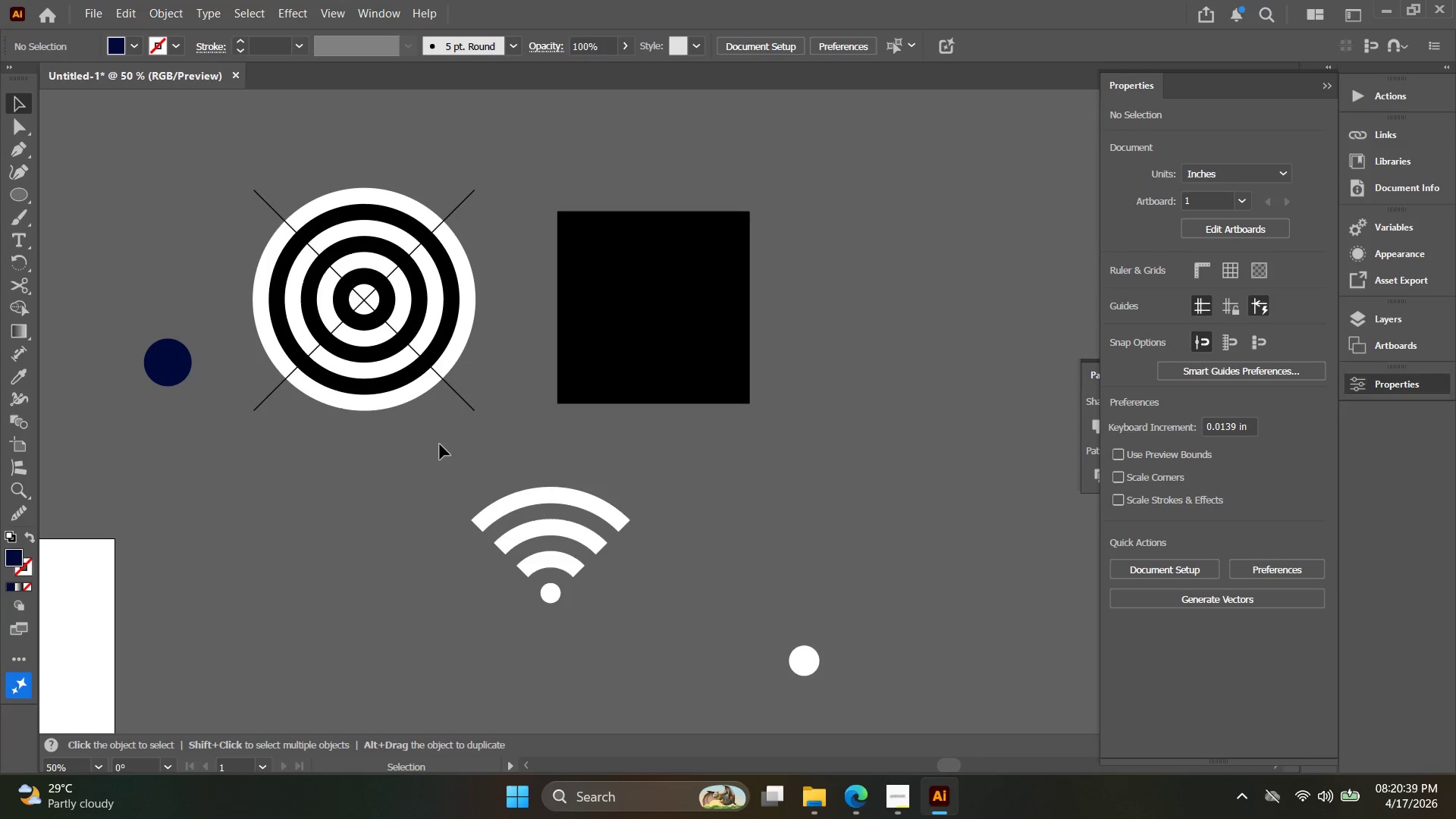 
scroll: coordinate [494, 480], scroll_direction: down, amount: 1.0
 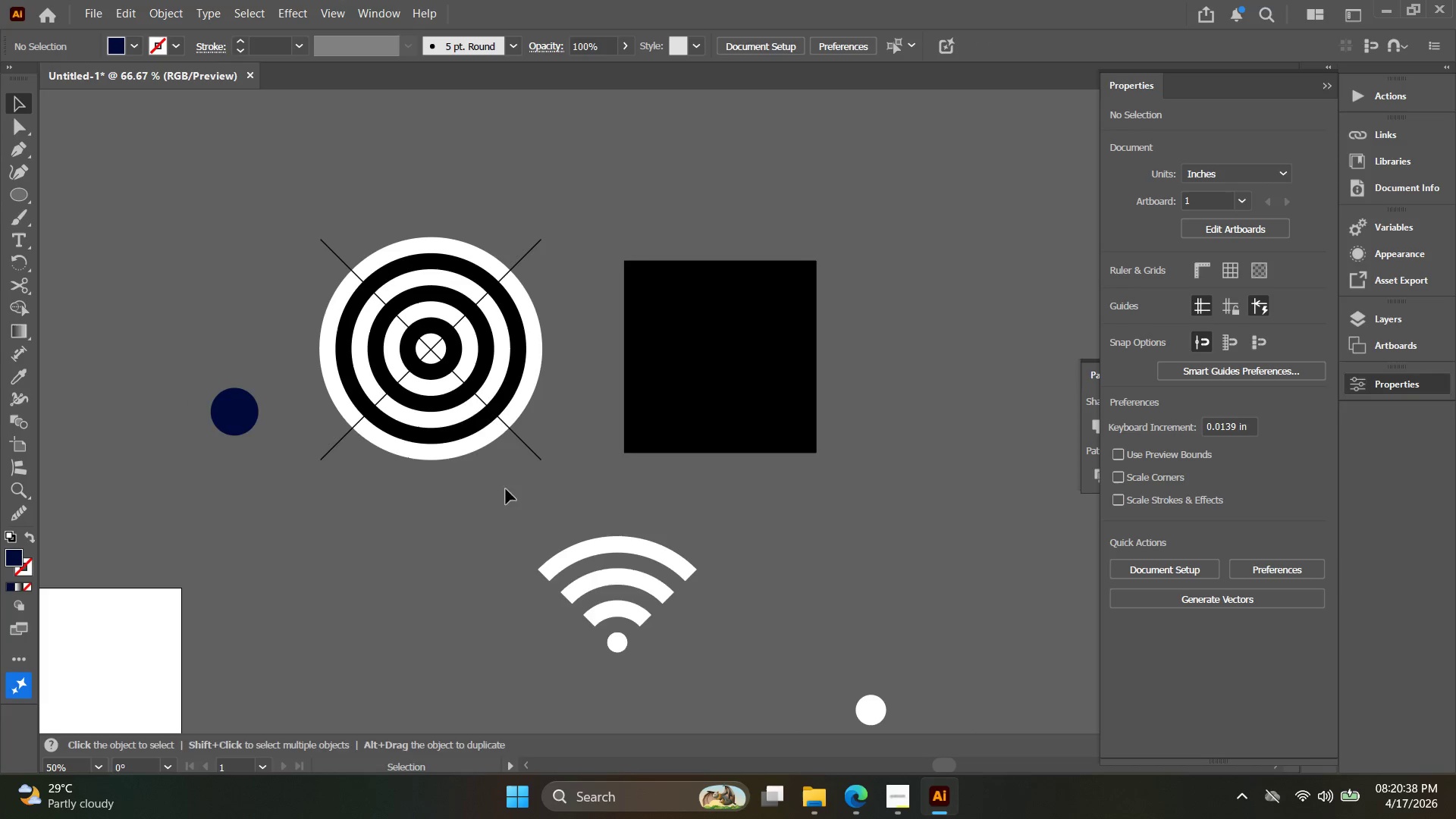 
key(Space)
 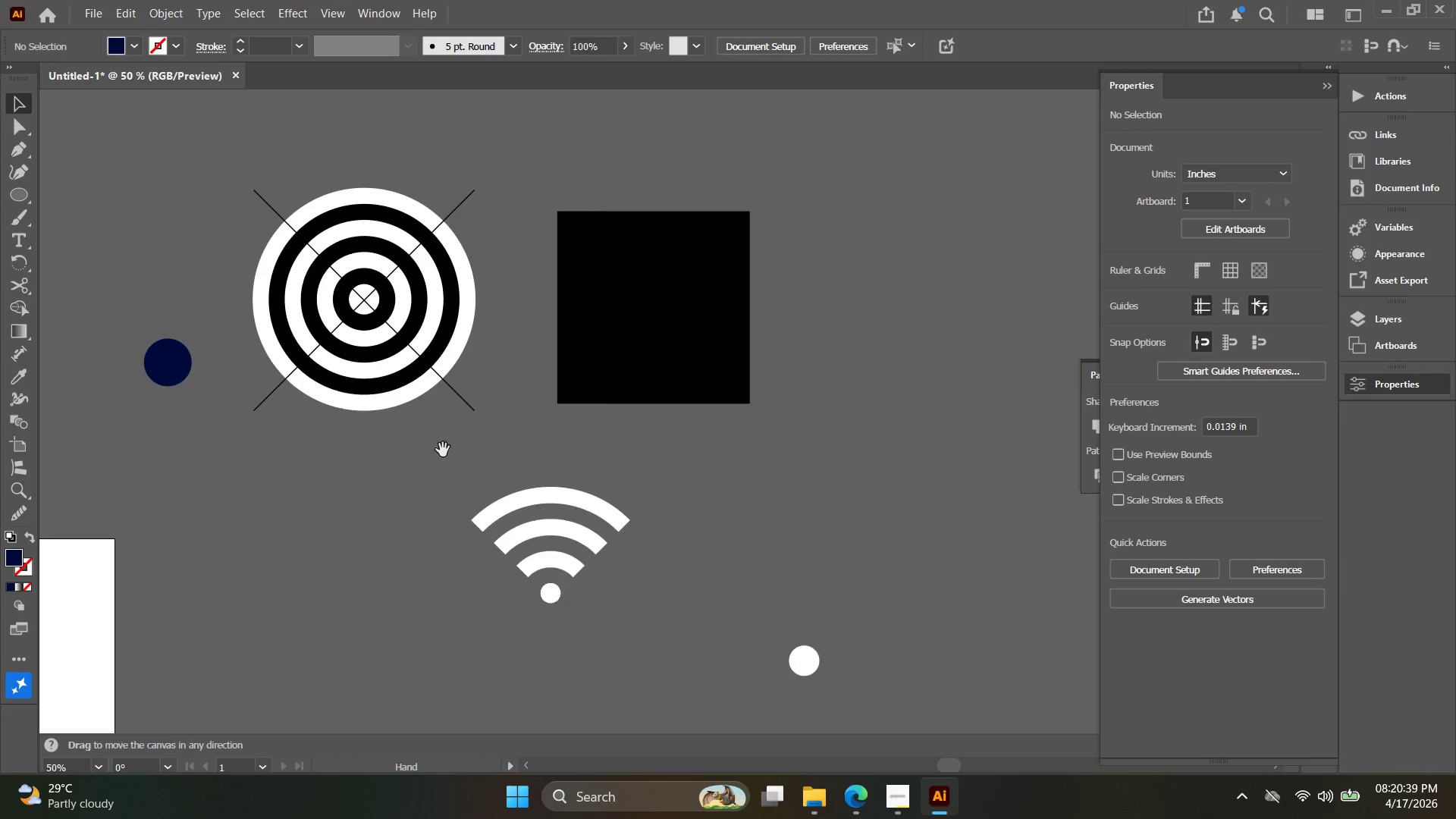 
left_click_drag(start_coordinate=[457, 450], to_coordinate=[538, 438])
 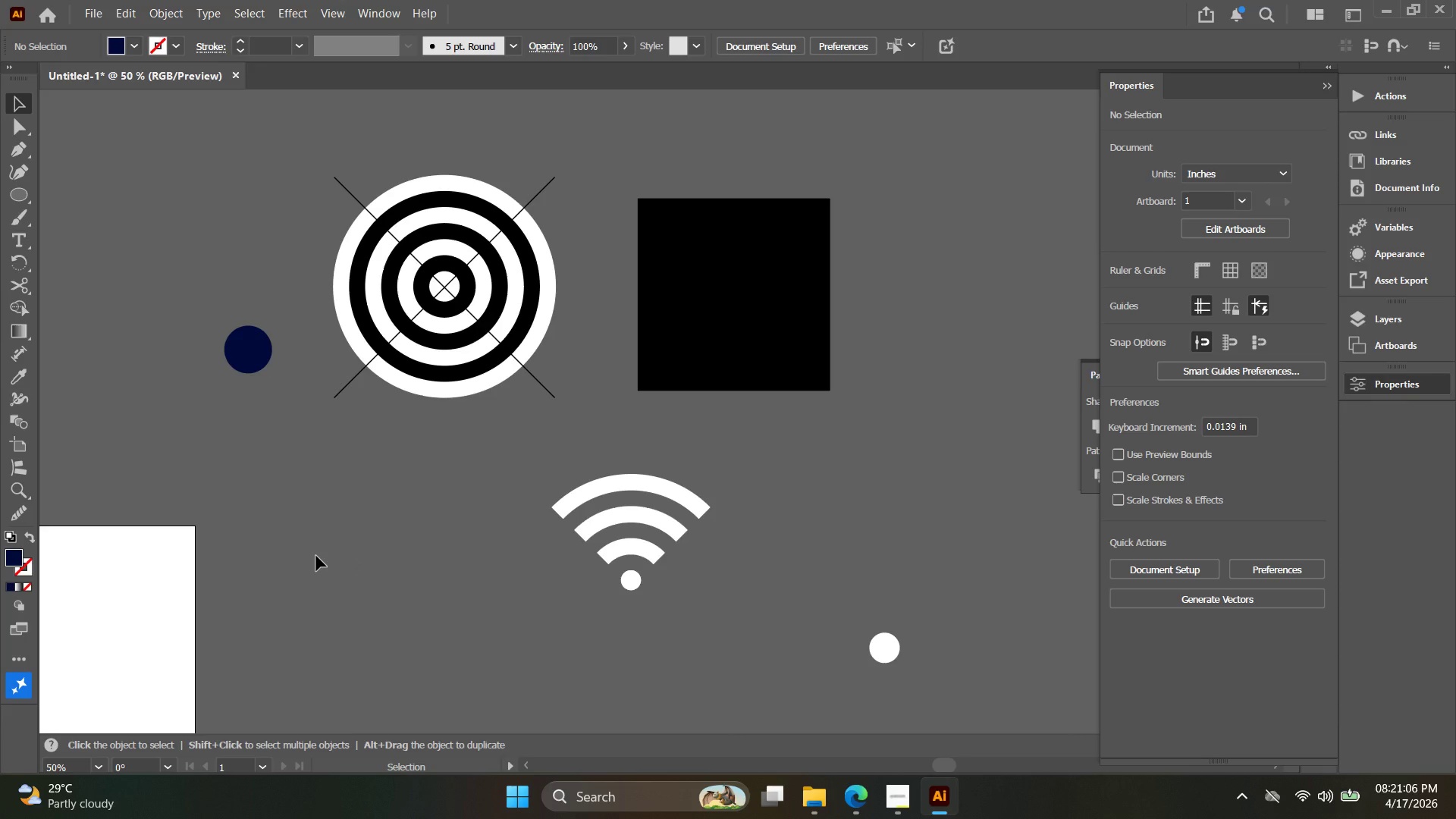 
wait(31.8)
 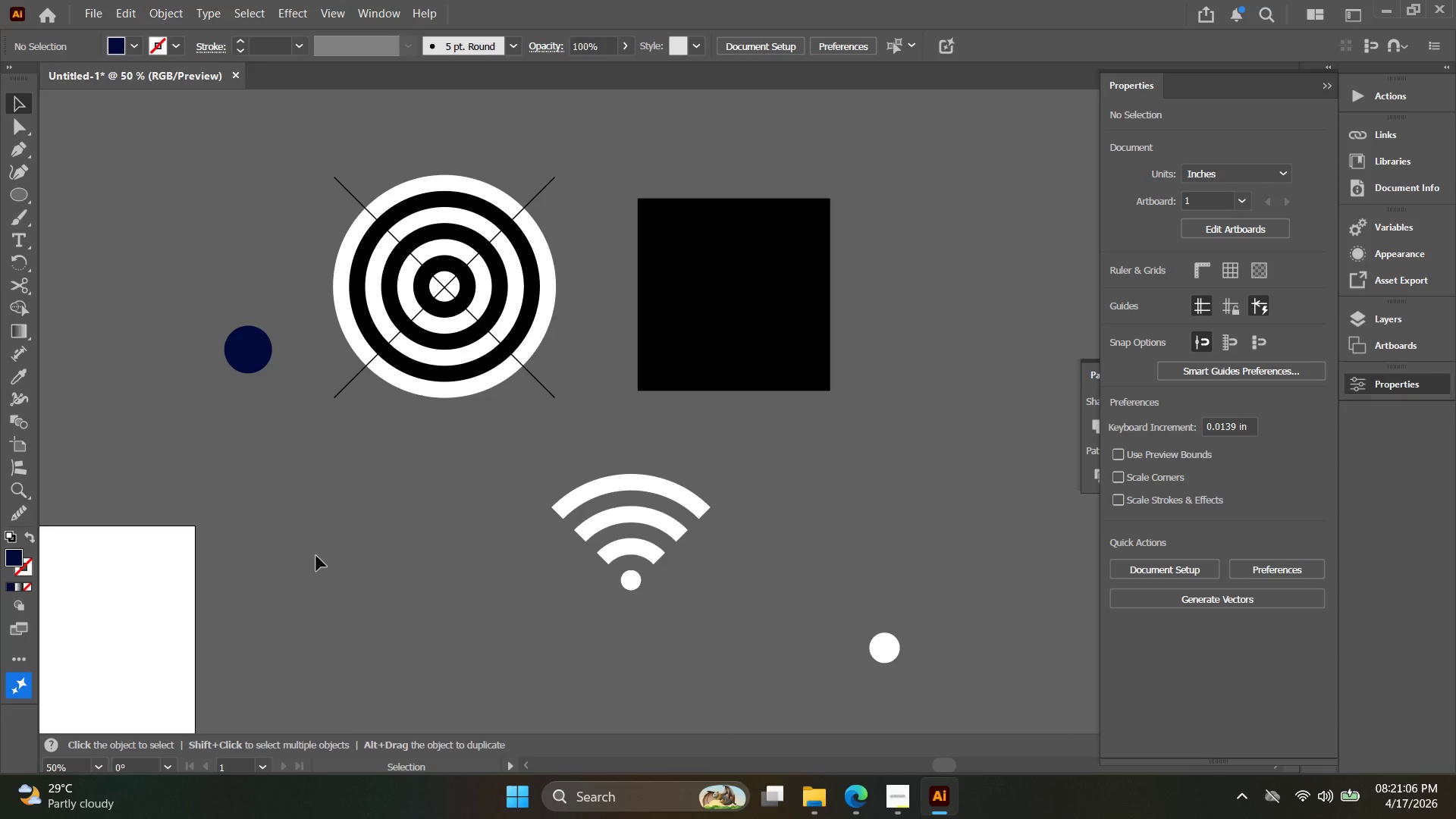 
hold_key(key=Space, duration=0.56)
 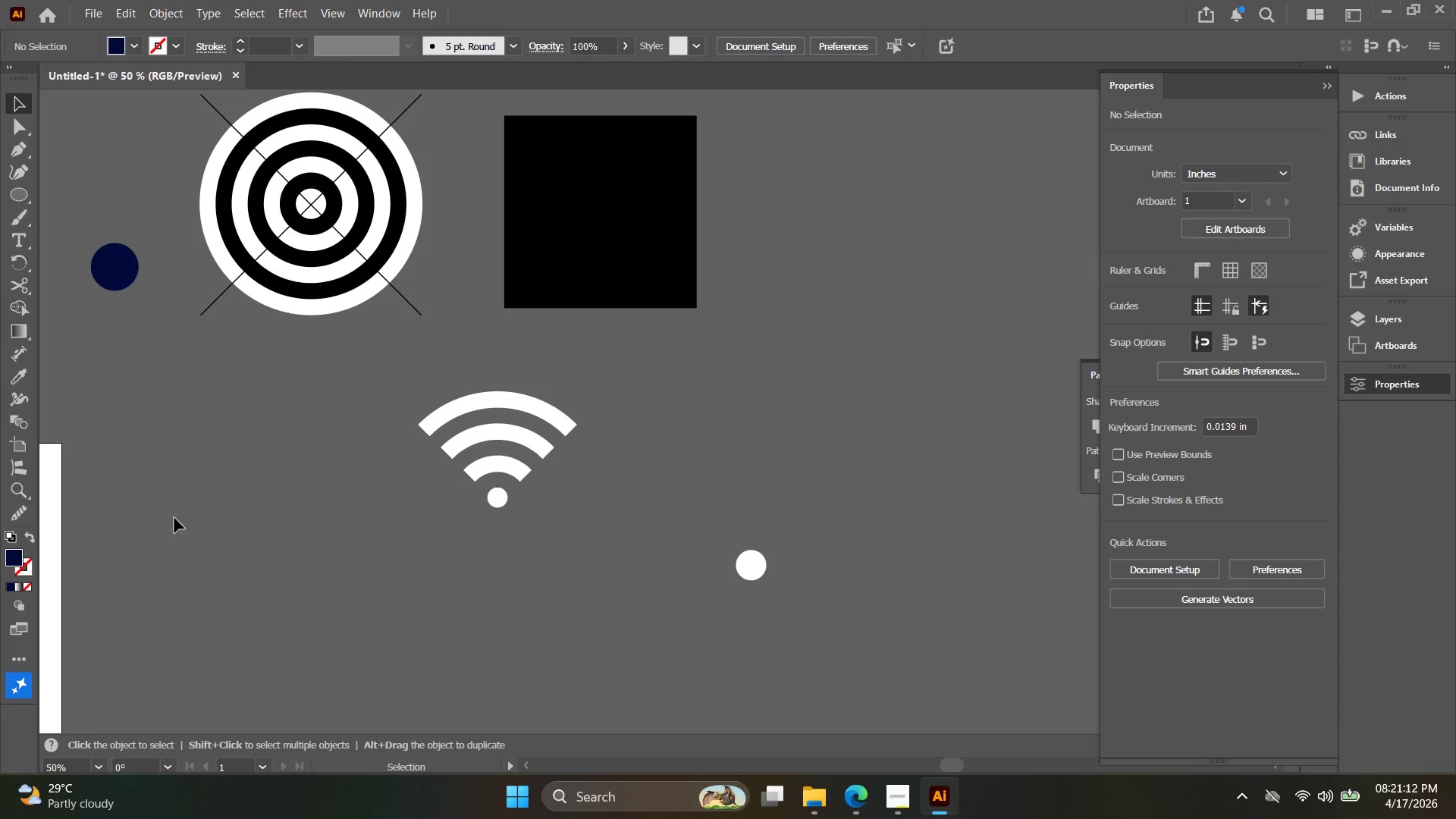 
left_click_drag(start_coordinate=[469, 682], to_coordinate=[336, 599])
 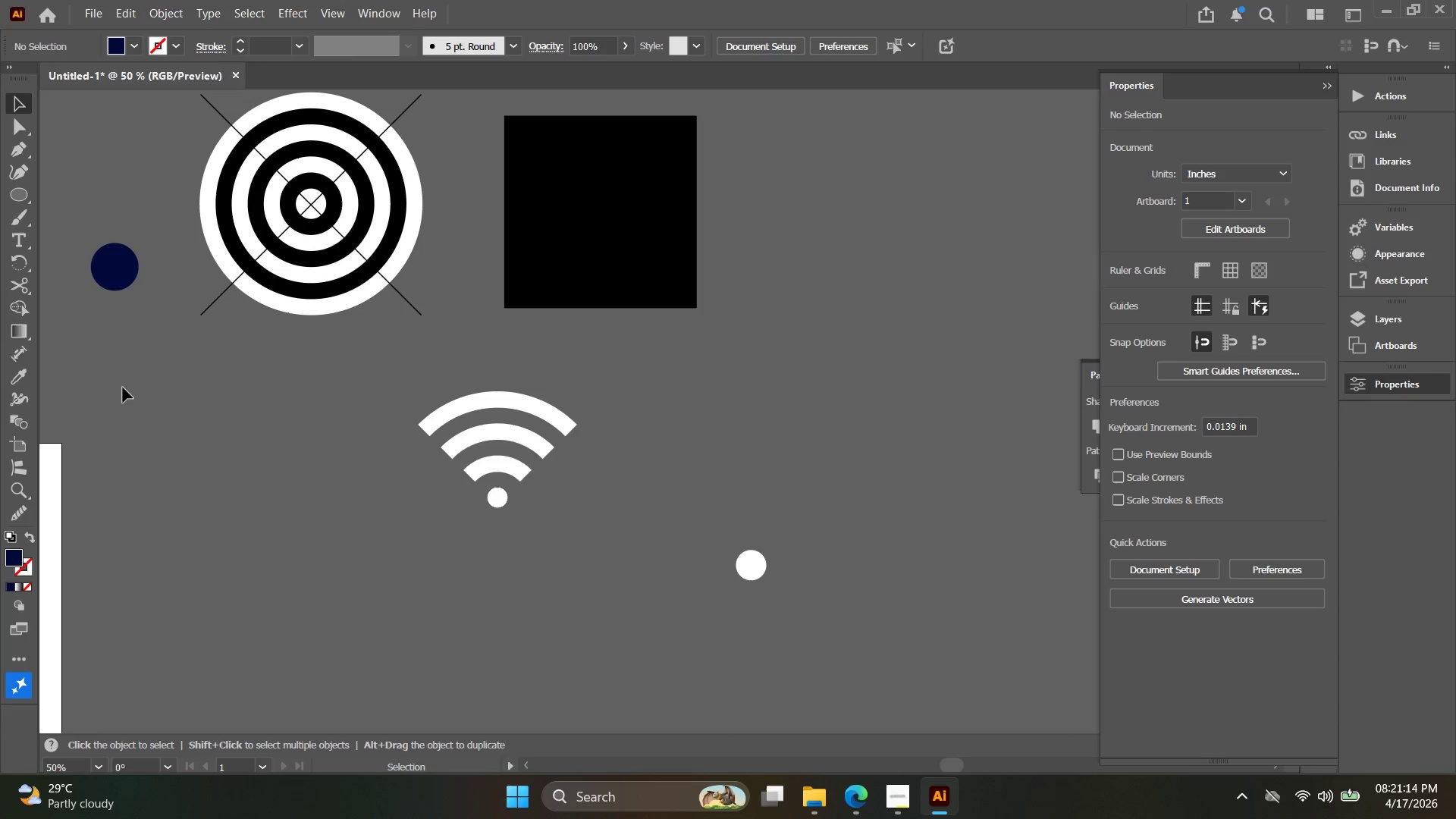 
hold_key(key=Space, duration=0.44)
 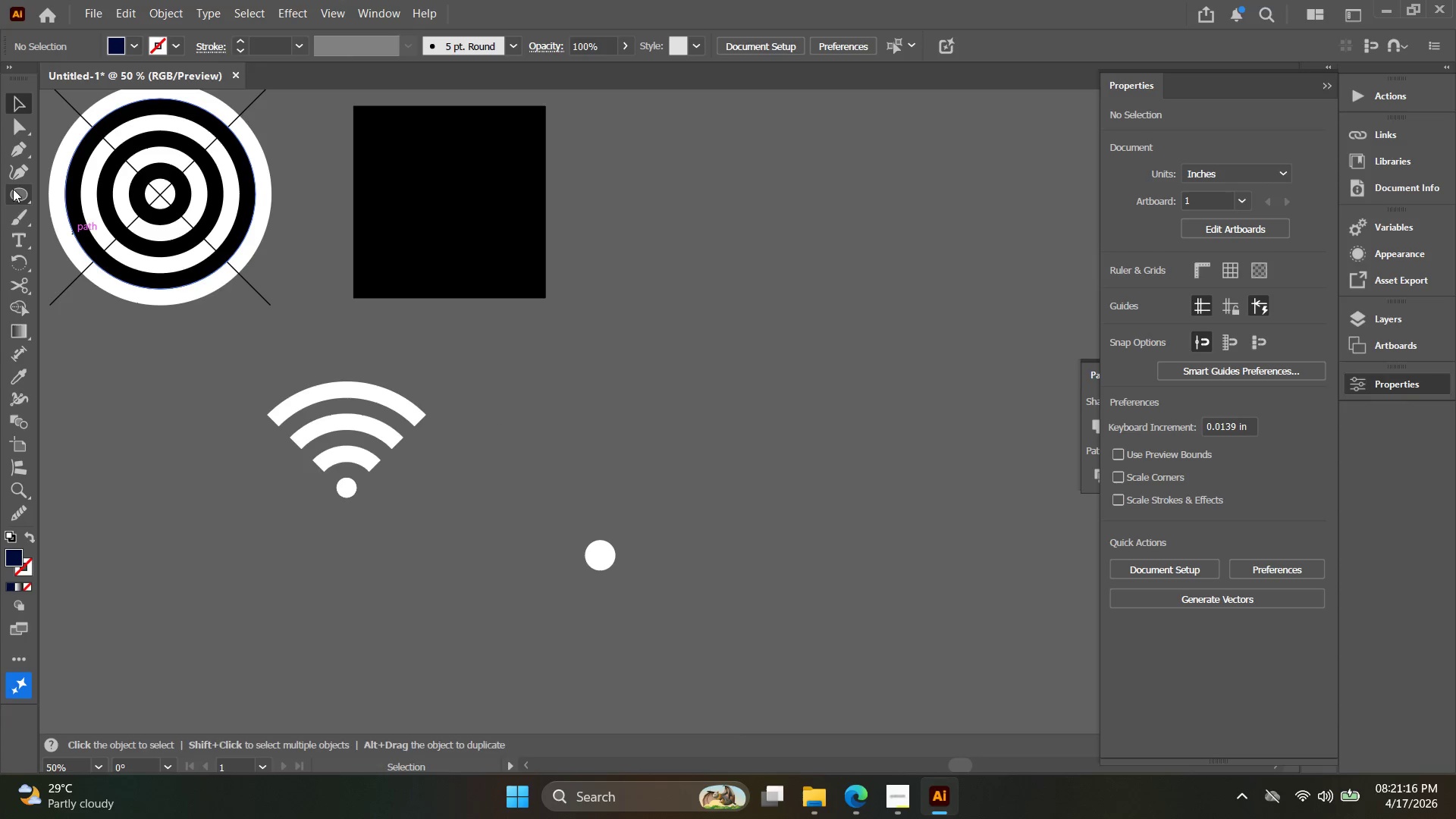 
left_click_drag(start_coordinate=[409, 481], to_coordinate=[258, 471])
 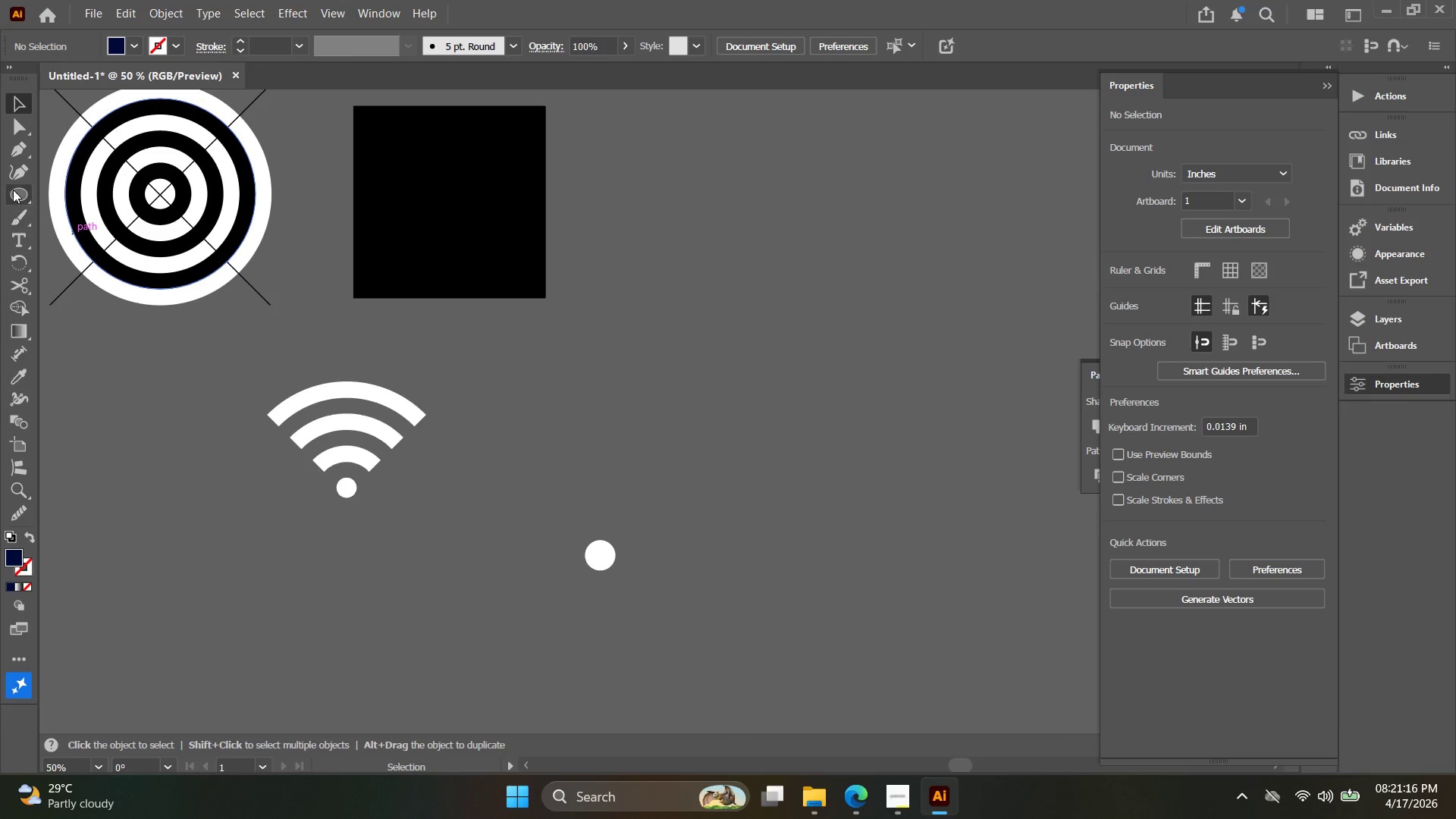 
left_click([13, 189])
 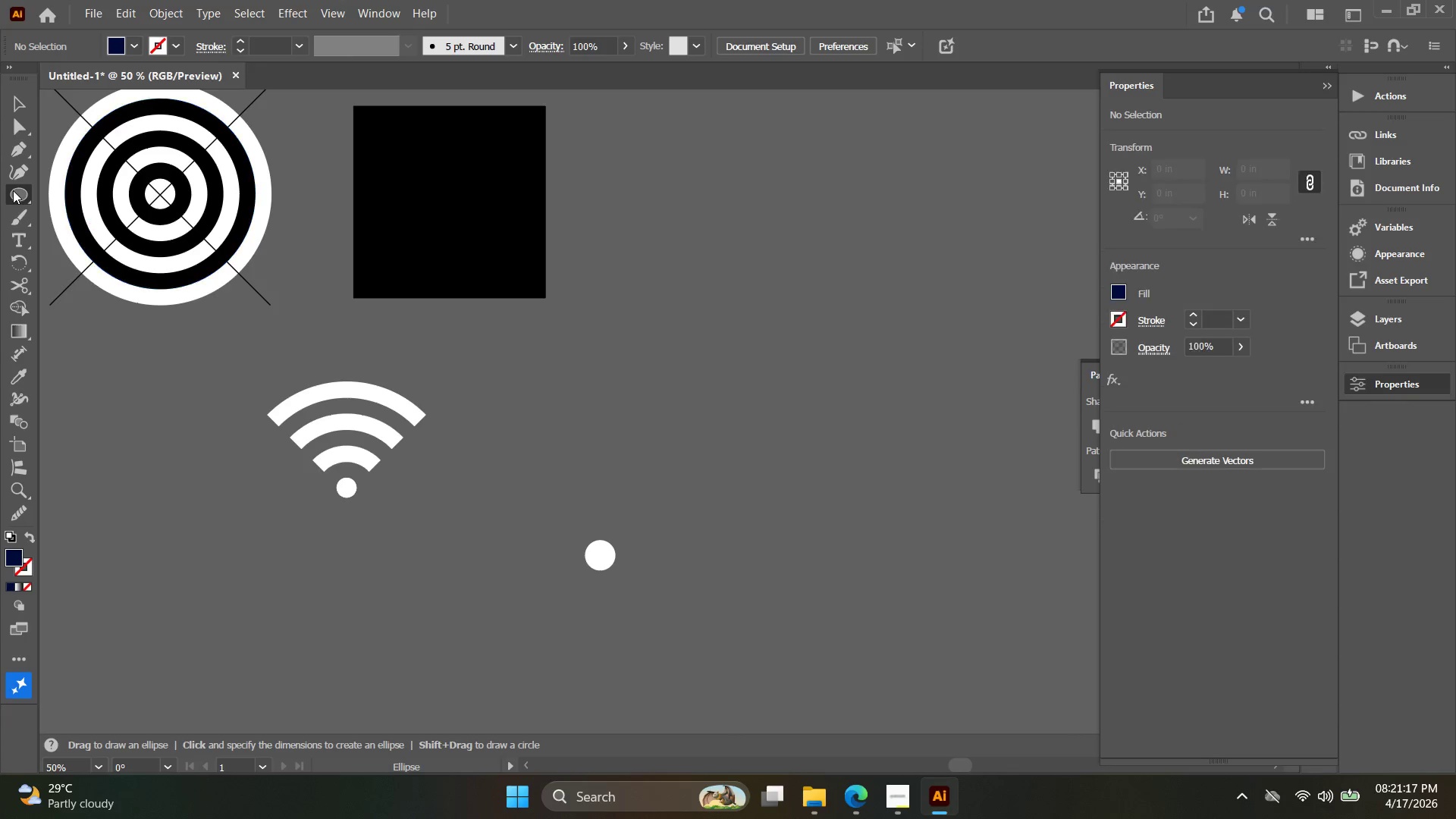 
right_click([13, 190])
 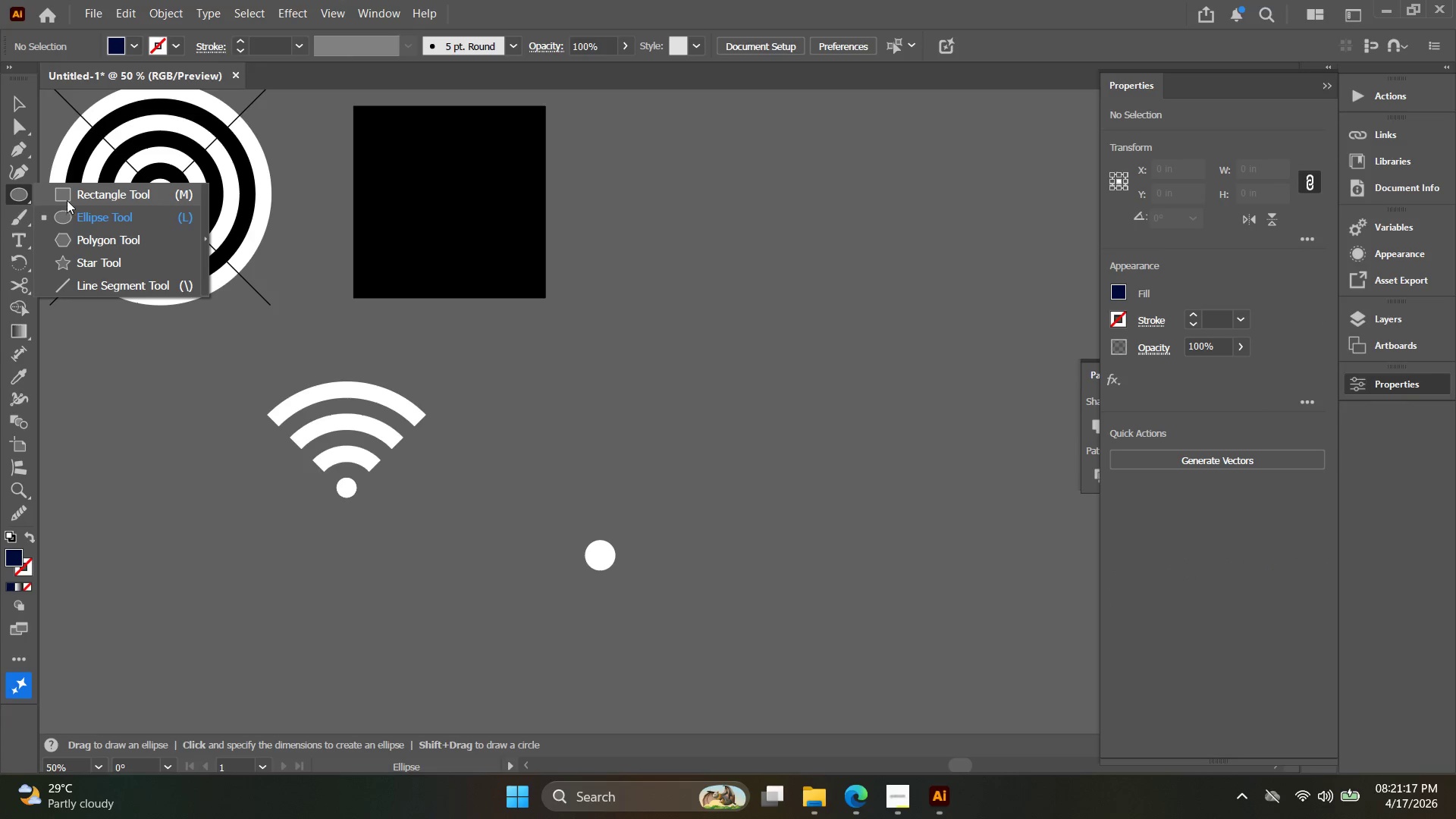 
left_click([71, 198])
 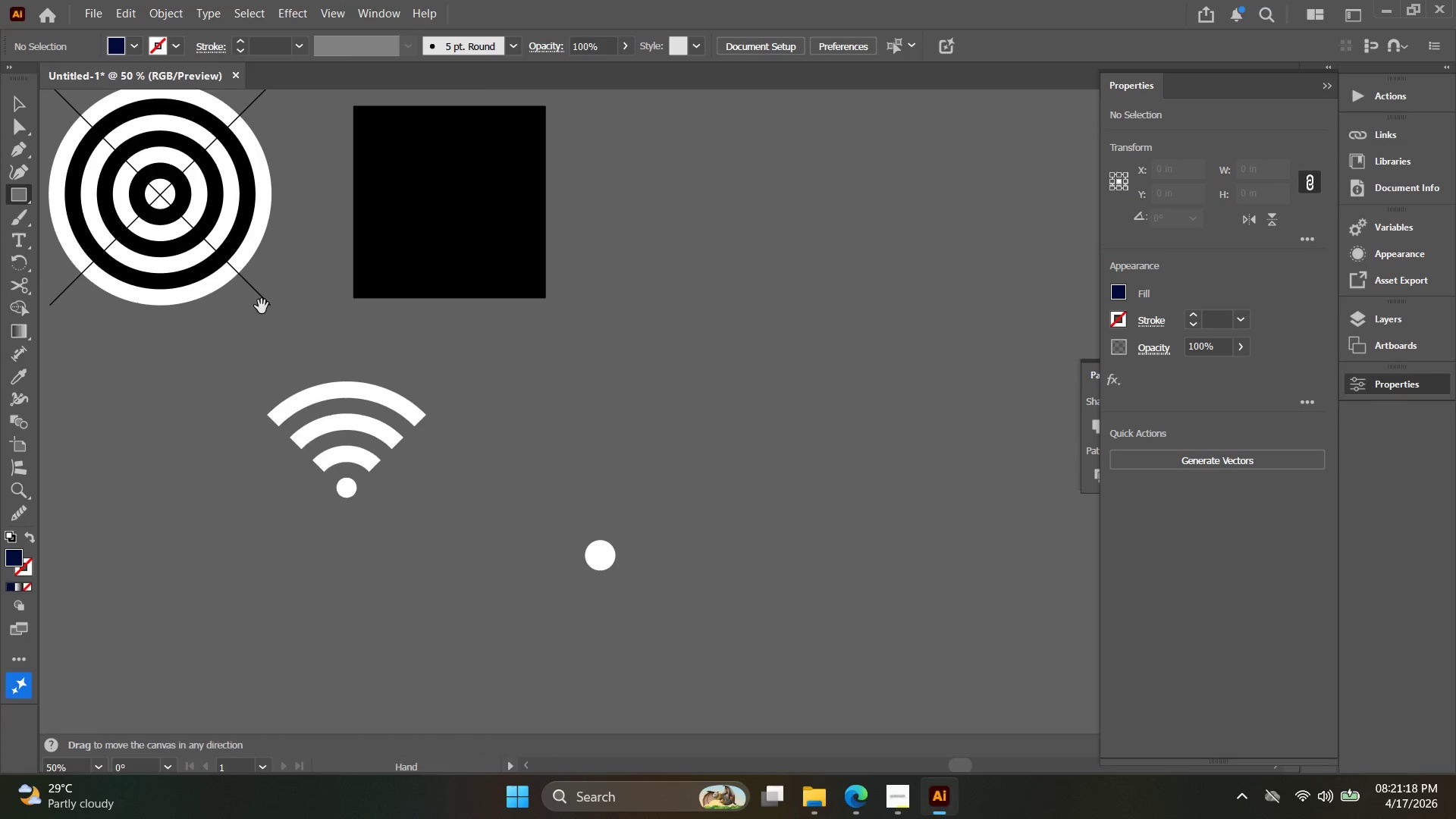 
hold_key(key=Space, duration=0.45)
 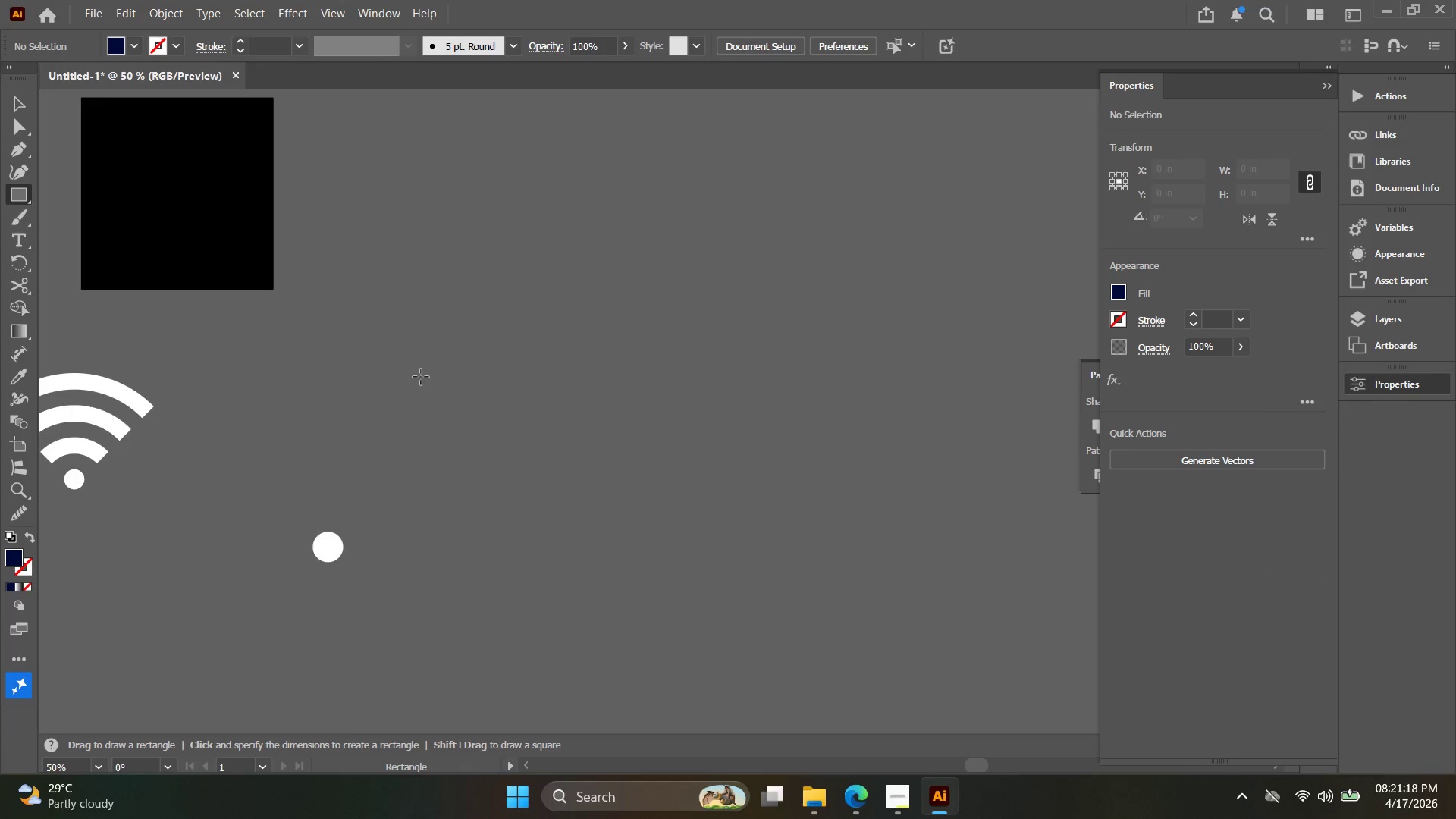 
left_click_drag(start_coordinate=[331, 328], to_coordinate=[58, 321])
 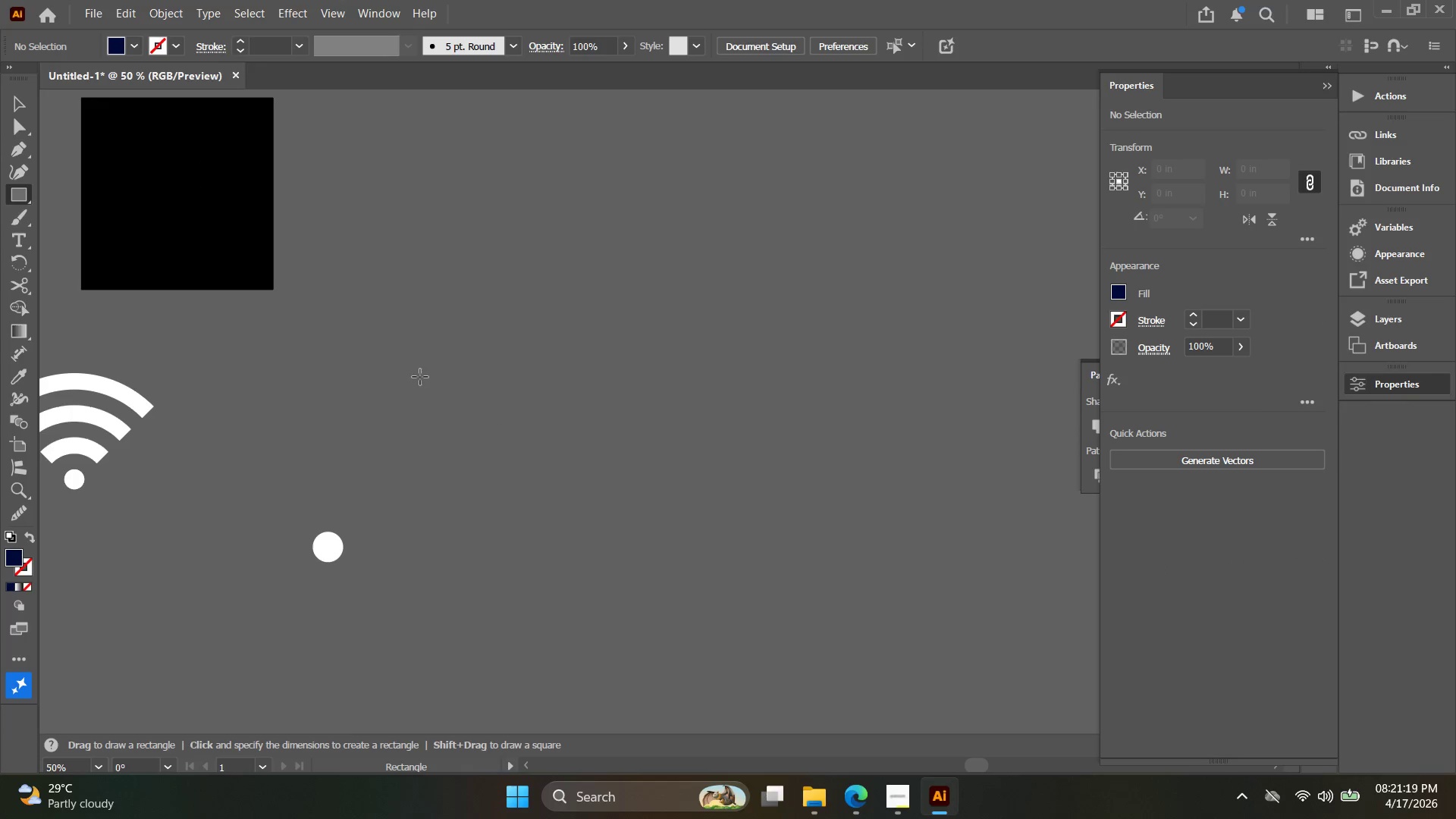 
key(V)
 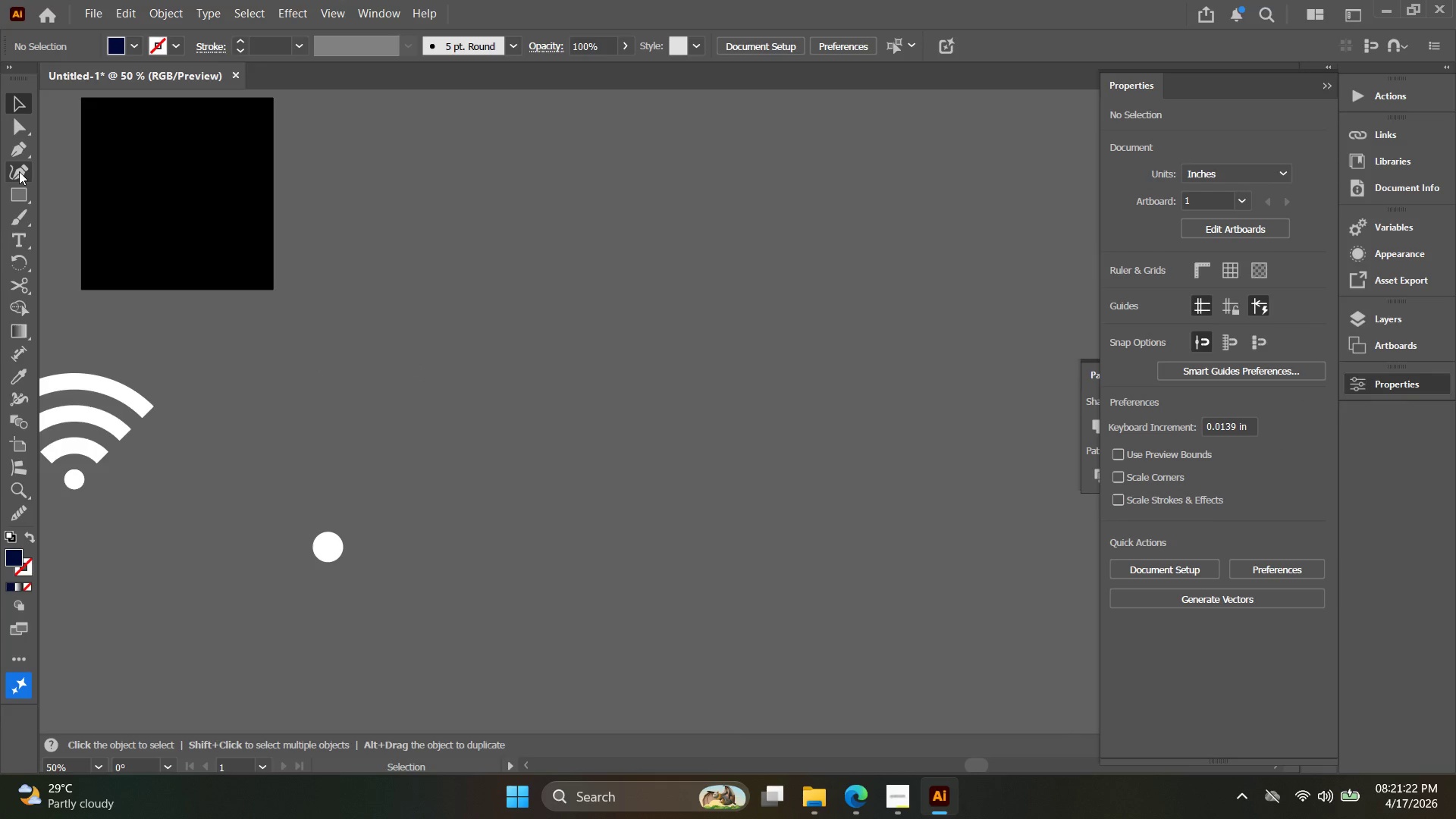 
left_click([20, 146])
 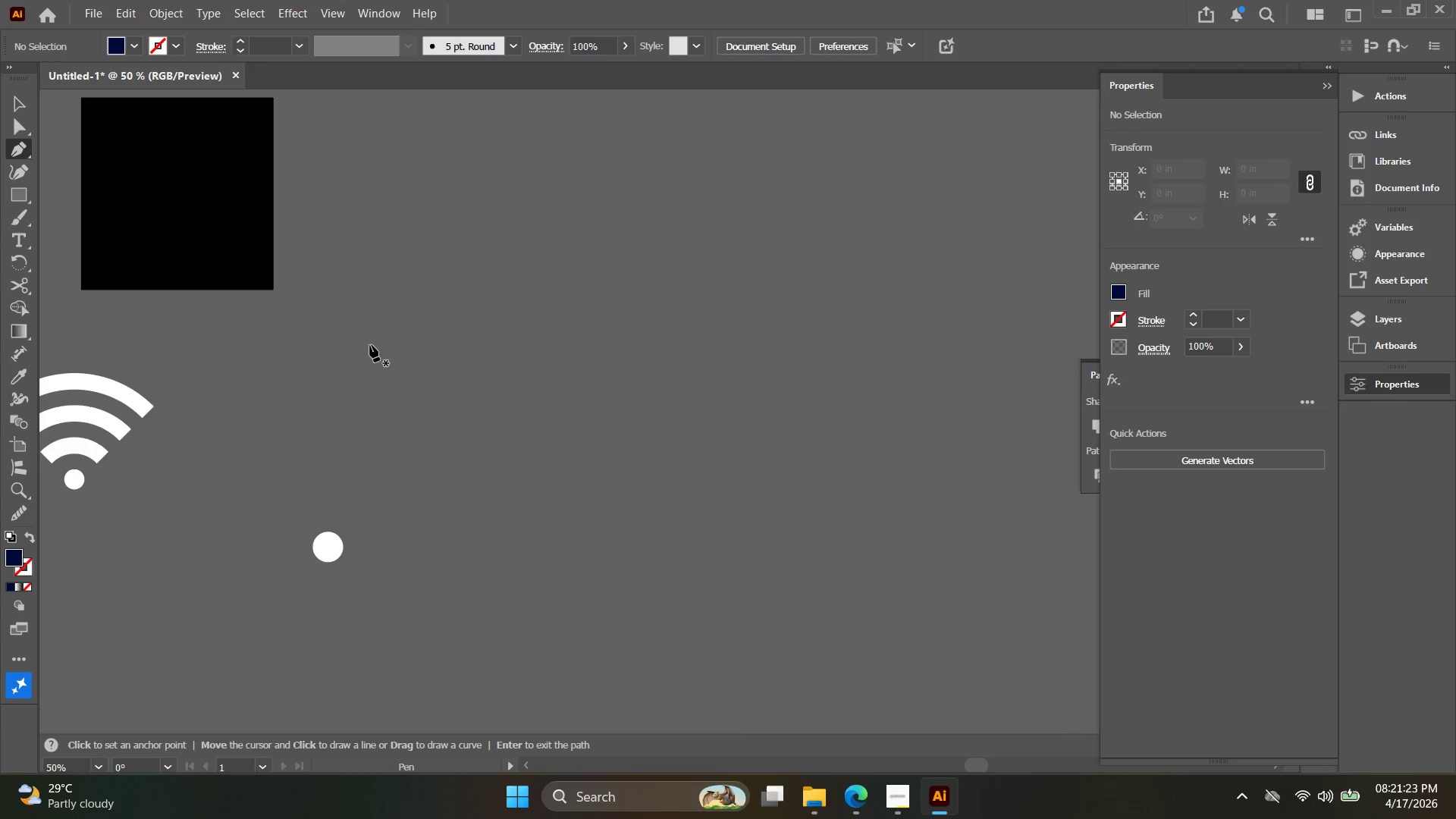 
hold_key(key=ShiftLeft, duration=0.31)
 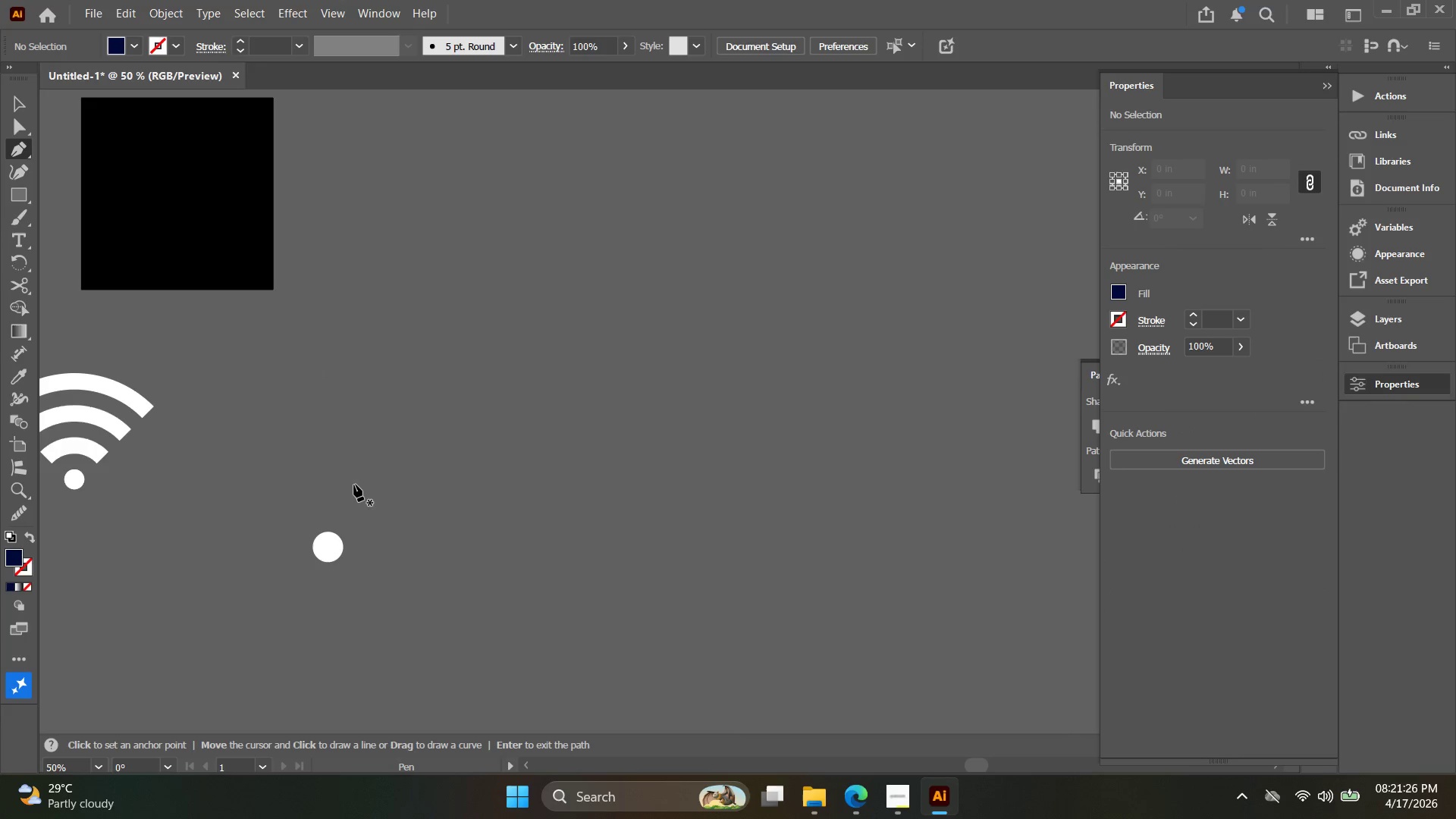 
hold_key(key=Space, duration=0.33)
 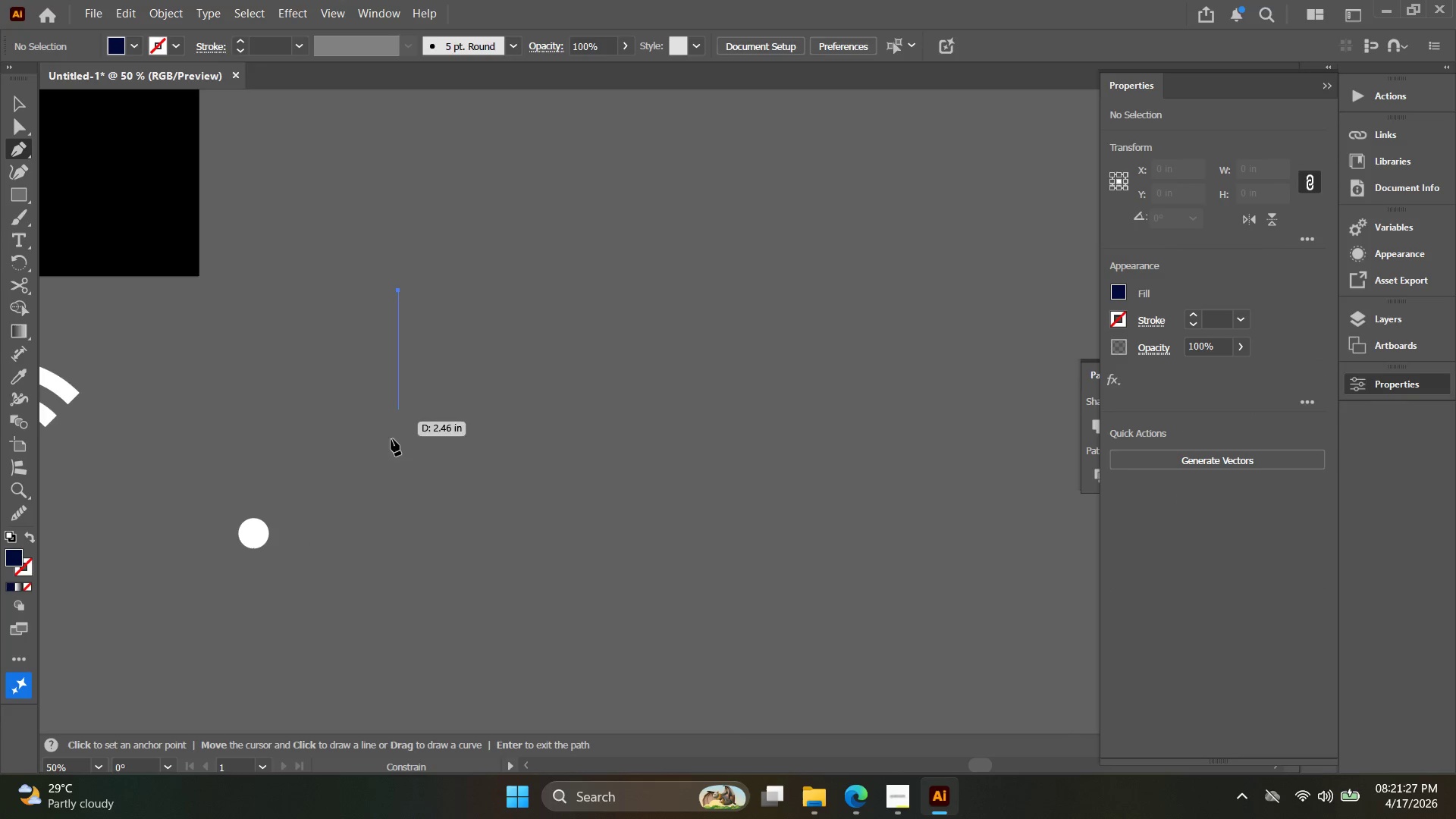 
left_click_drag(start_coordinate=[416, 358], to_coordinate=[340, 344])
 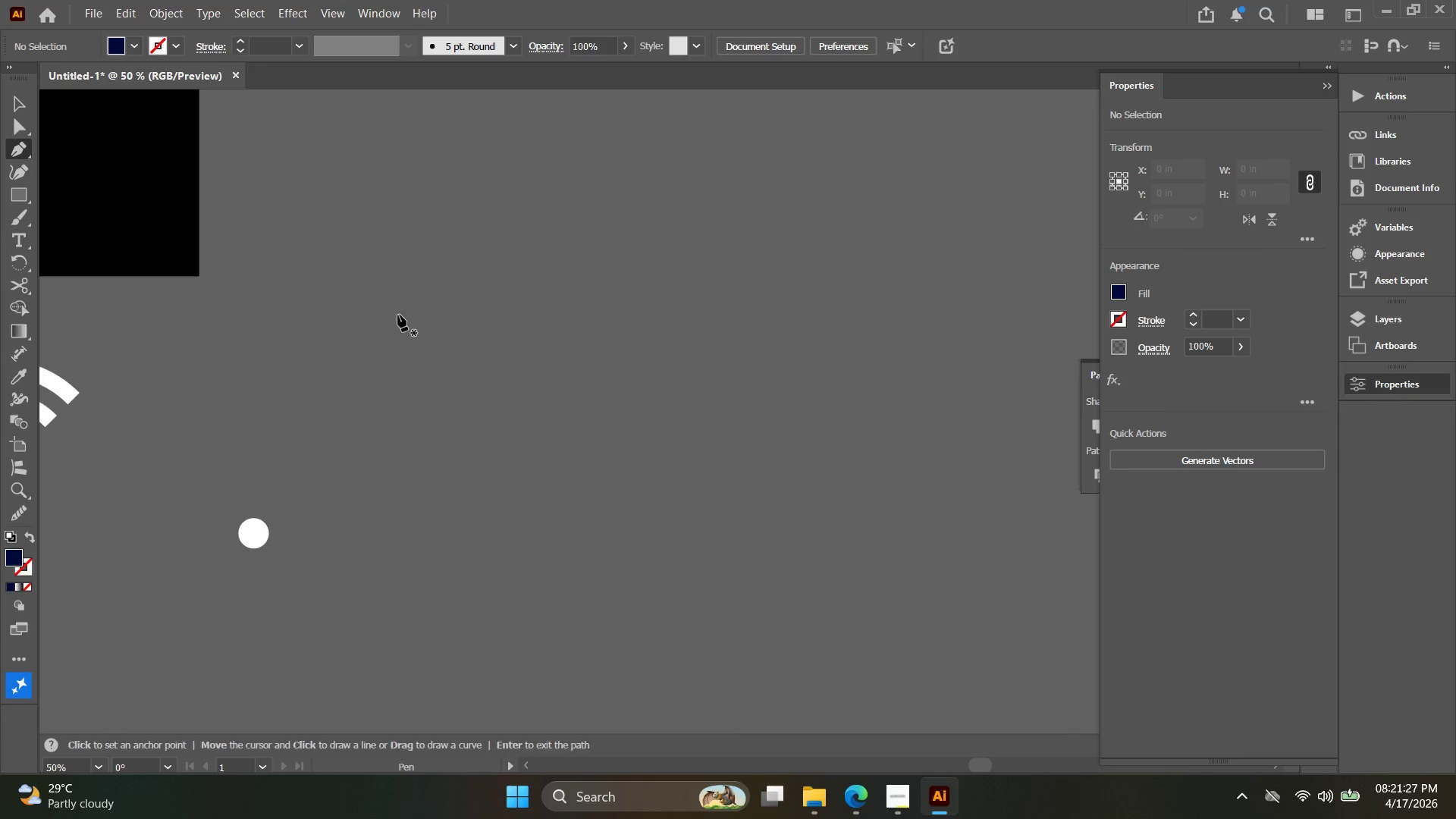 
hold_key(key=ShiftLeft, duration=1.17)
 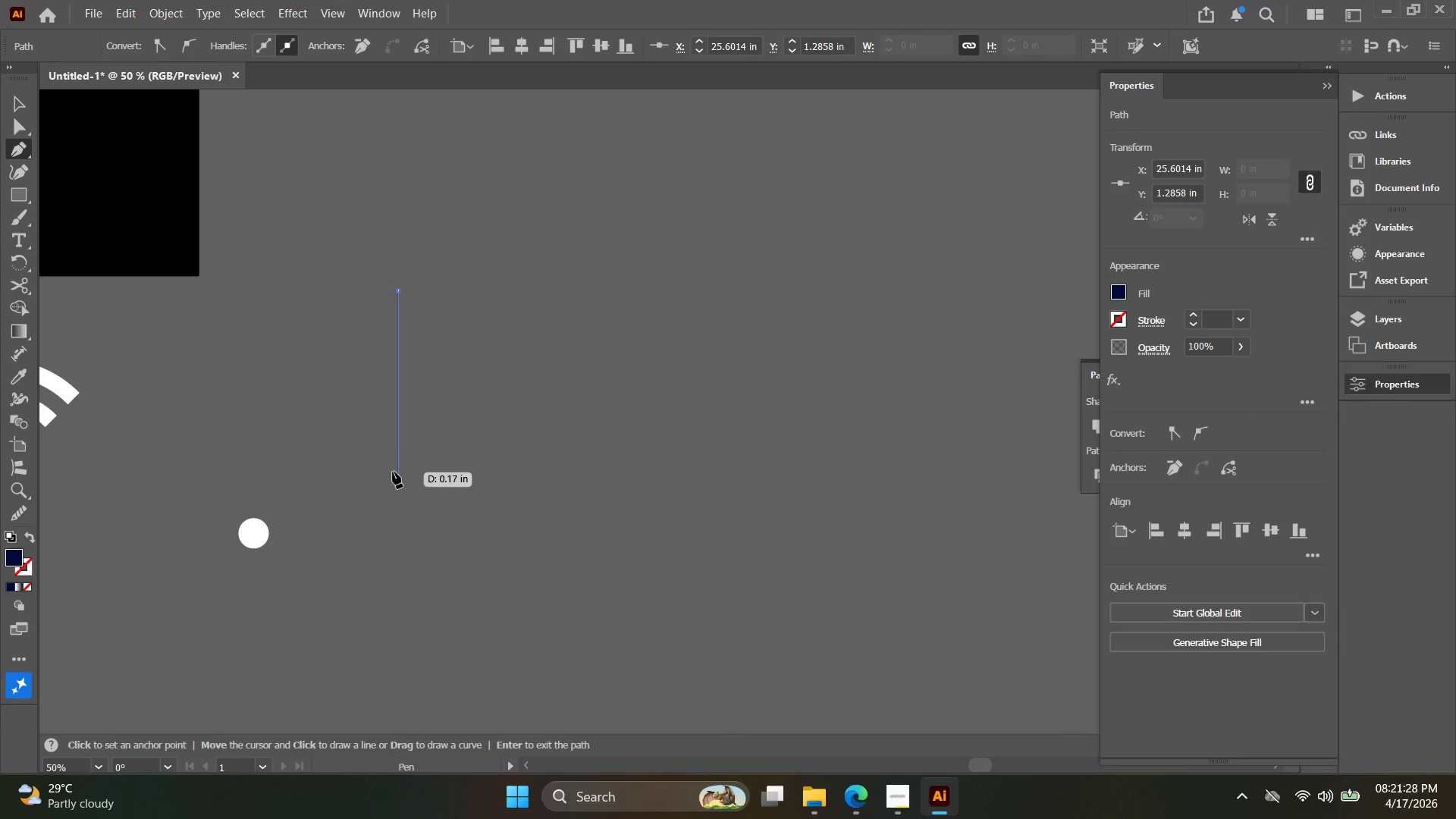 
key(Control+Z)
 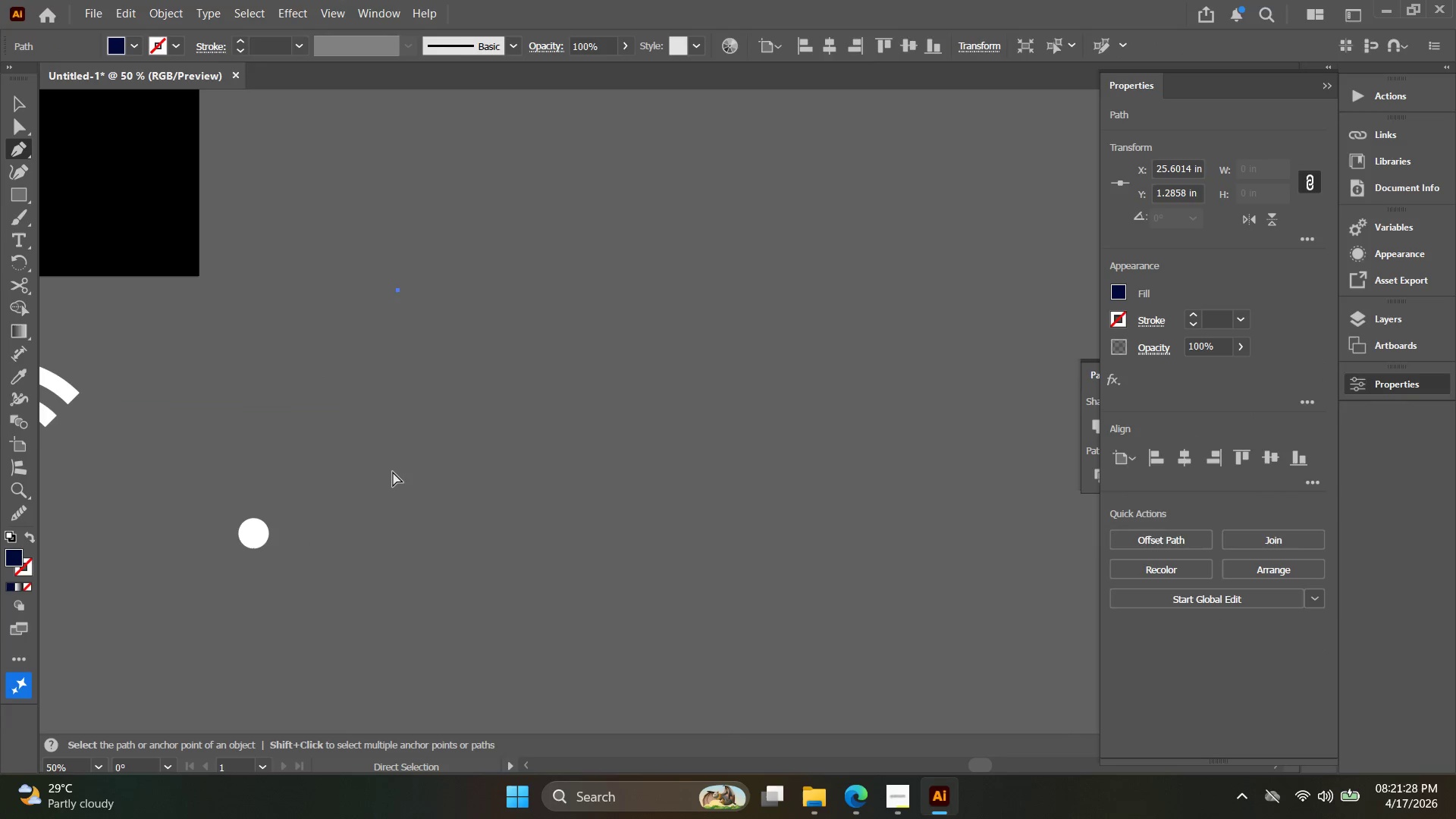 
key(Control+Z)
 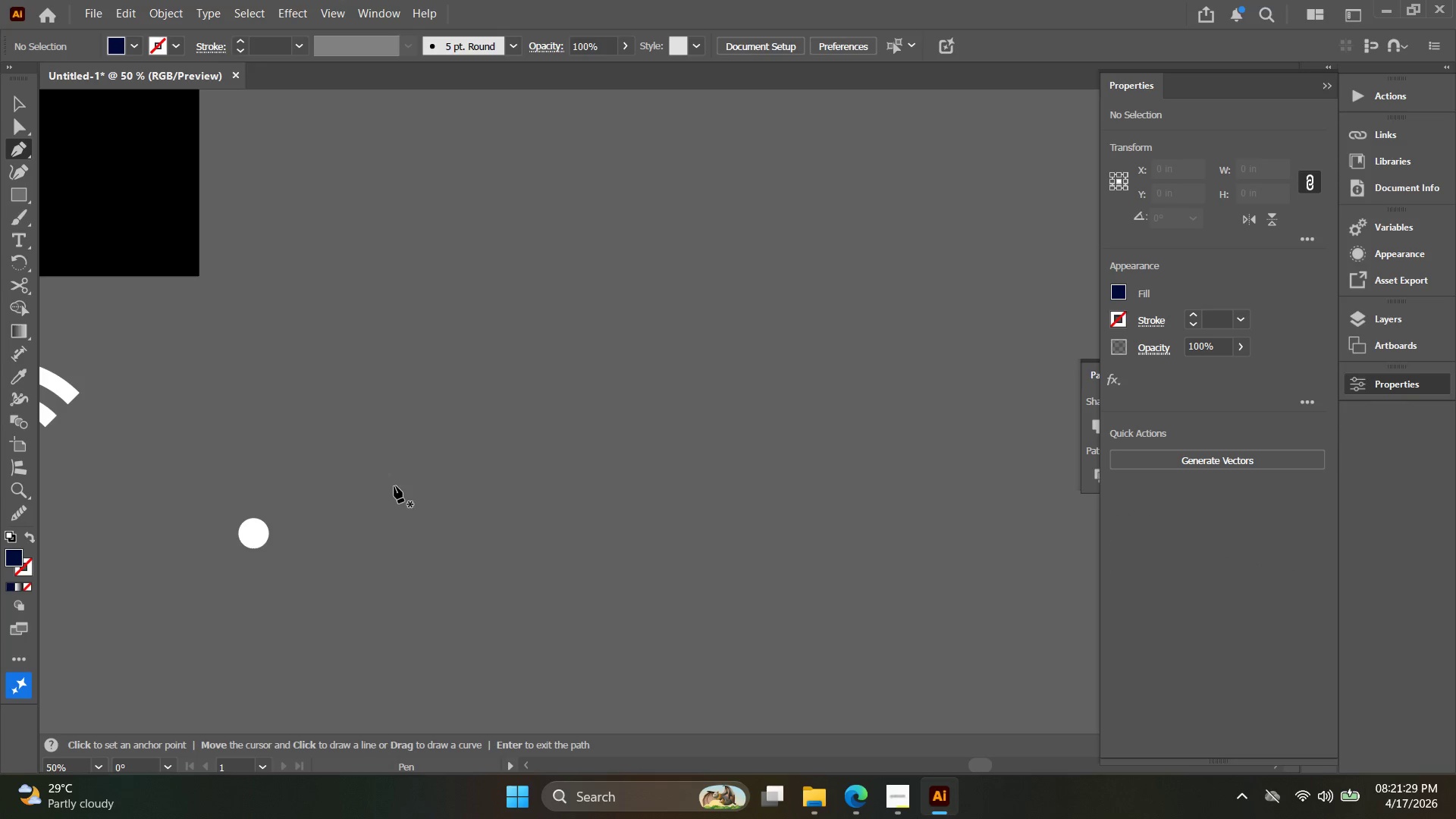 
hold_key(key=ShiftLeft, duration=3.03)
double_click([399, 382])
 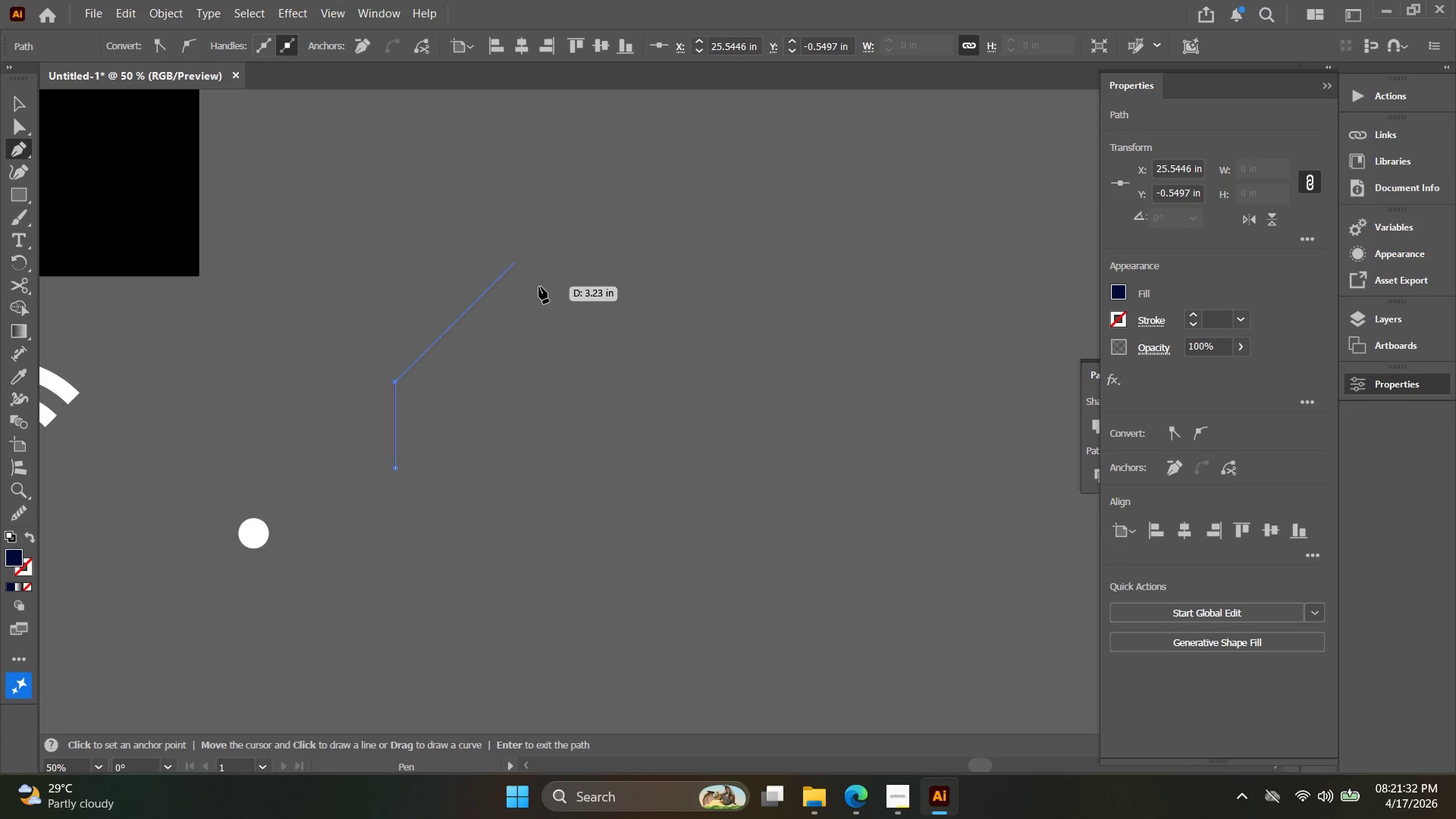 
key(Control+Z)
 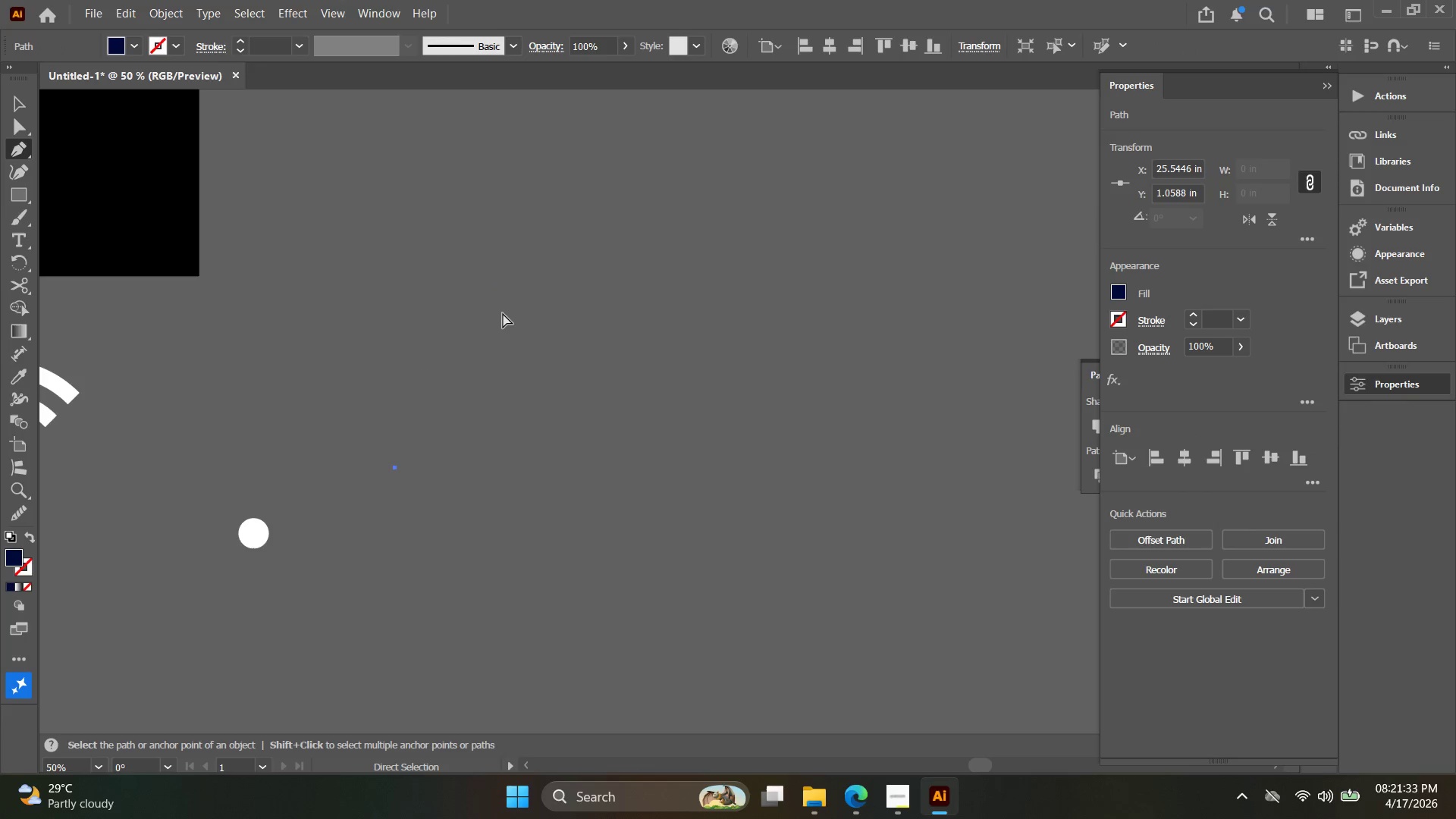 
key(Control+Z)
 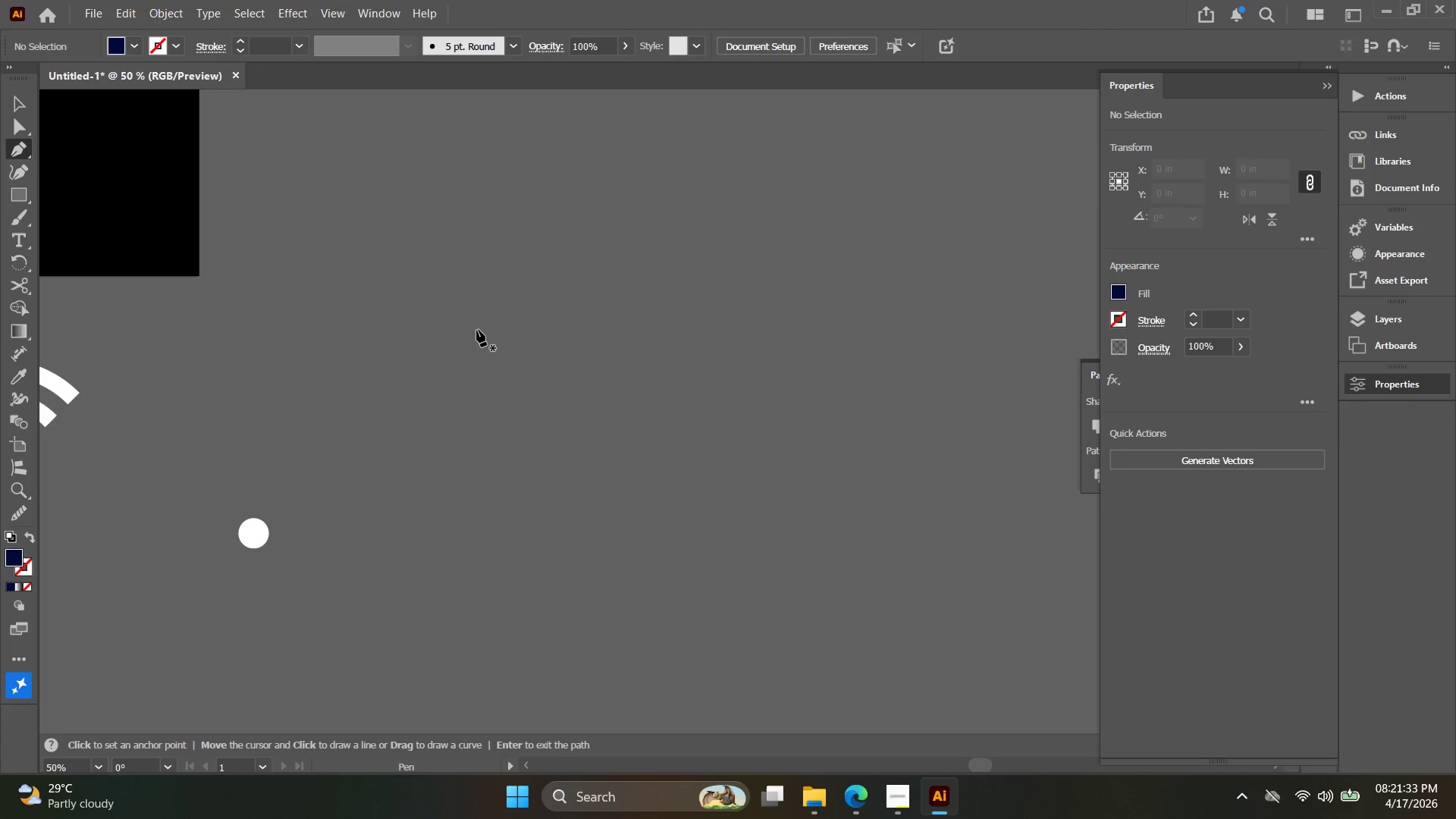 
key(Control+R)
 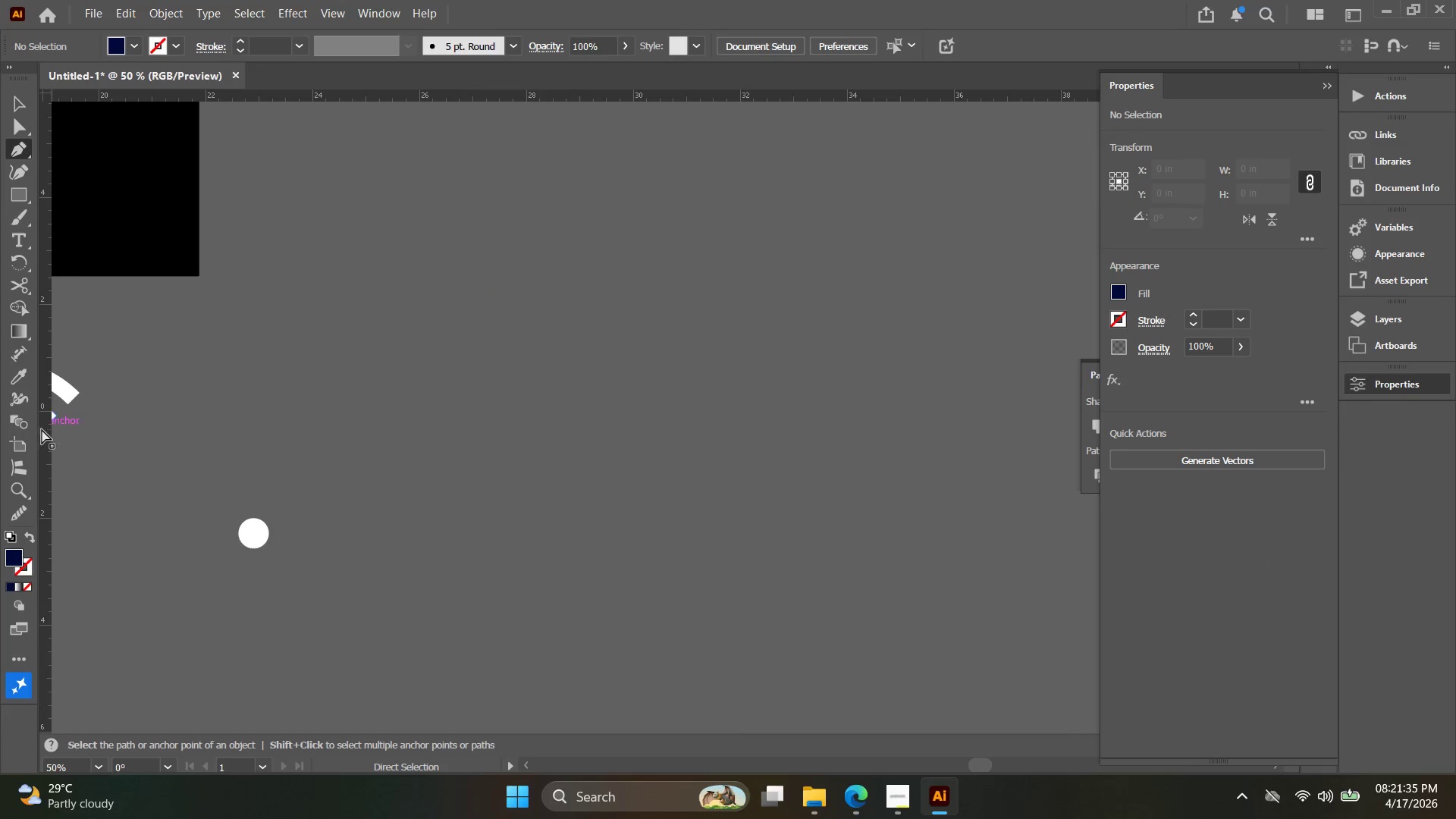 
left_click_drag(start_coordinate=[47, 431], to_coordinate=[476, 450])
 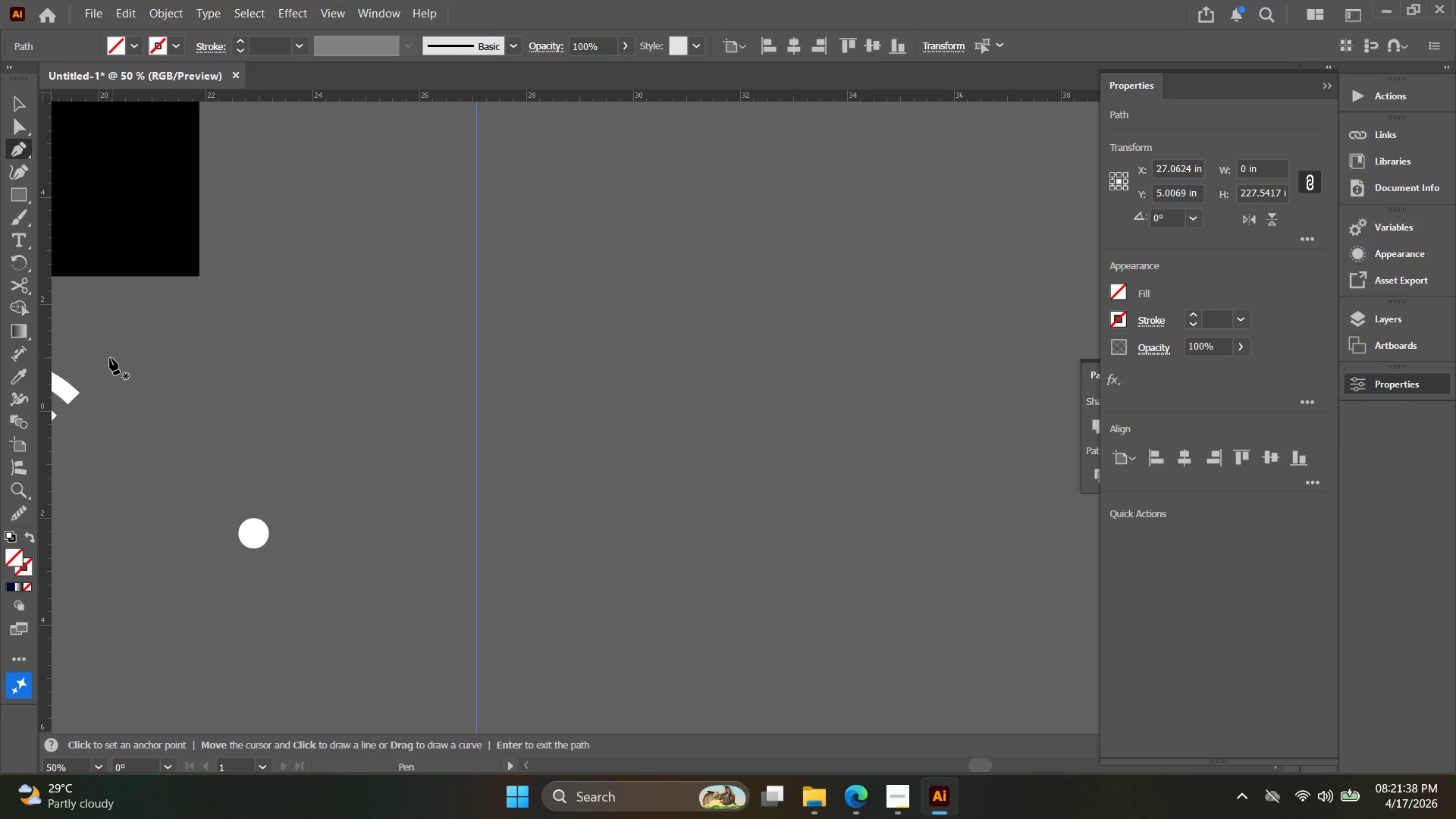 
mouse_move([0, 202])
 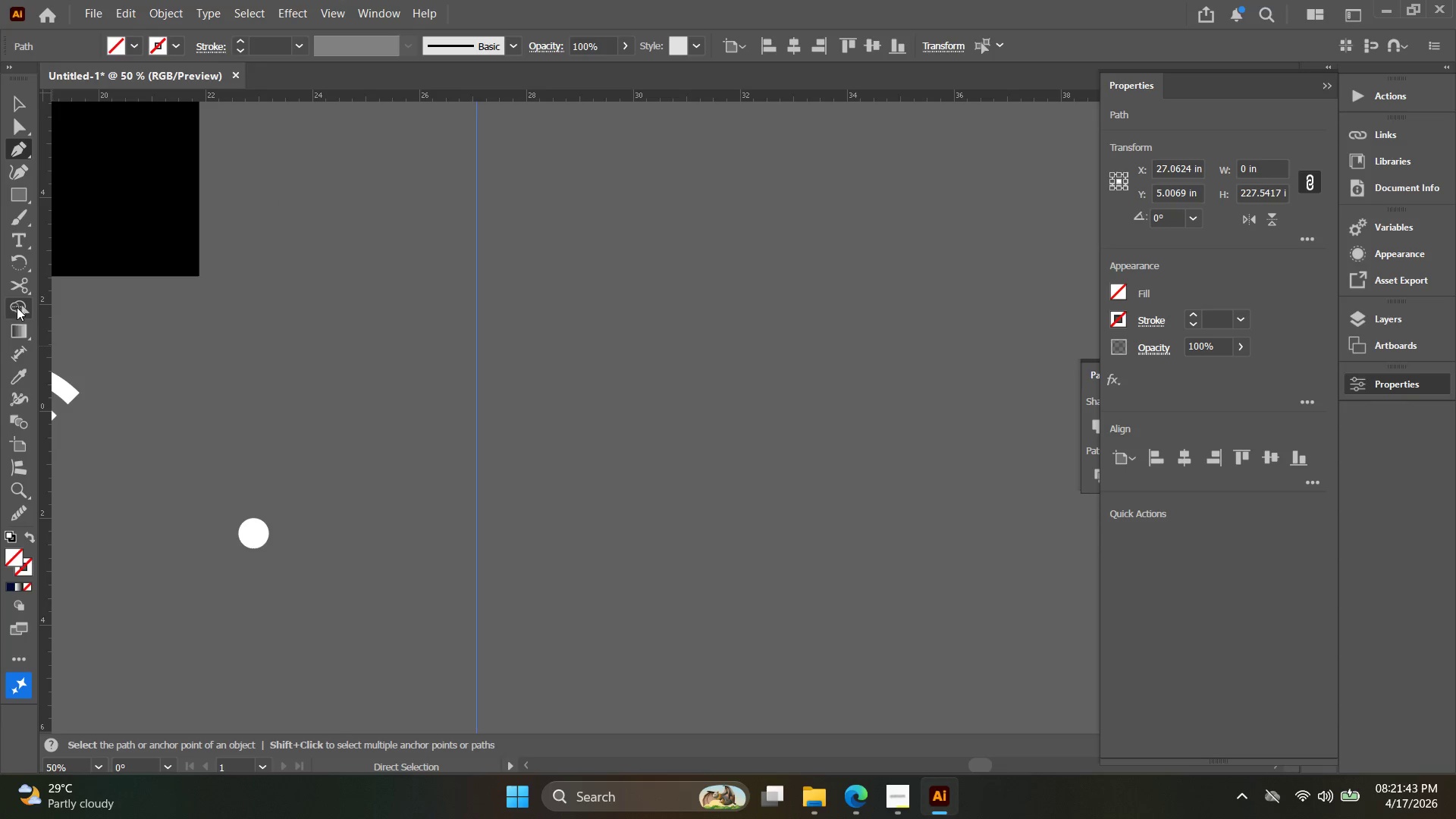 
left_click([16, 193])
 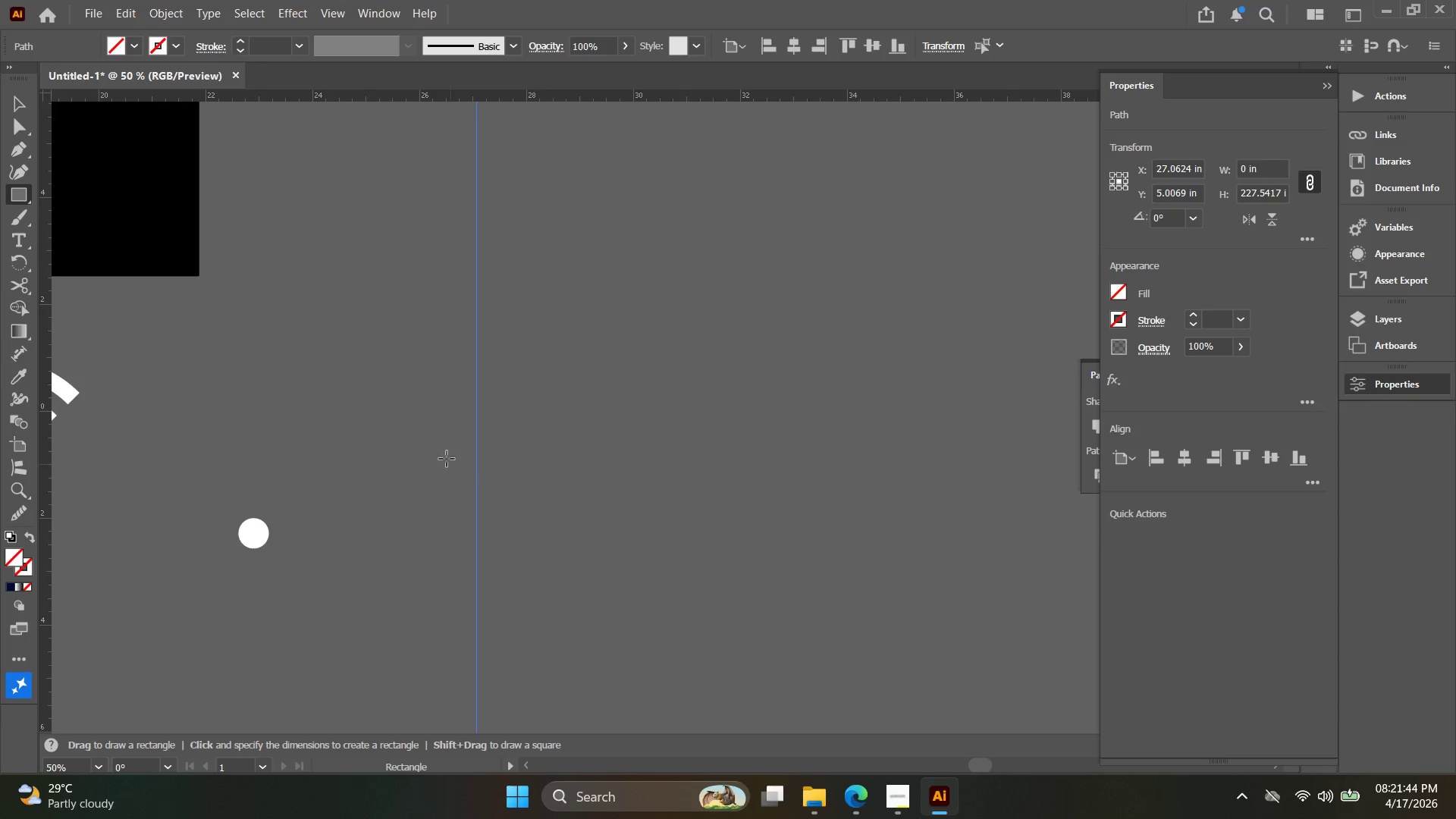 
left_click_drag(start_coordinate=[427, 442], to_coordinate=[644, 499])
 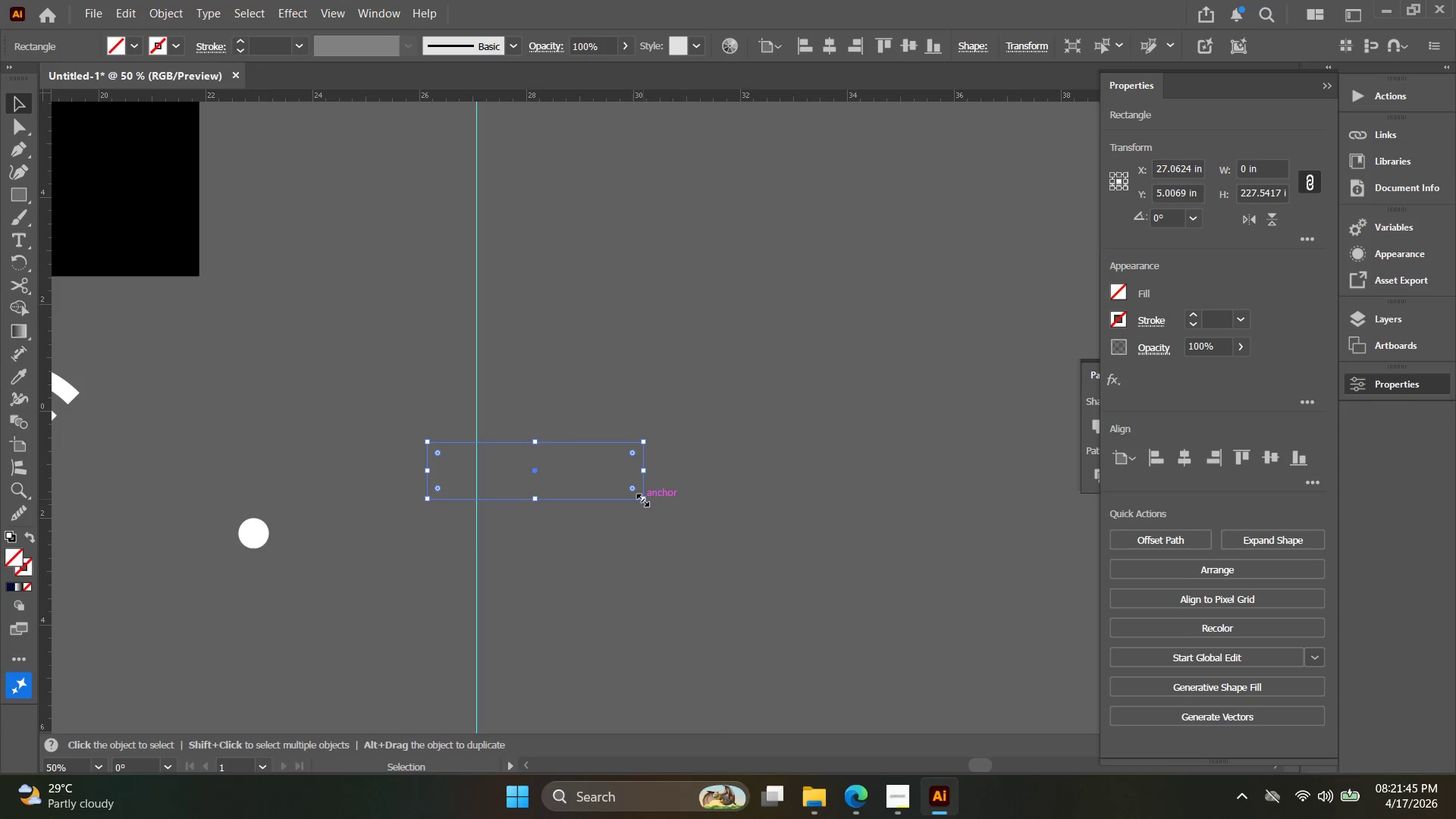 
key(V)
 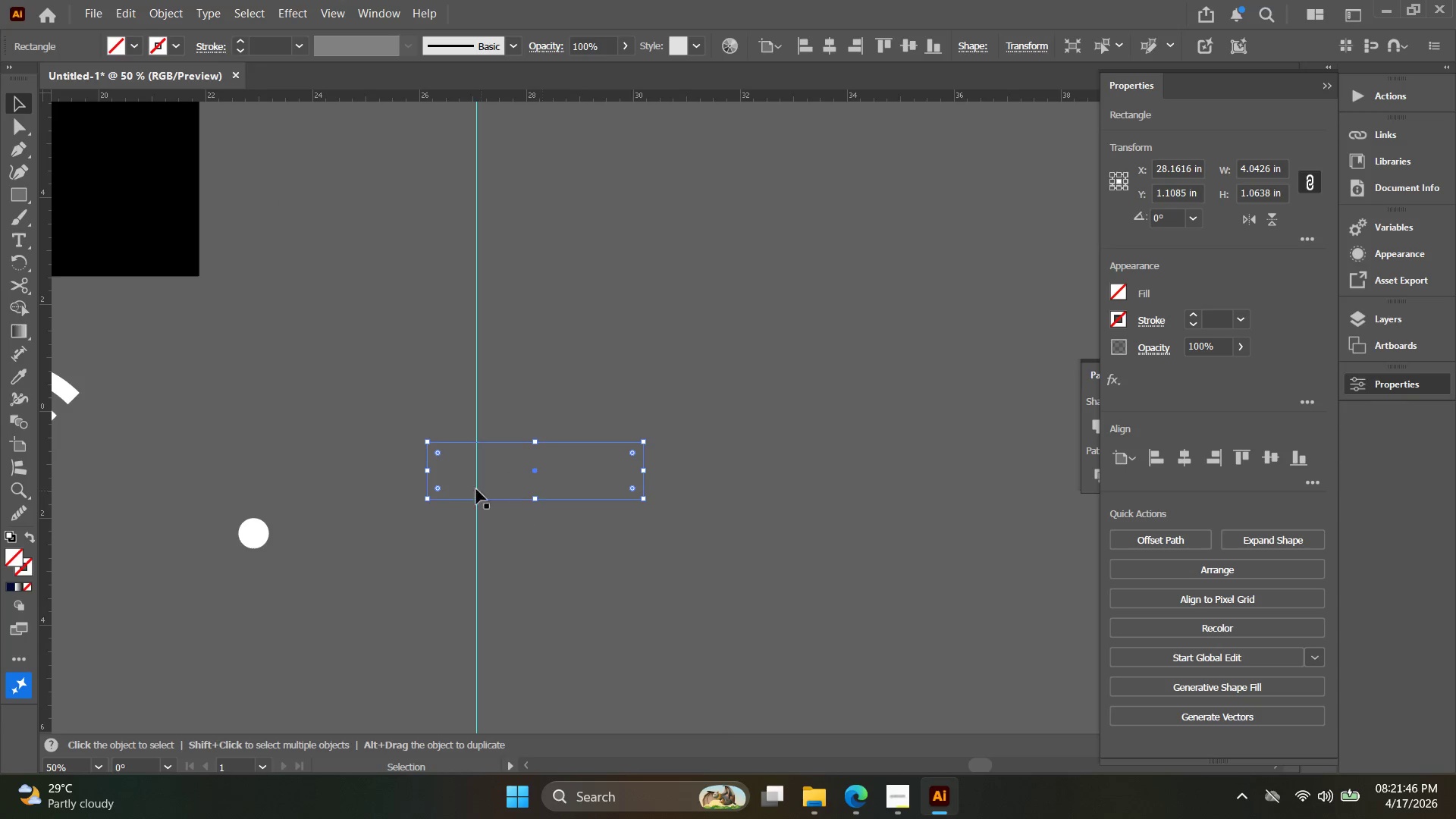 
key(Alt+AltLeft)
 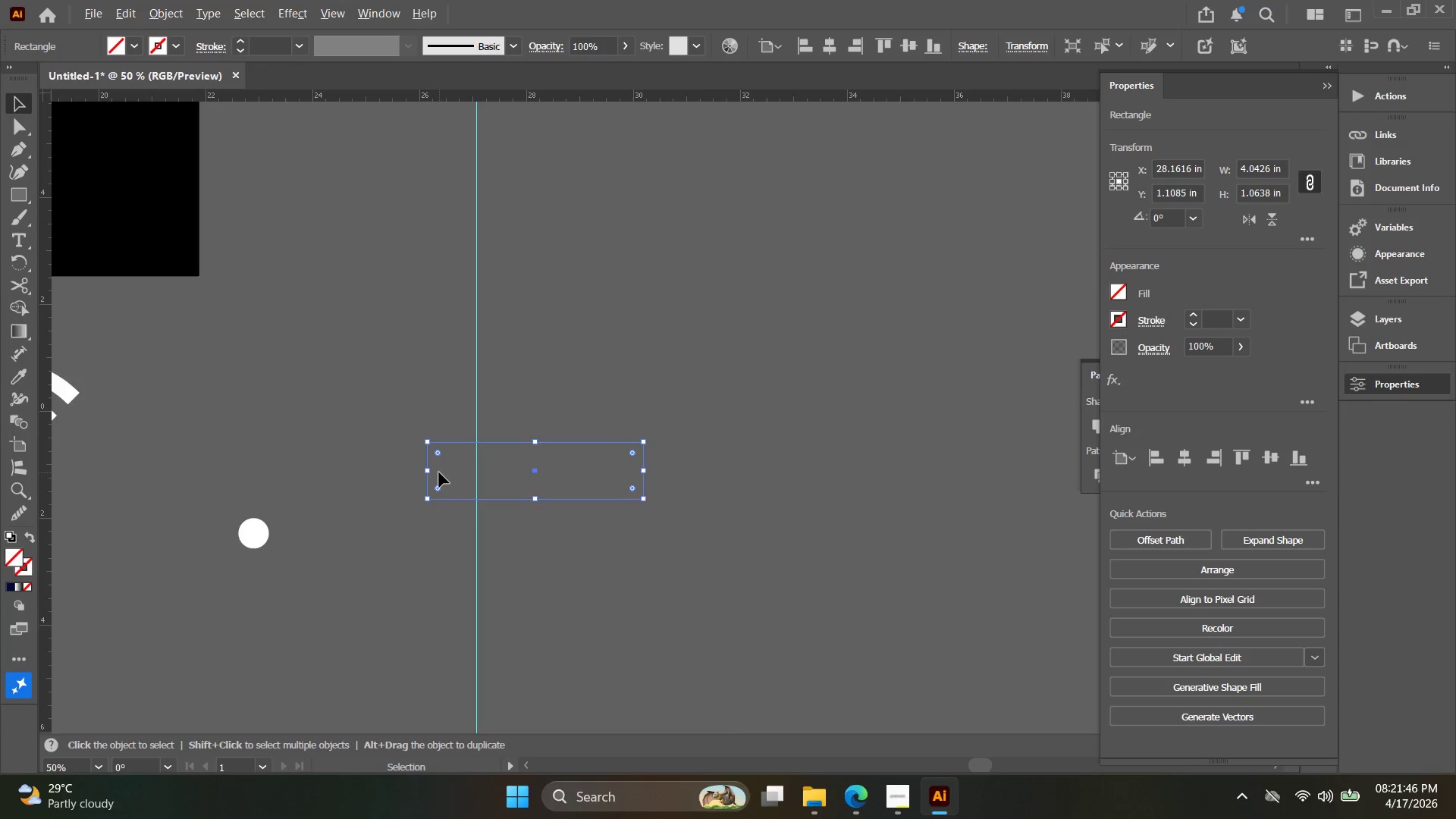 
scroll: coordinate [422, 474], scroll_direction: up, amount: 2.0
 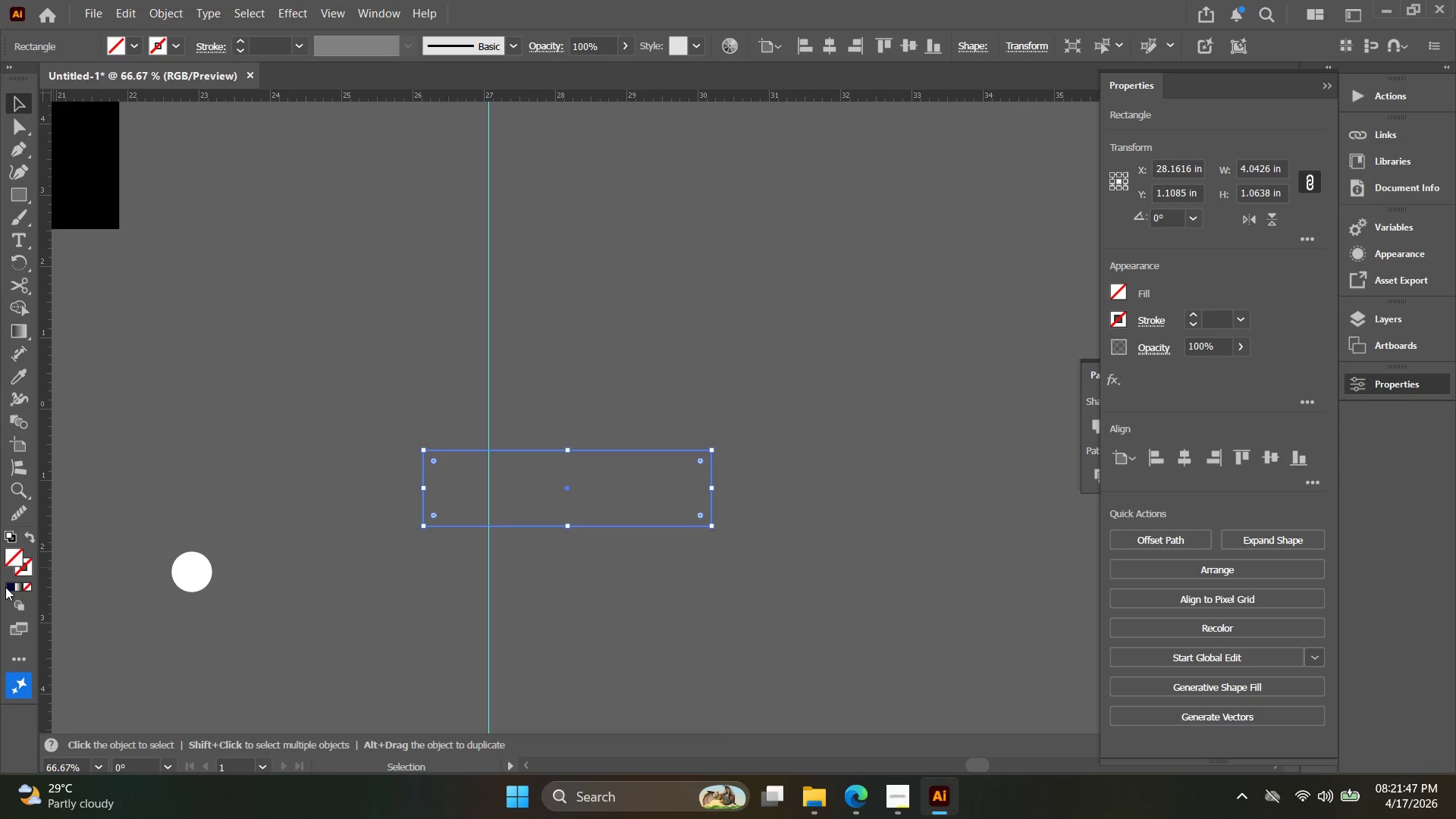 
double_click([10, 587])
 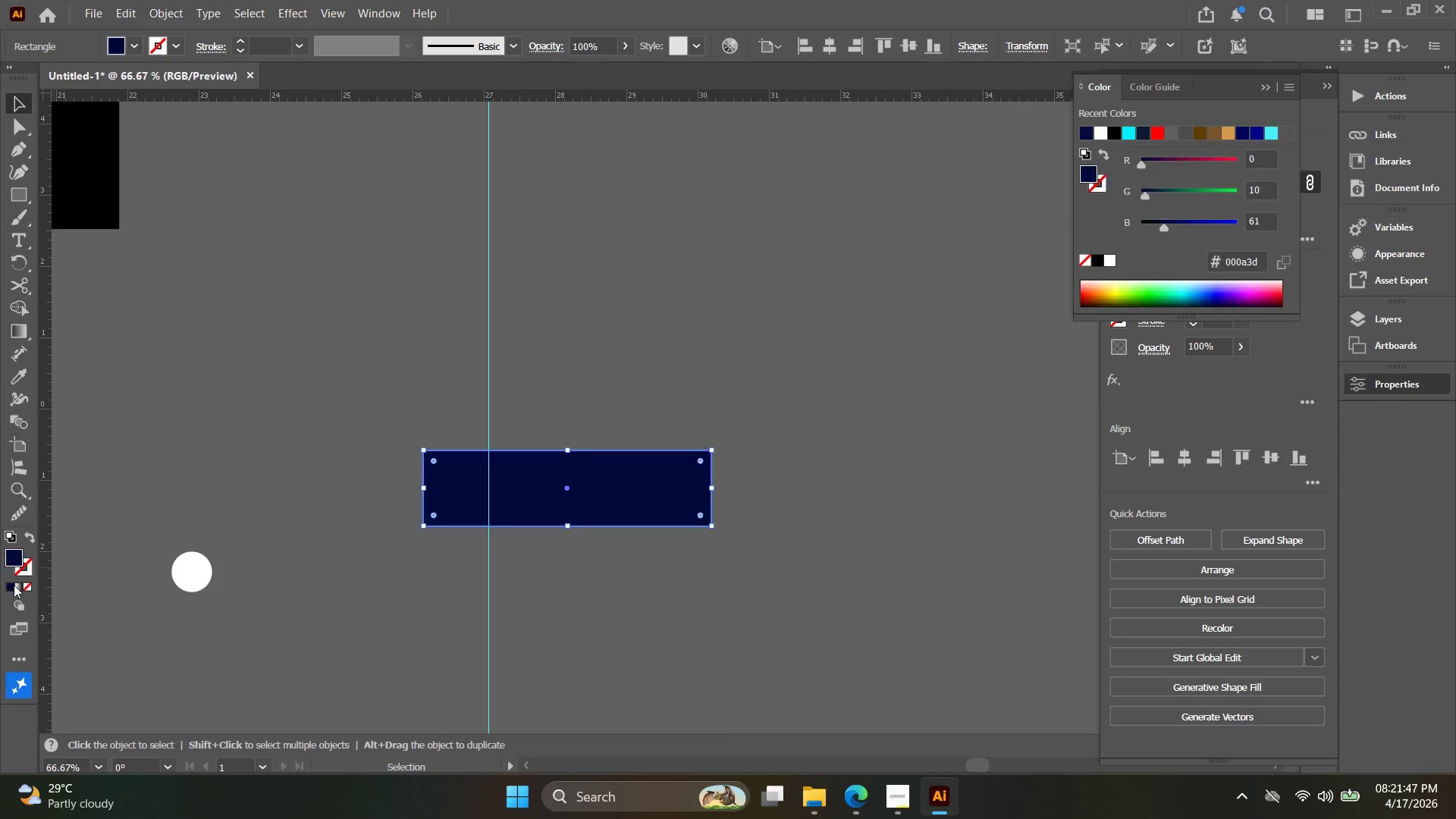 
type(Xv)
 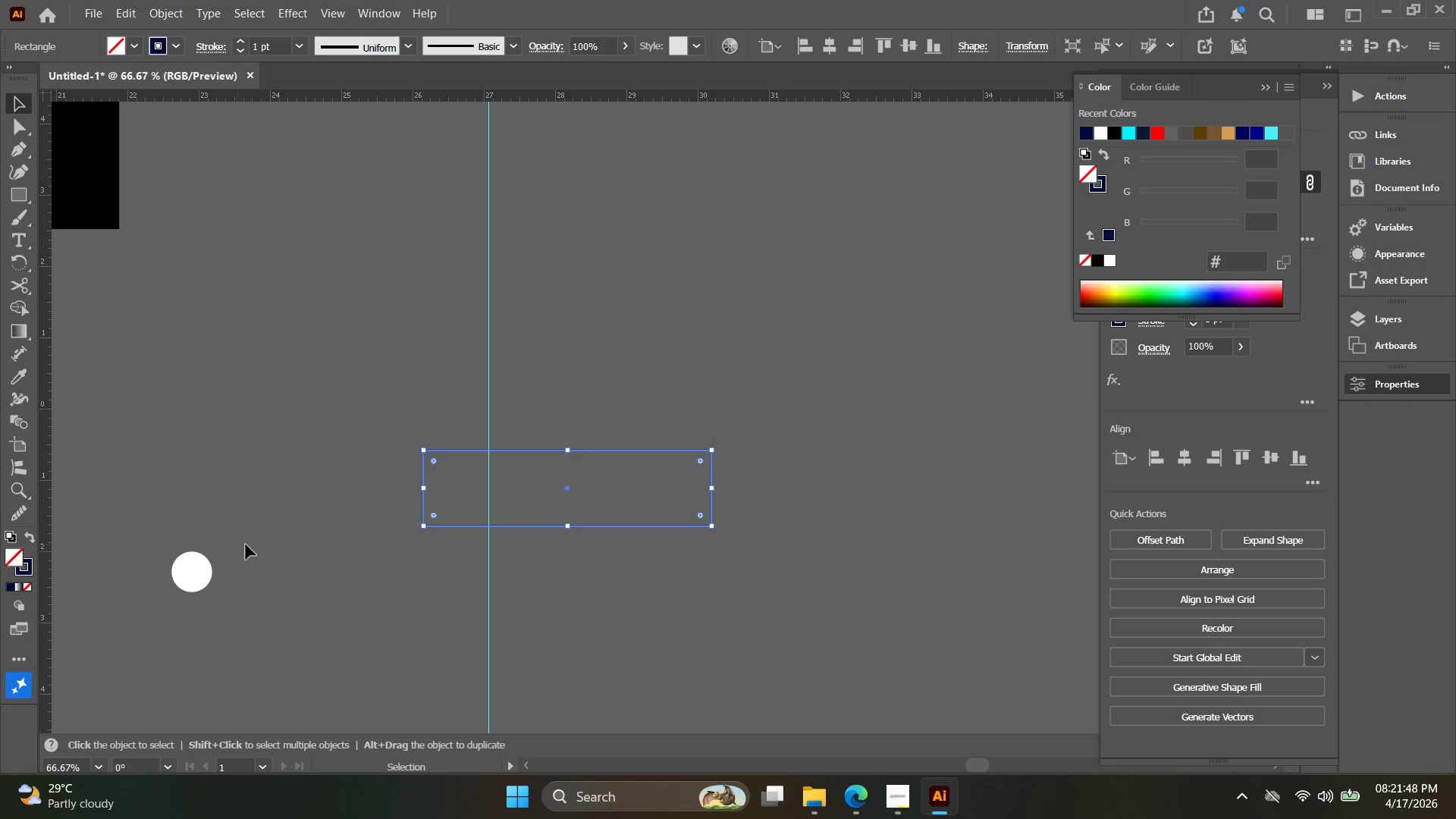 
left_click([297, 553])
 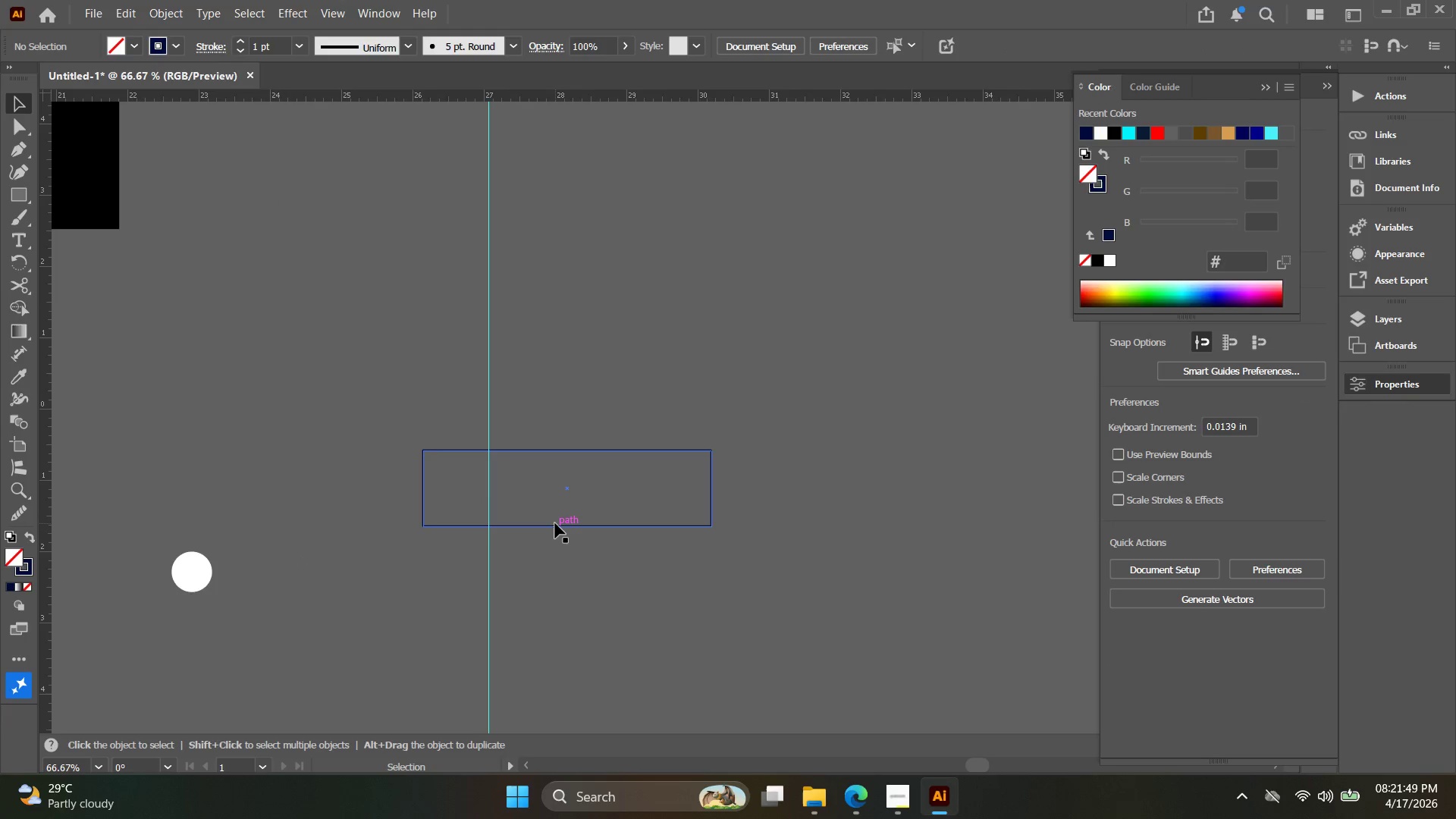 
left_click_drag(start_coordinate=[555, 523], to_coordinate=[487, 463])
 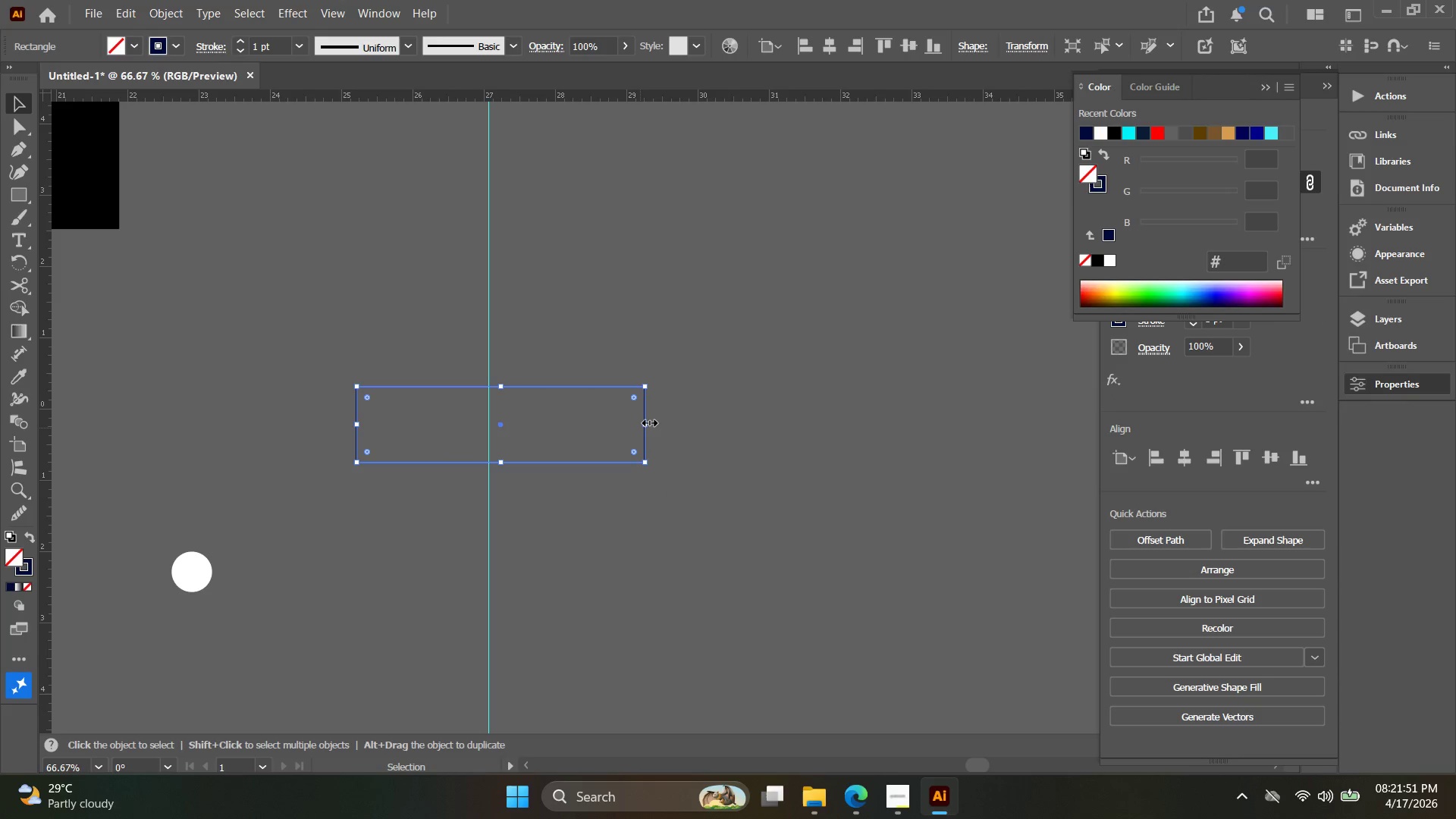 
left_click_drag(start_coordinate=[648, 422], to_coordinate=[558, 426])
 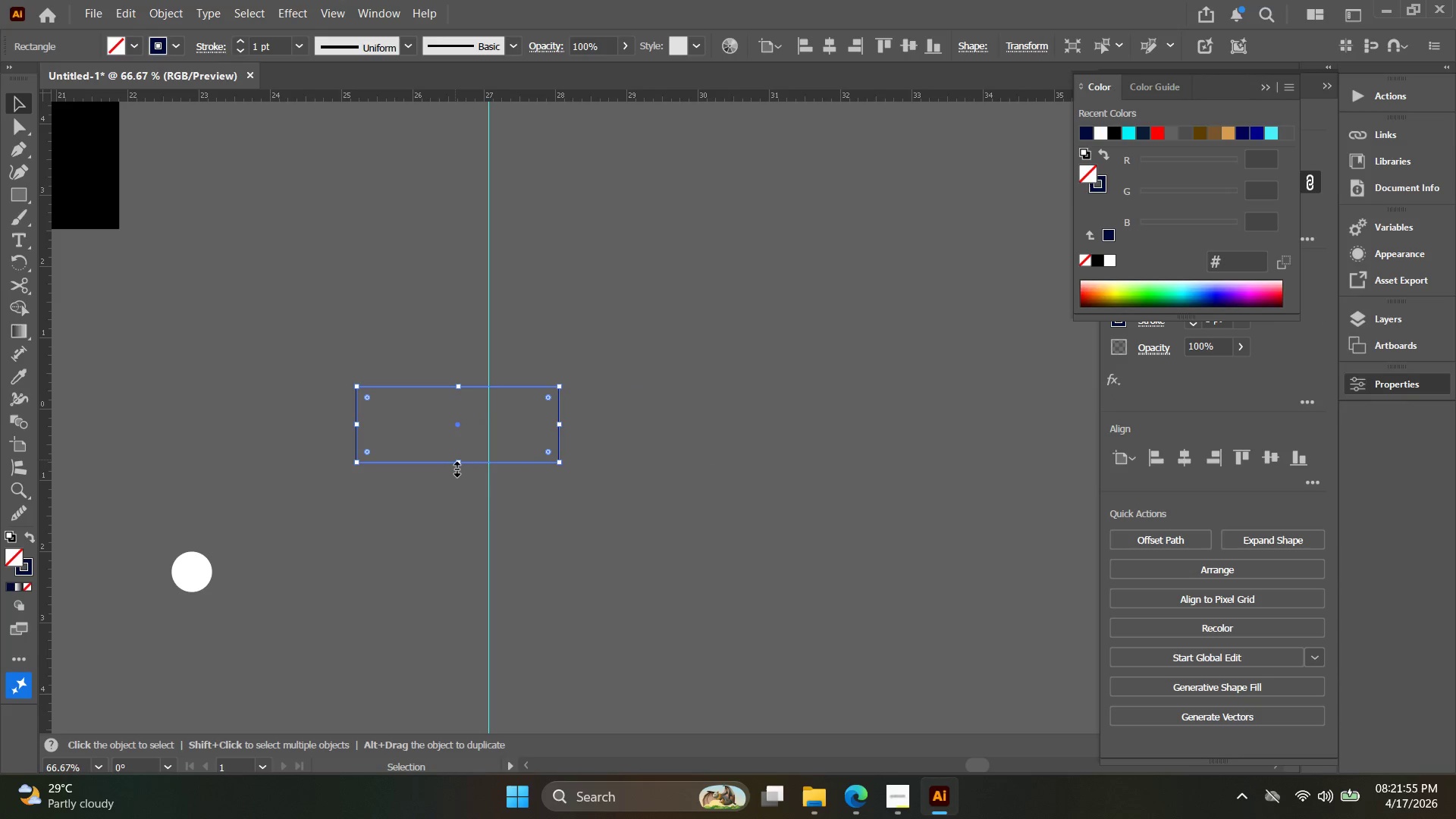 
left_click_drag(start_coordinate=[456, 468], to_coordinate=[453, 529])
 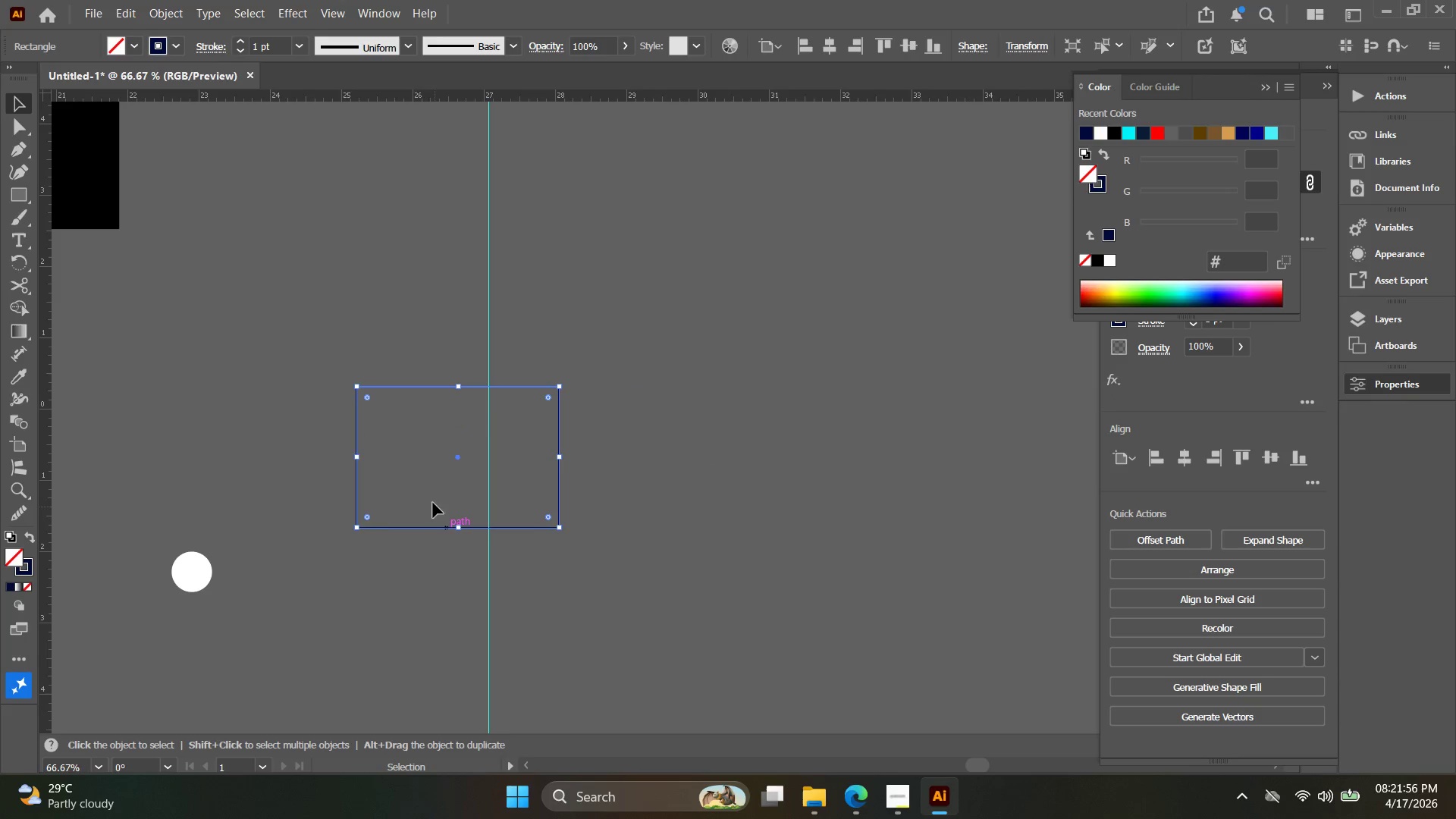 
key(V)
 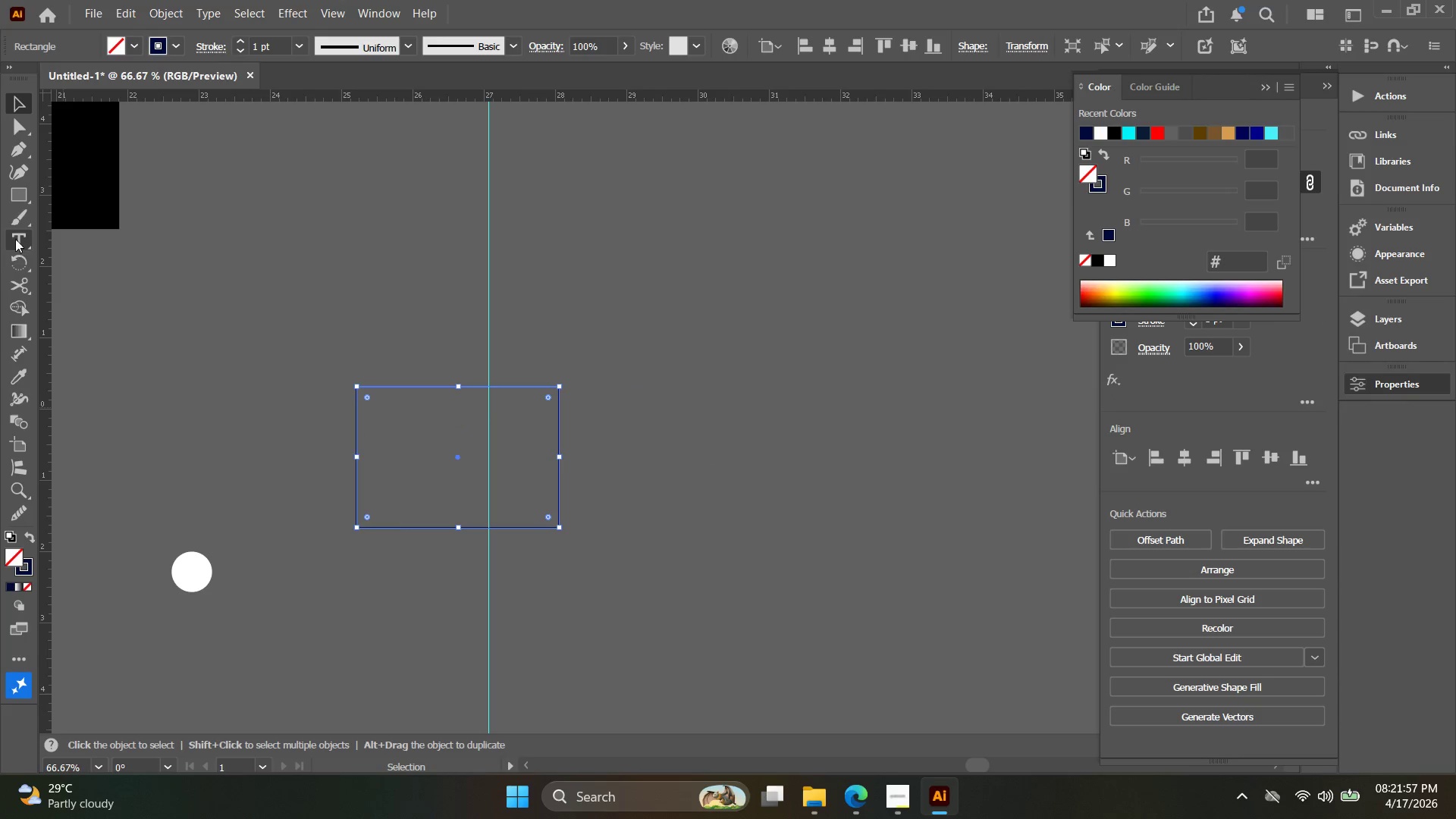 
left_click([21, 199])
 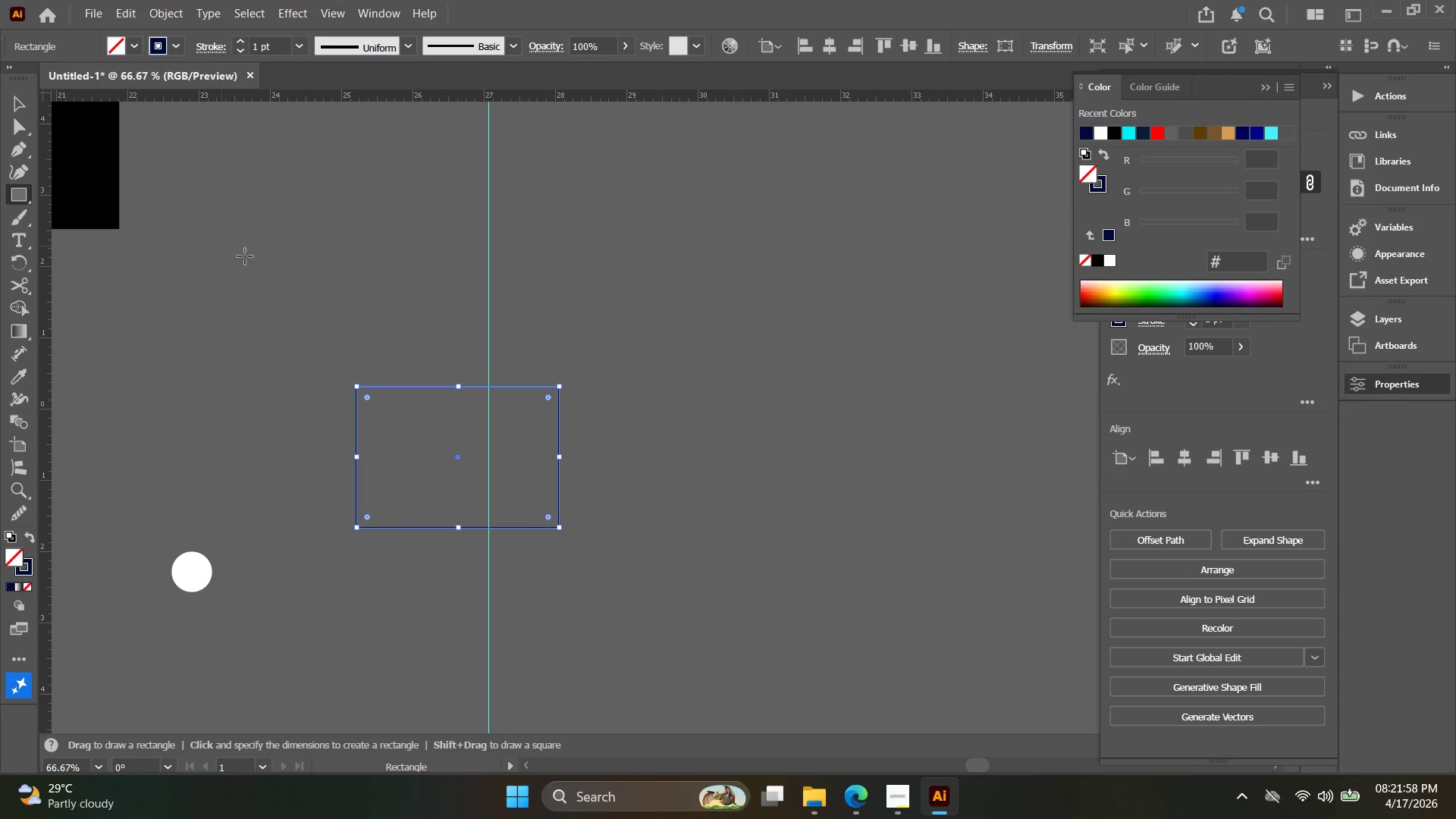 
left_click([320, 279])
 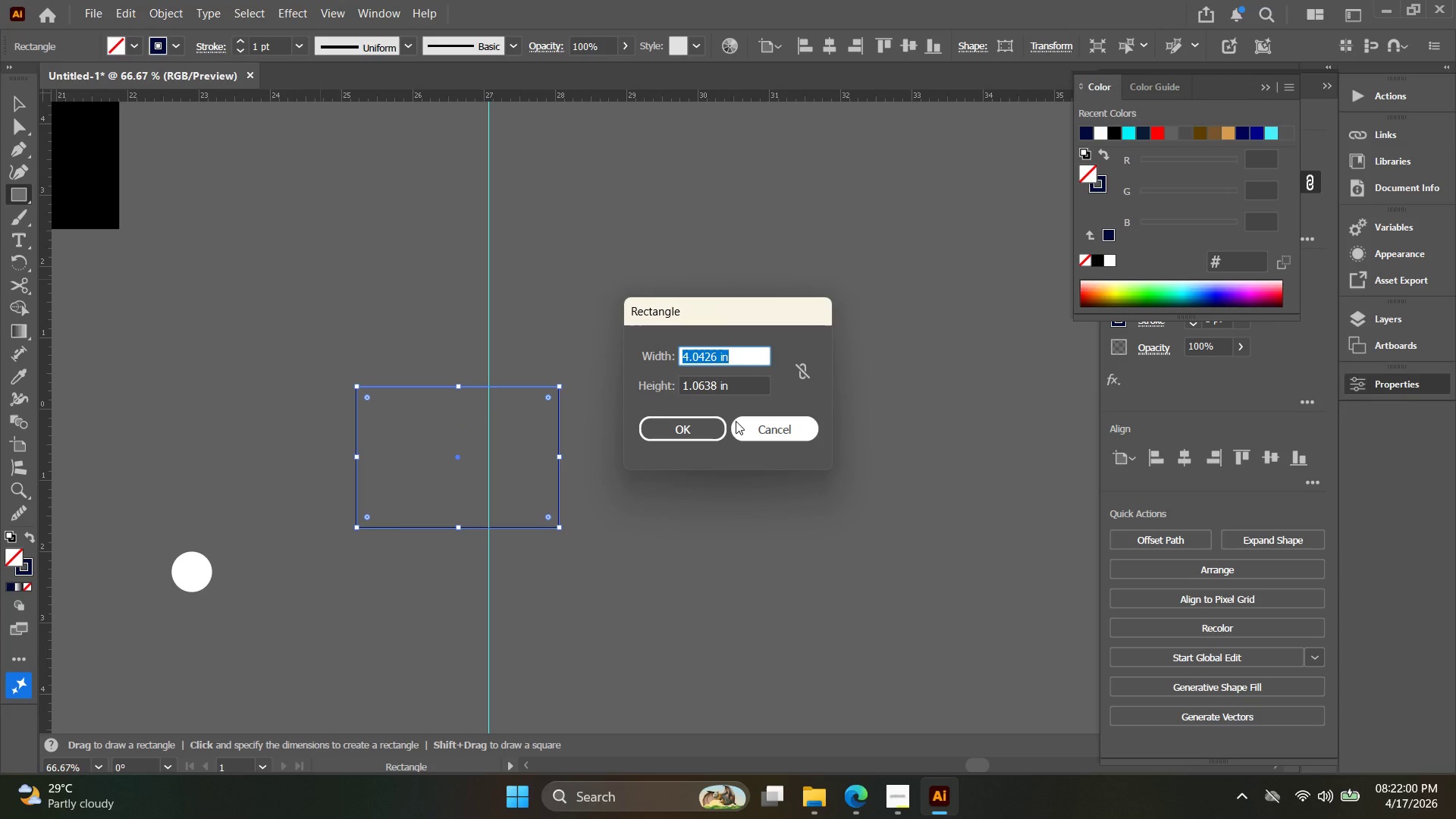 
key(3)
 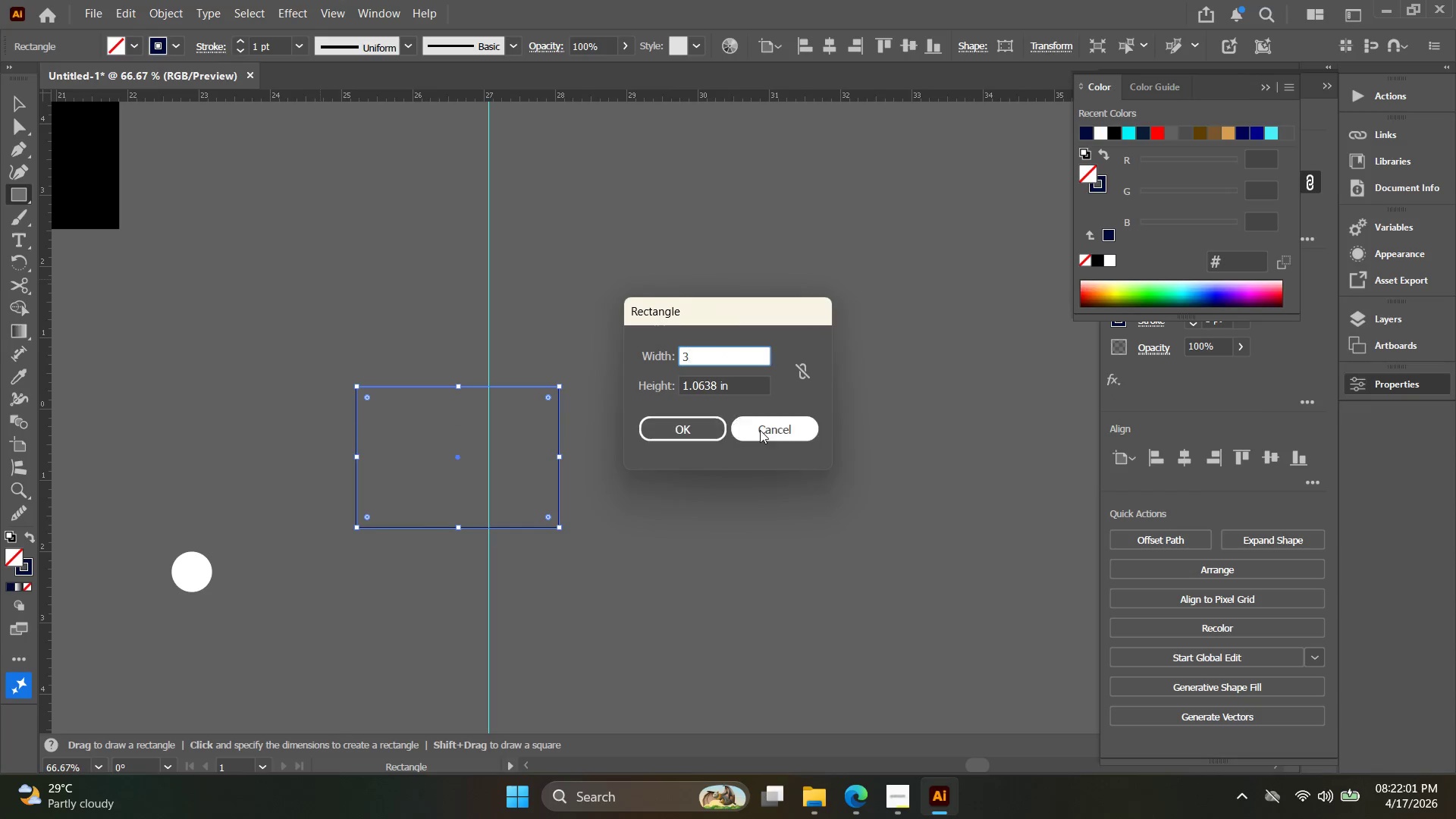 
left_click([761, 431])
 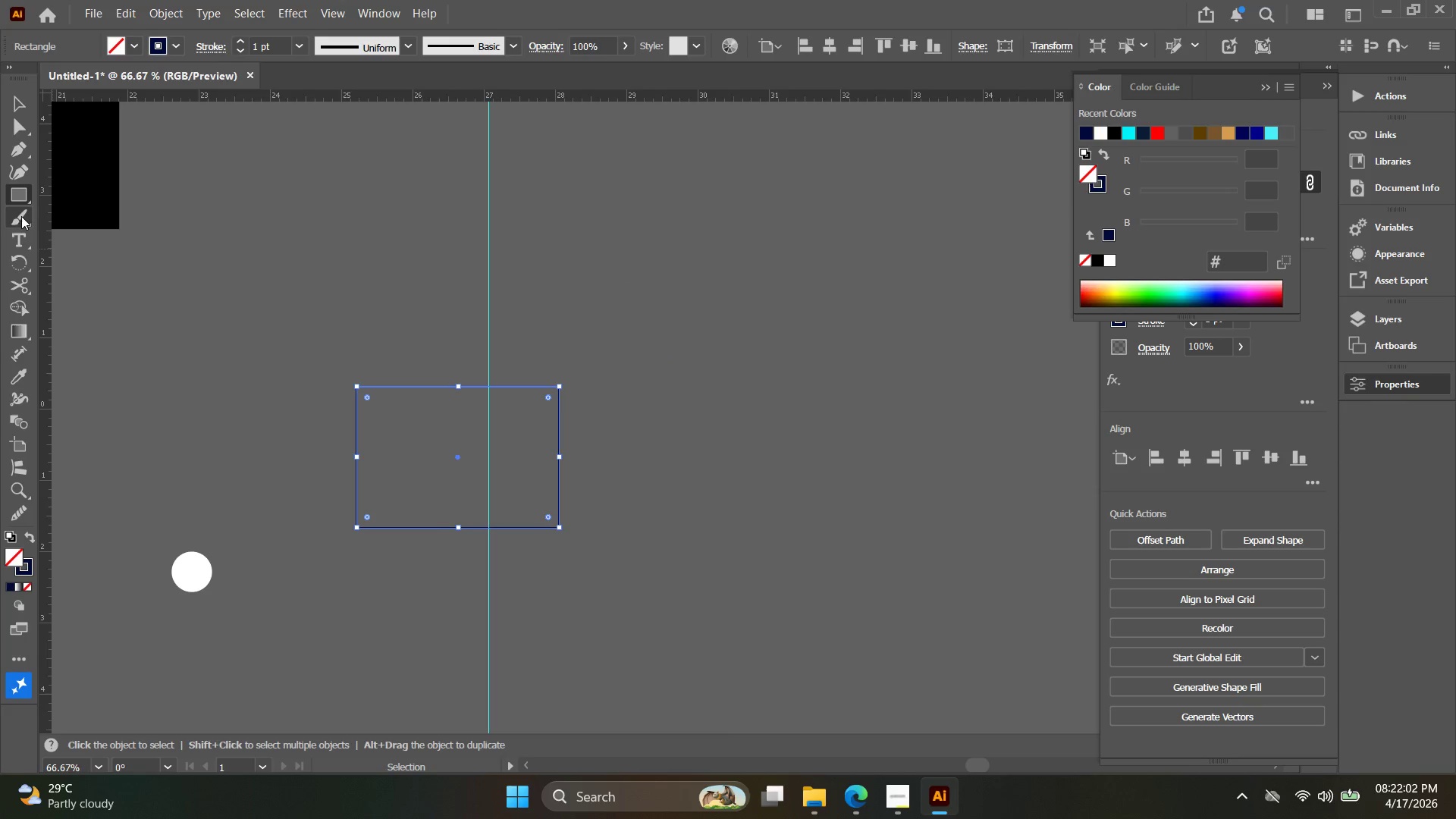 
right_click([22, 196])
 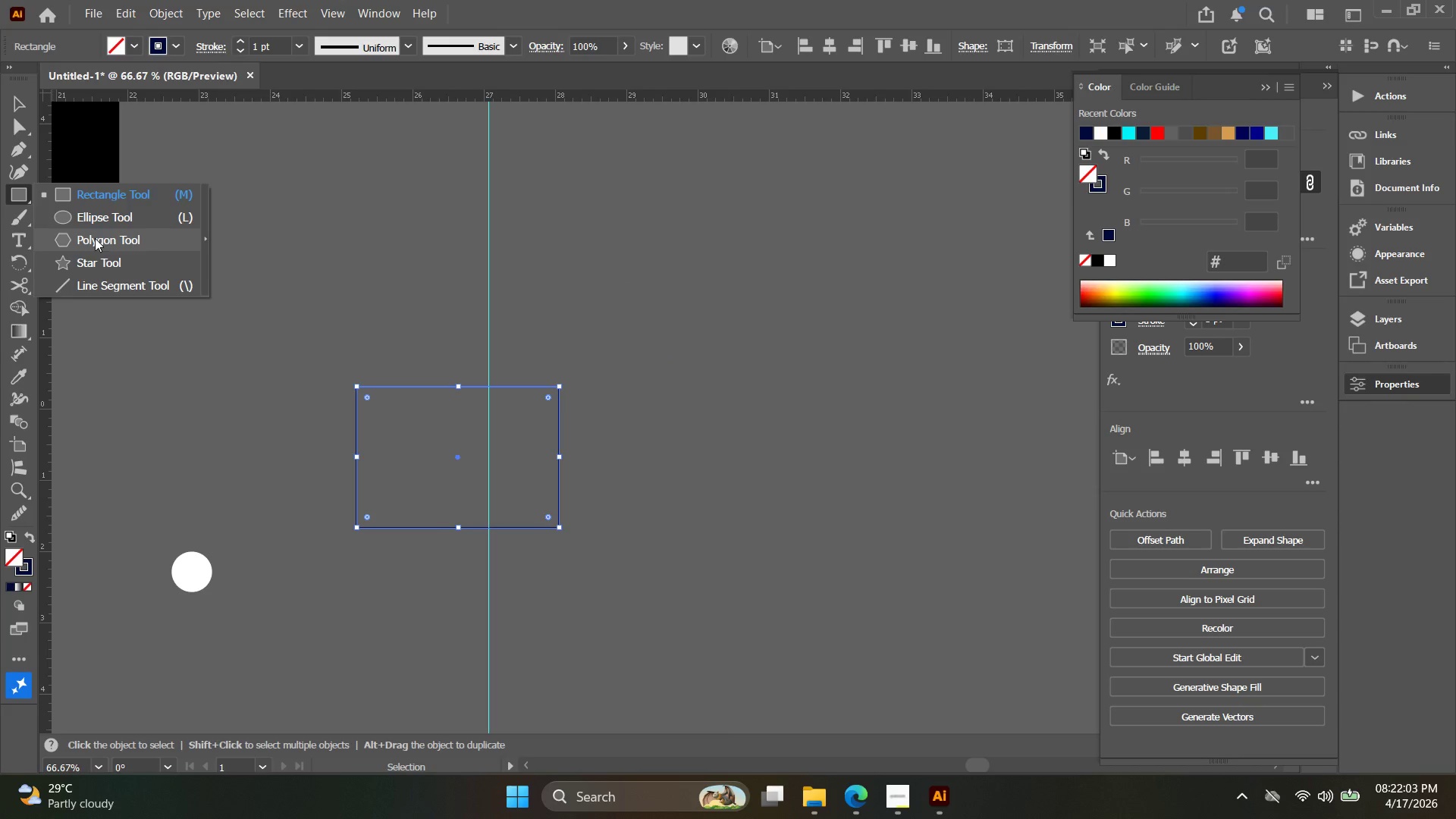 
double_click([500, 330])
 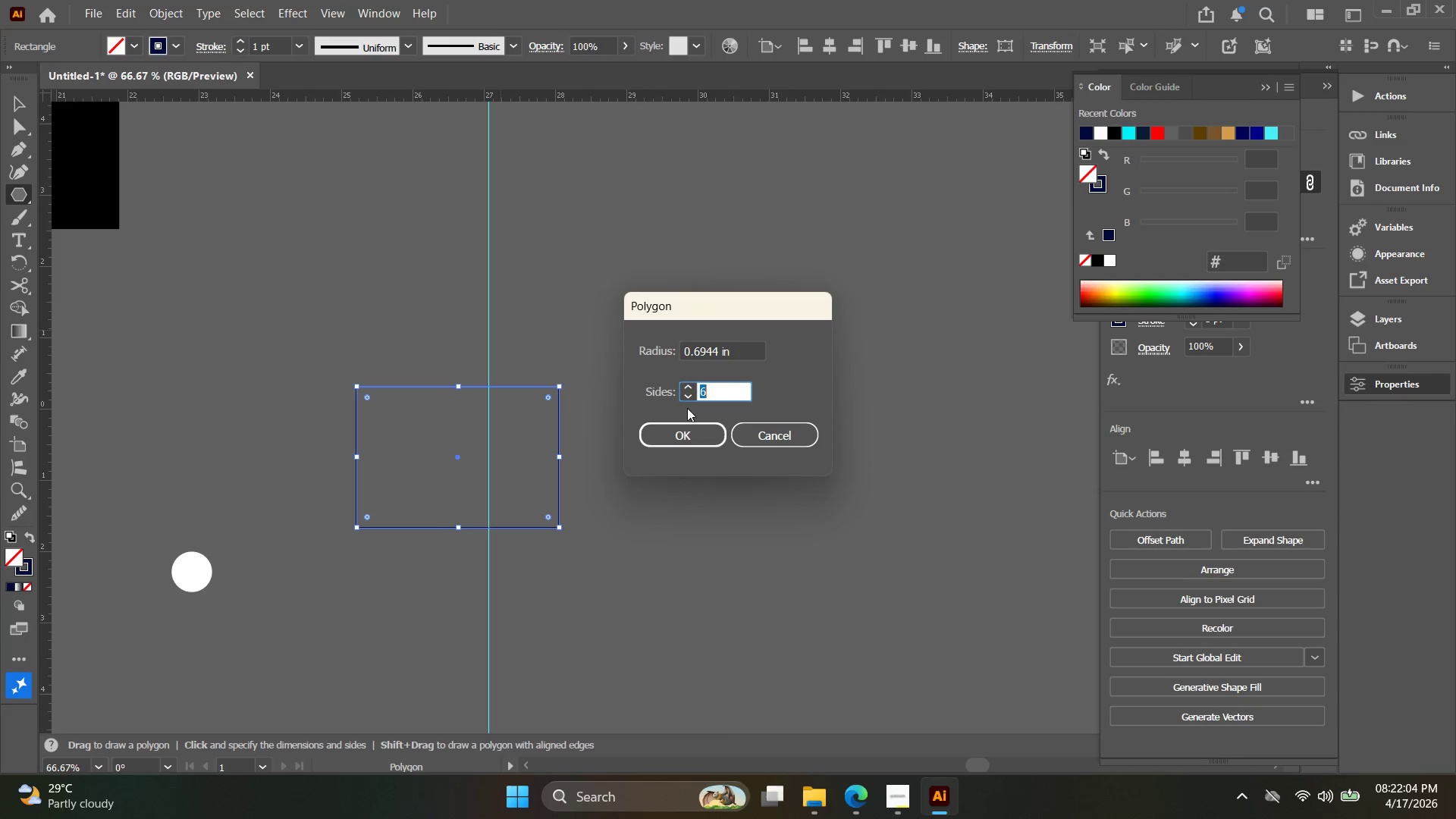 
key(3)
 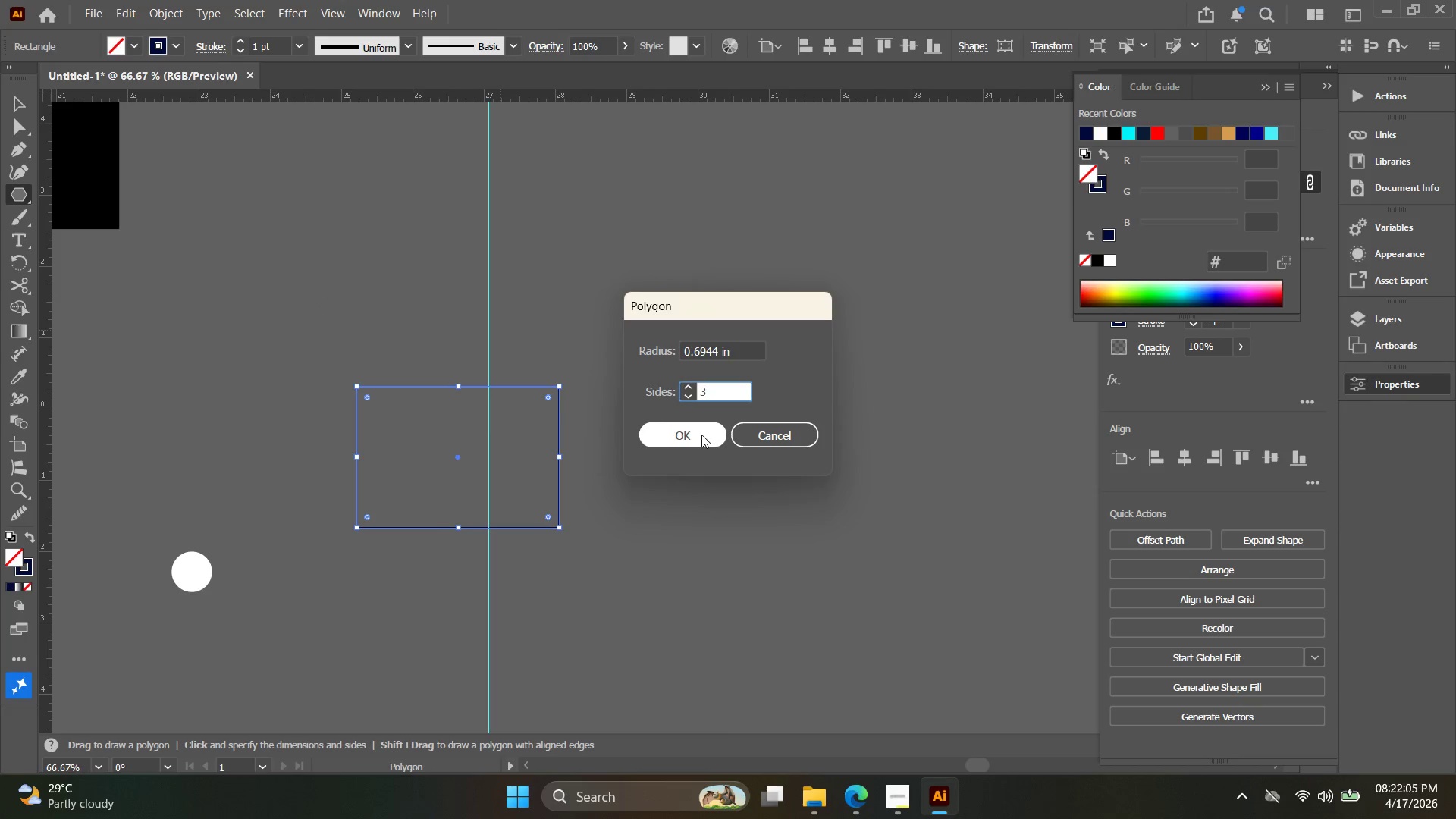 
left_click([701, 435])
 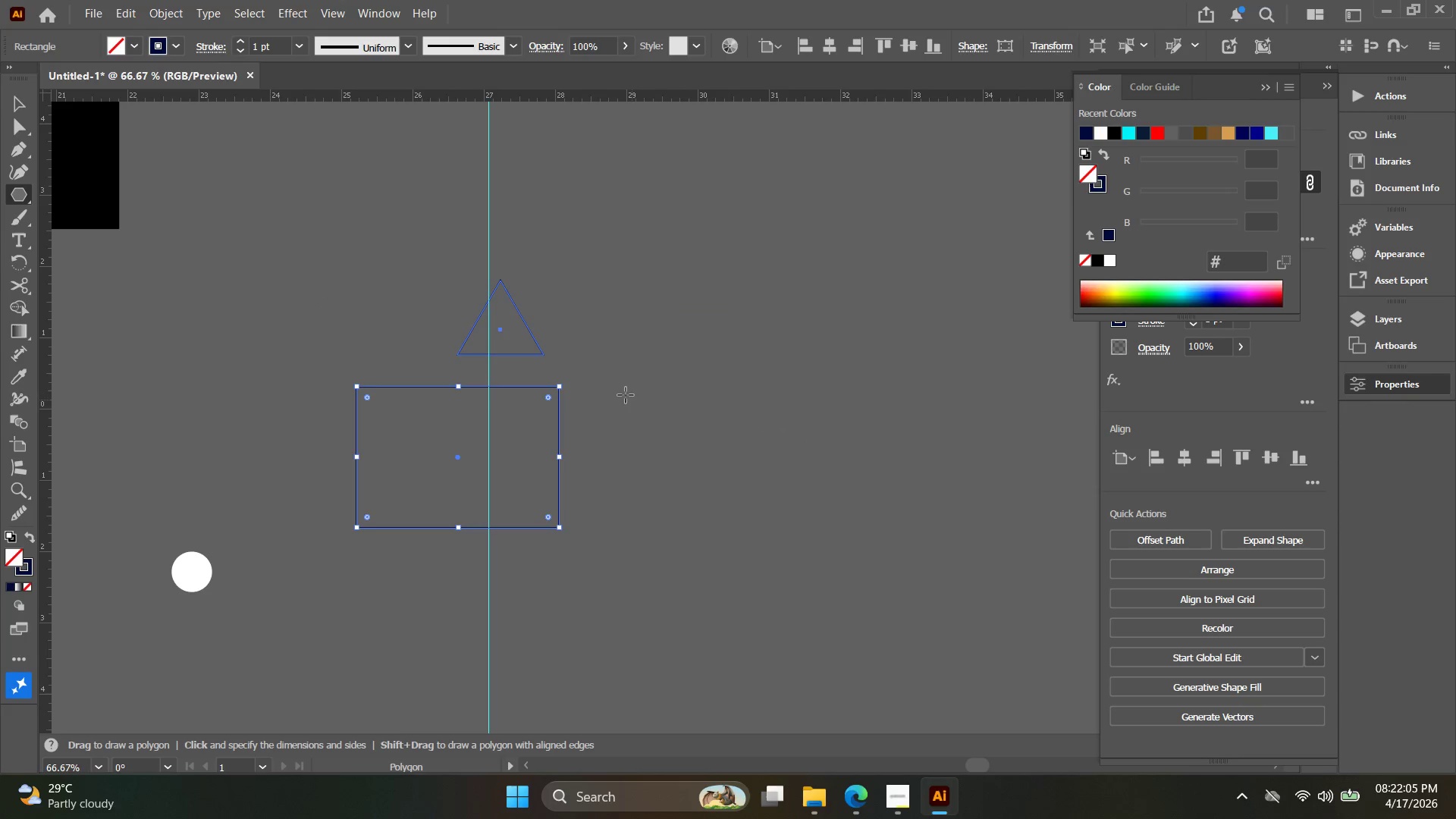 
key(V)
 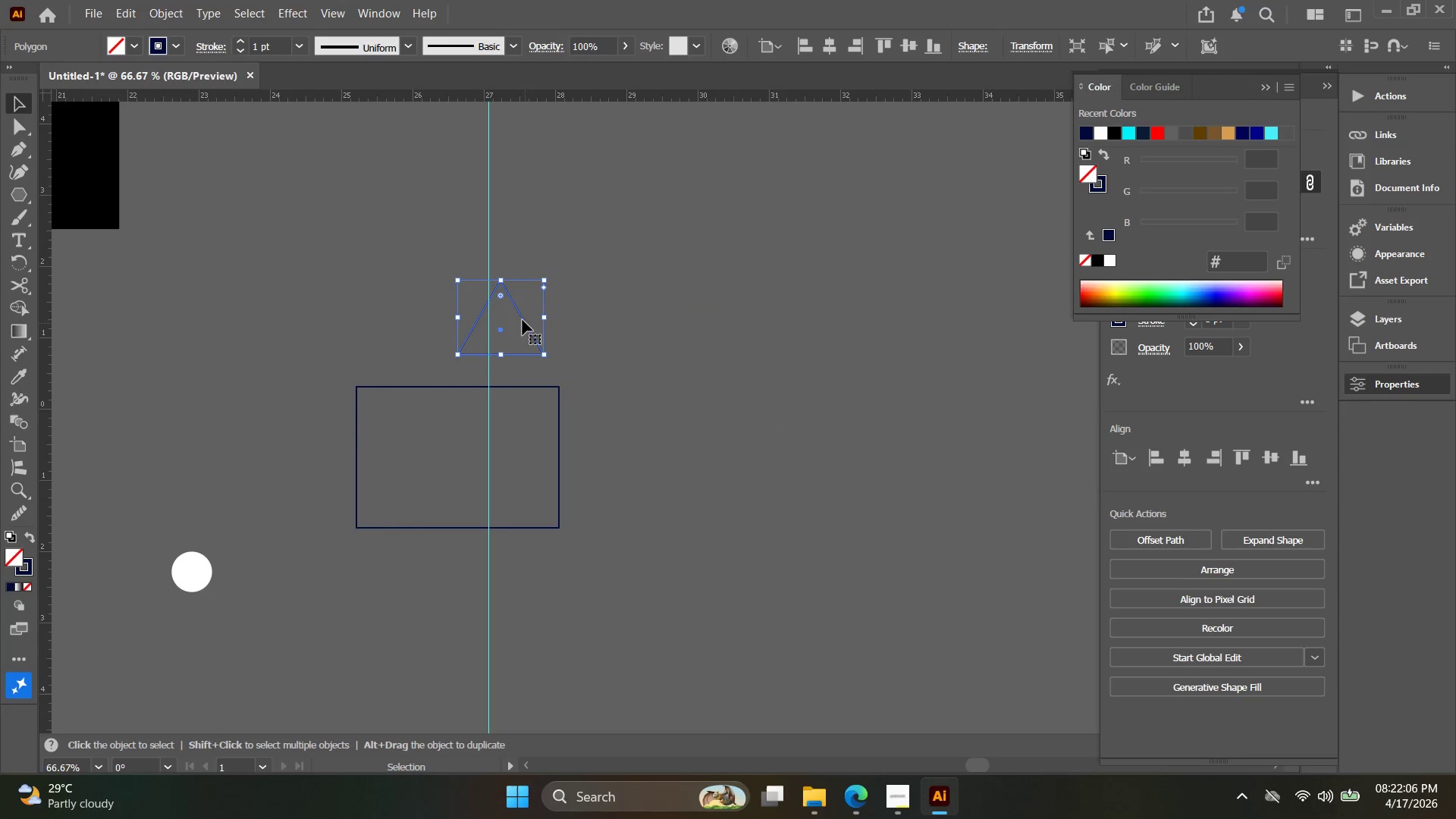 
hold_key(key=ShiftLeft, duration=1.36)
left_click_drag(start_coordinate=[500, 278], to_coordinate=[502, 192])
 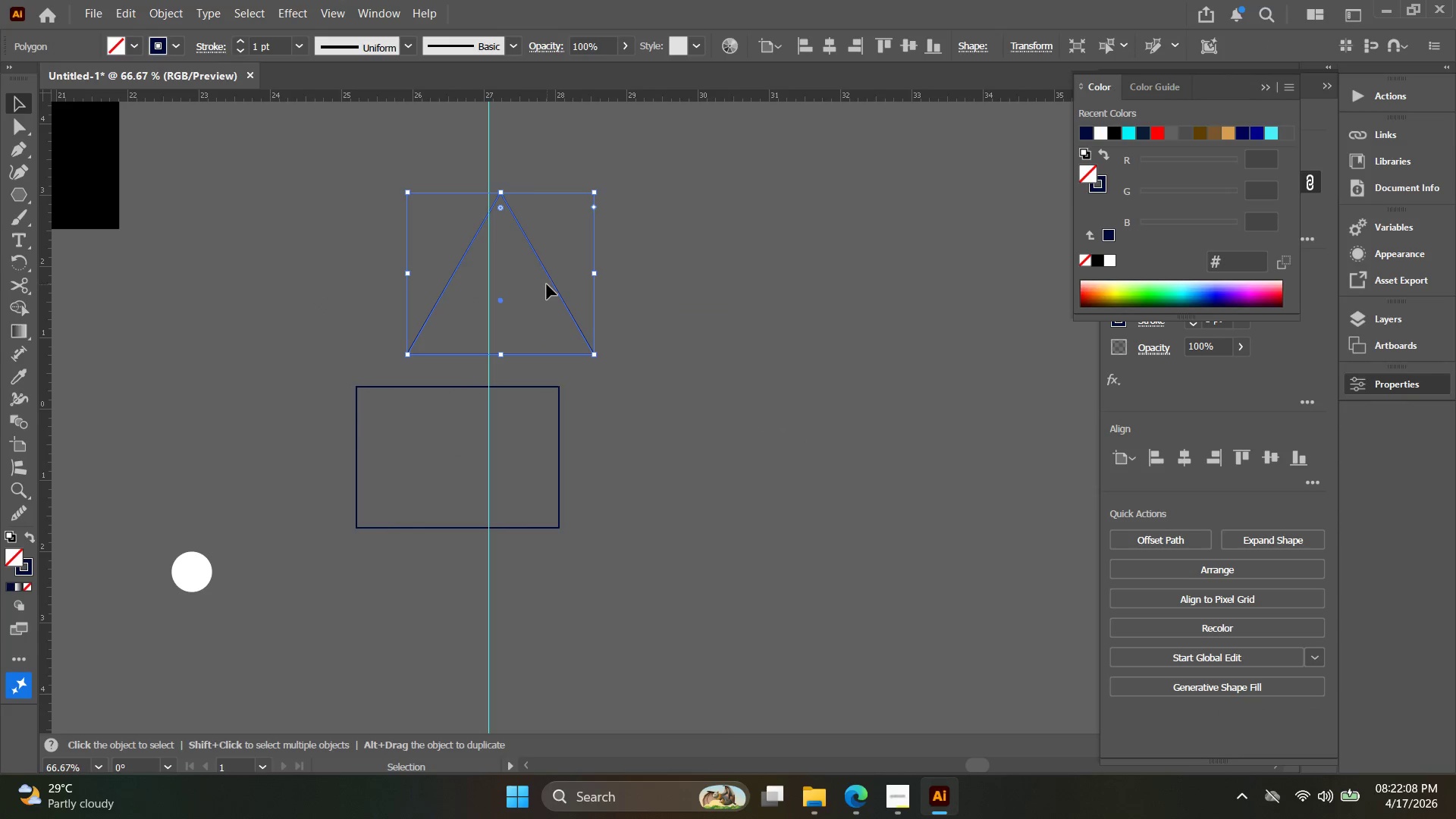 
left_click_drag(start_coordinate=[548, 276], to_coordinate=[496, 306])
 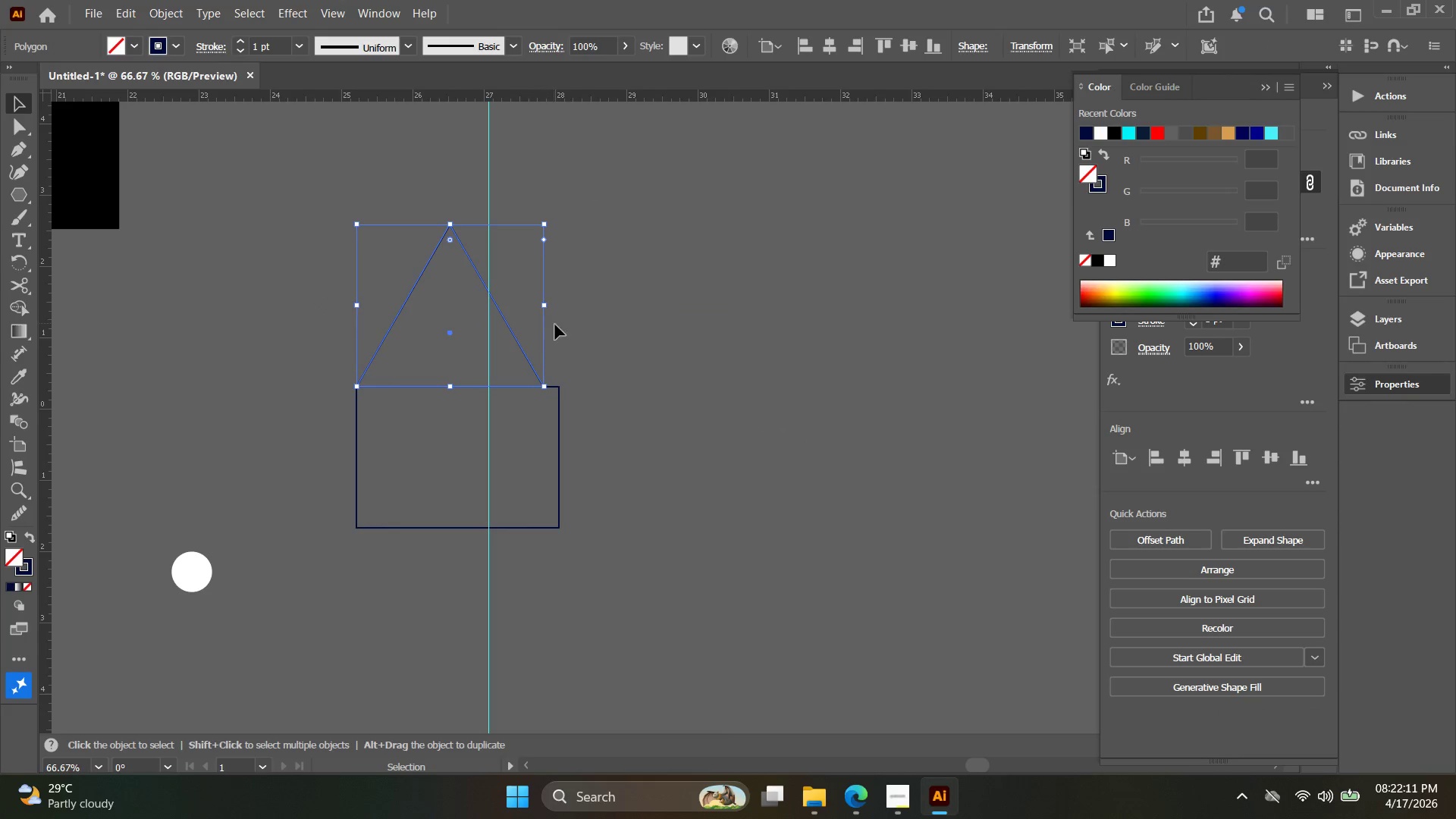 
key(Alt+AltLeft)
 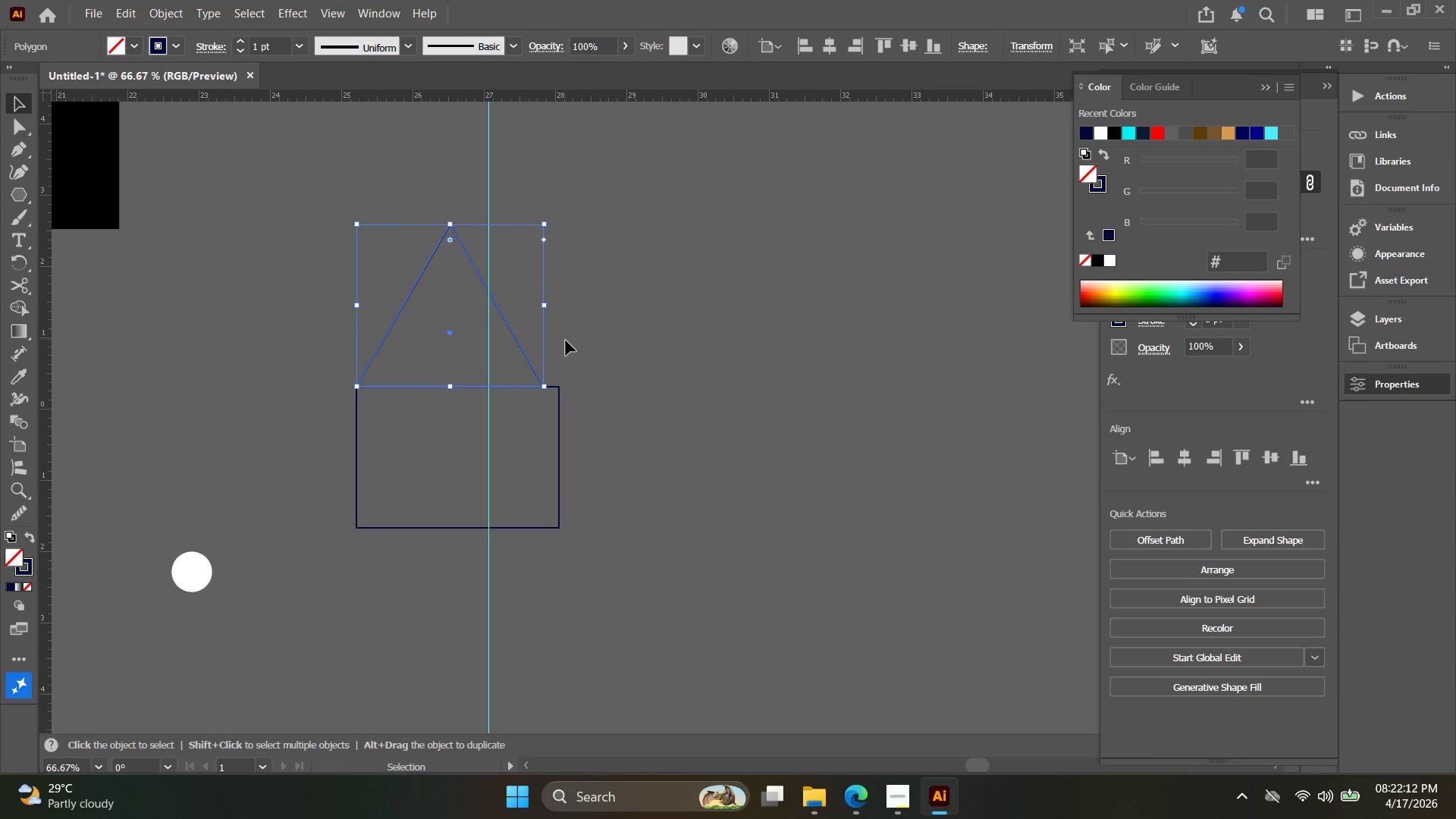 
scroll: coordinate [566, 340], scroll_direction: up, amount: 2.0
 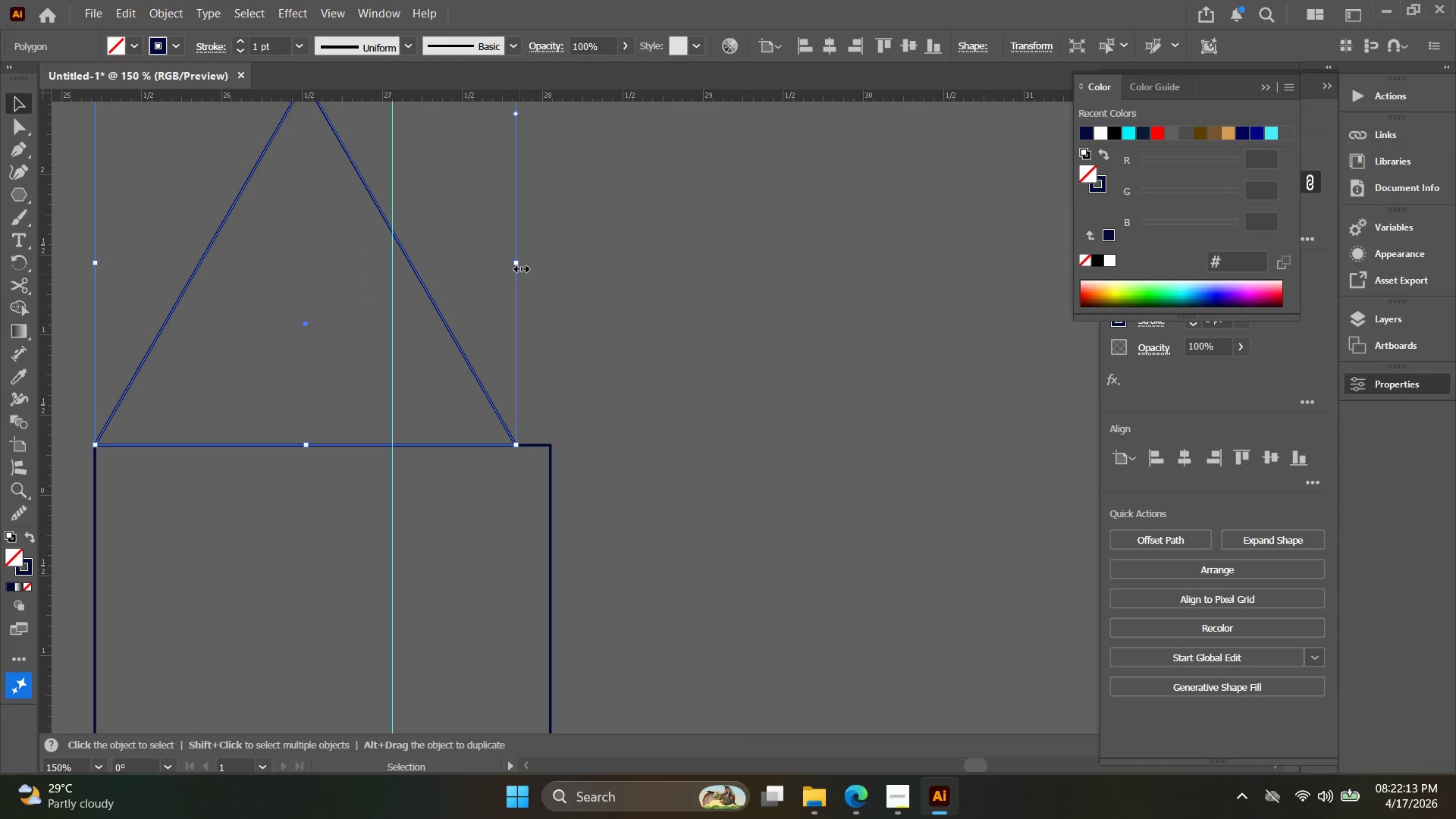 
left_click_drag(start_coordinate=[518, 265], to_coordinate=[549, 269])
 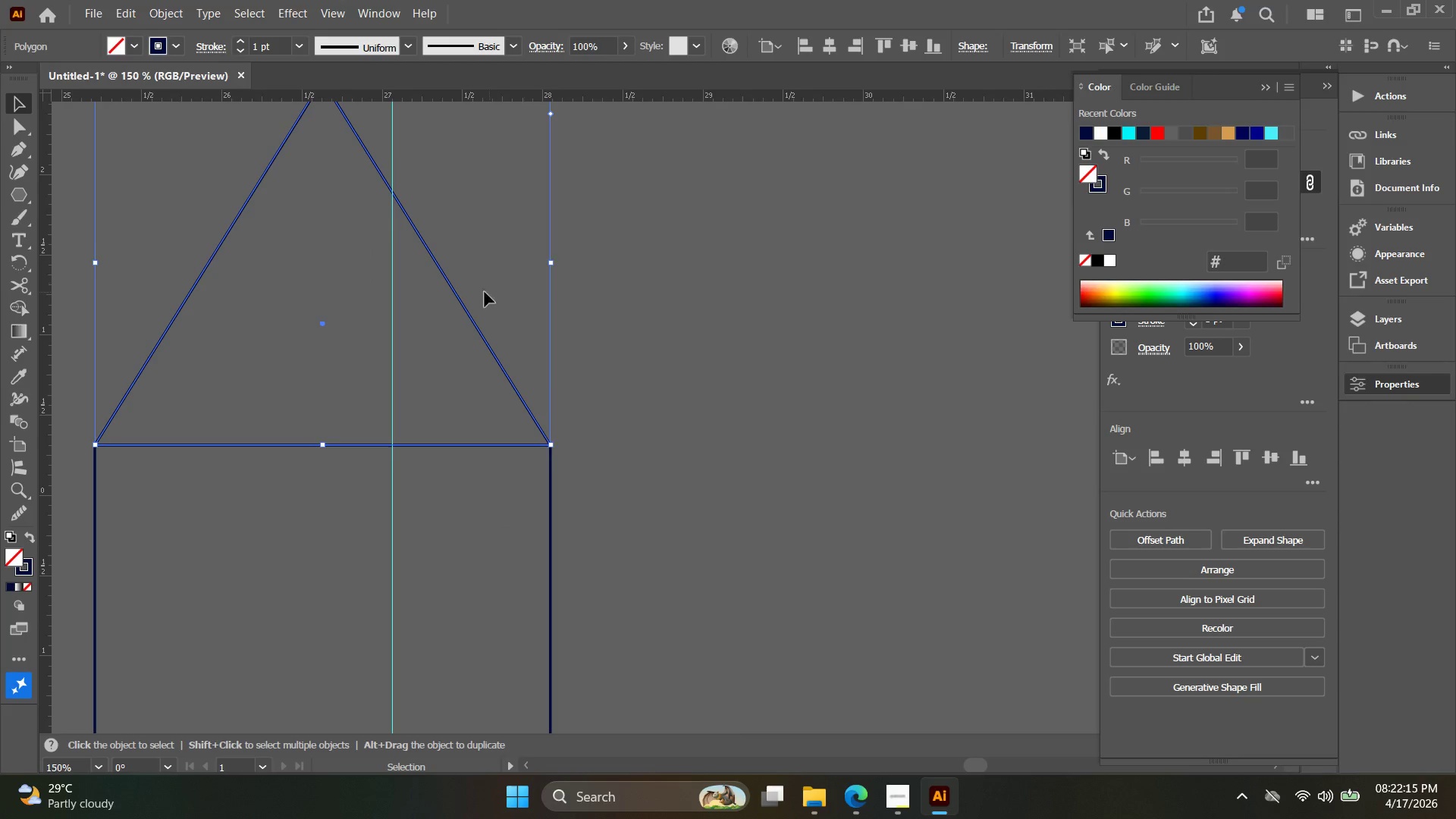 
hold_key(key=Space, duration=0.36)
 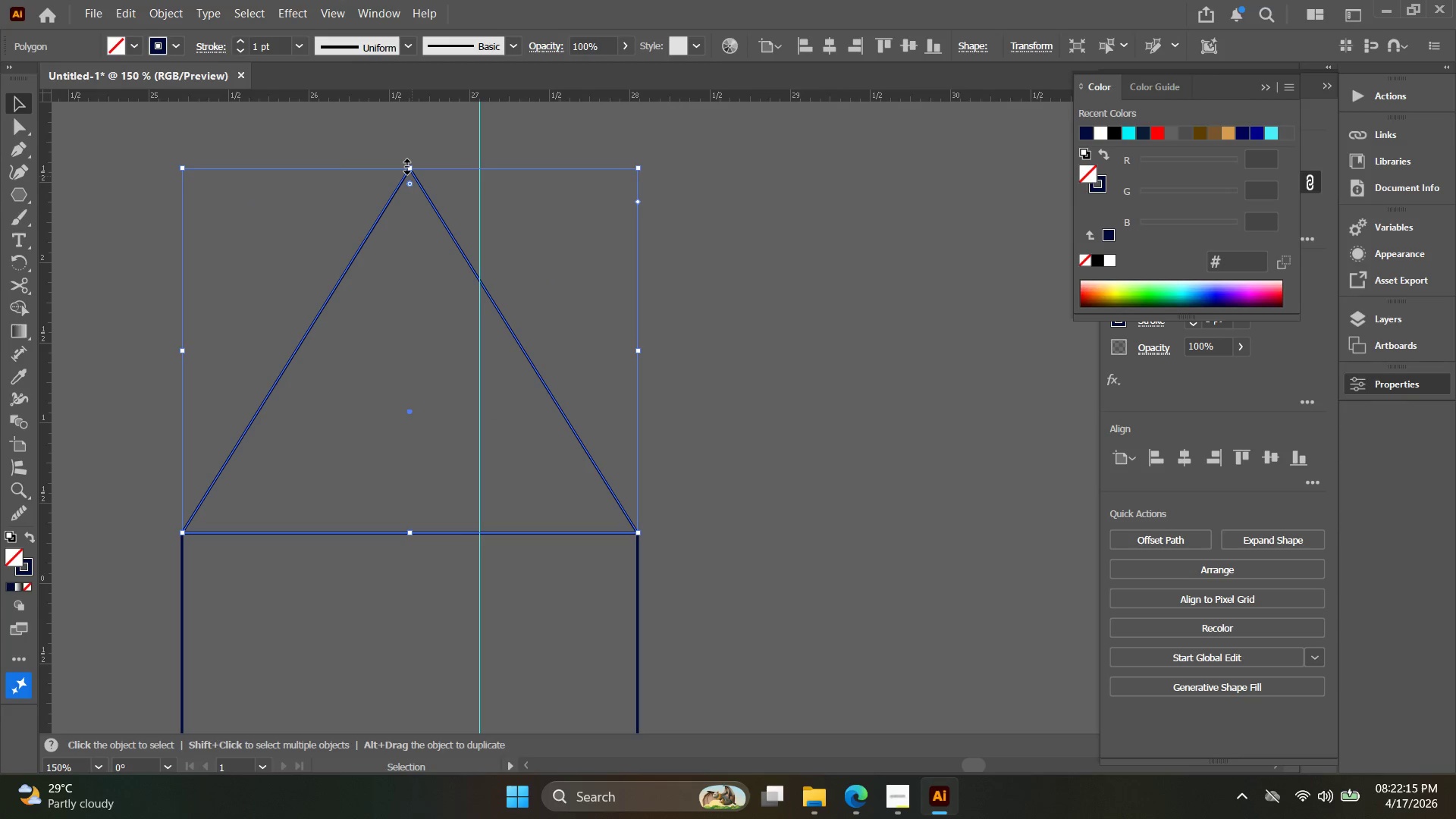 
left_click_drag(start_coordinate=[489, 296], to_coordinate=[577, 384])
 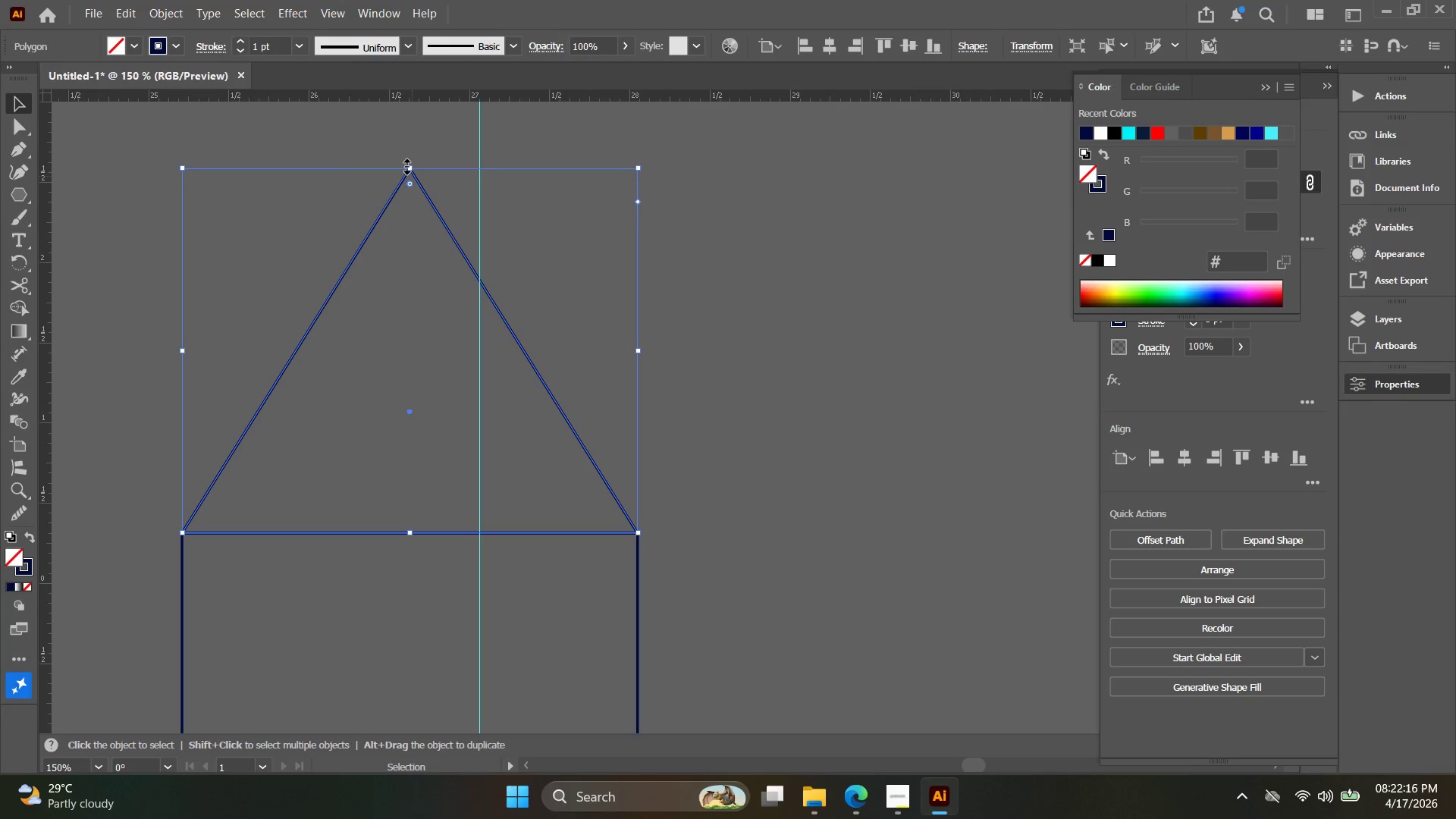 
left_click_drag(start_coordinate=[405, 165], to_coordinate=[405, 372])
 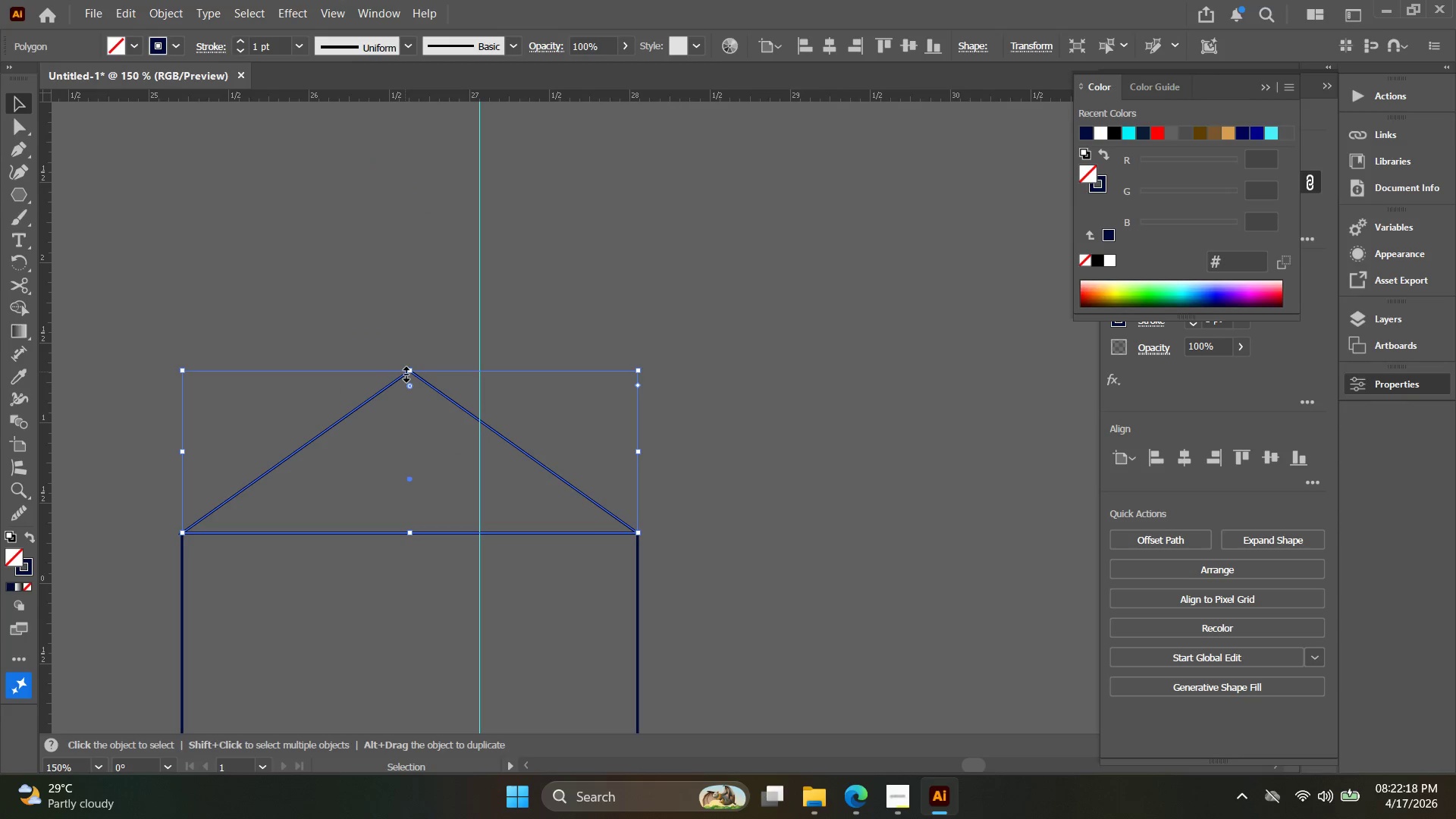 
hold_key(key=Space, duration=0.42)
 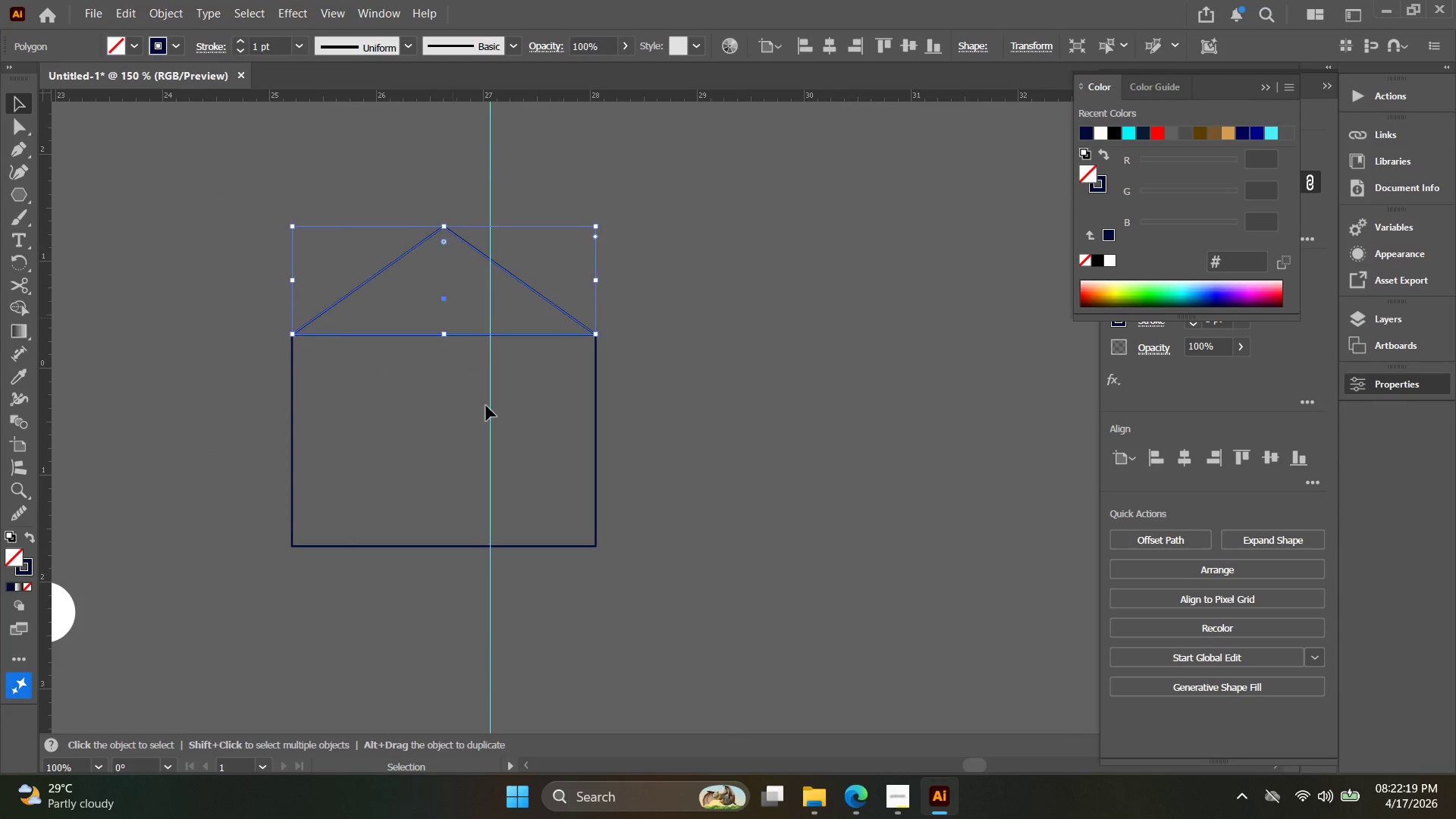 
left_click_drag(start_coordinate=[406, 400], to_coordinate=[439, 224])
 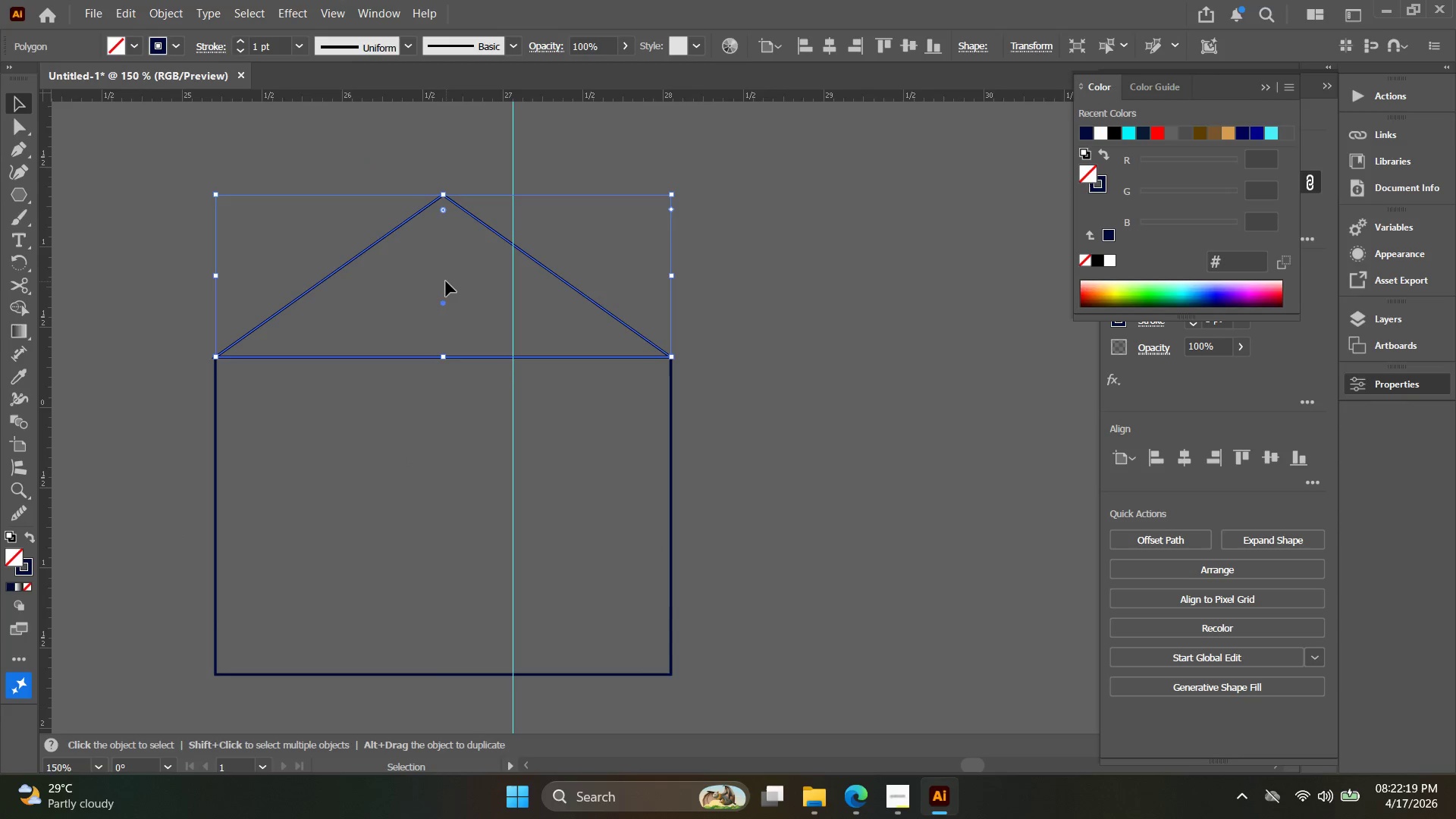 
key(Alt+AltLeft)
 